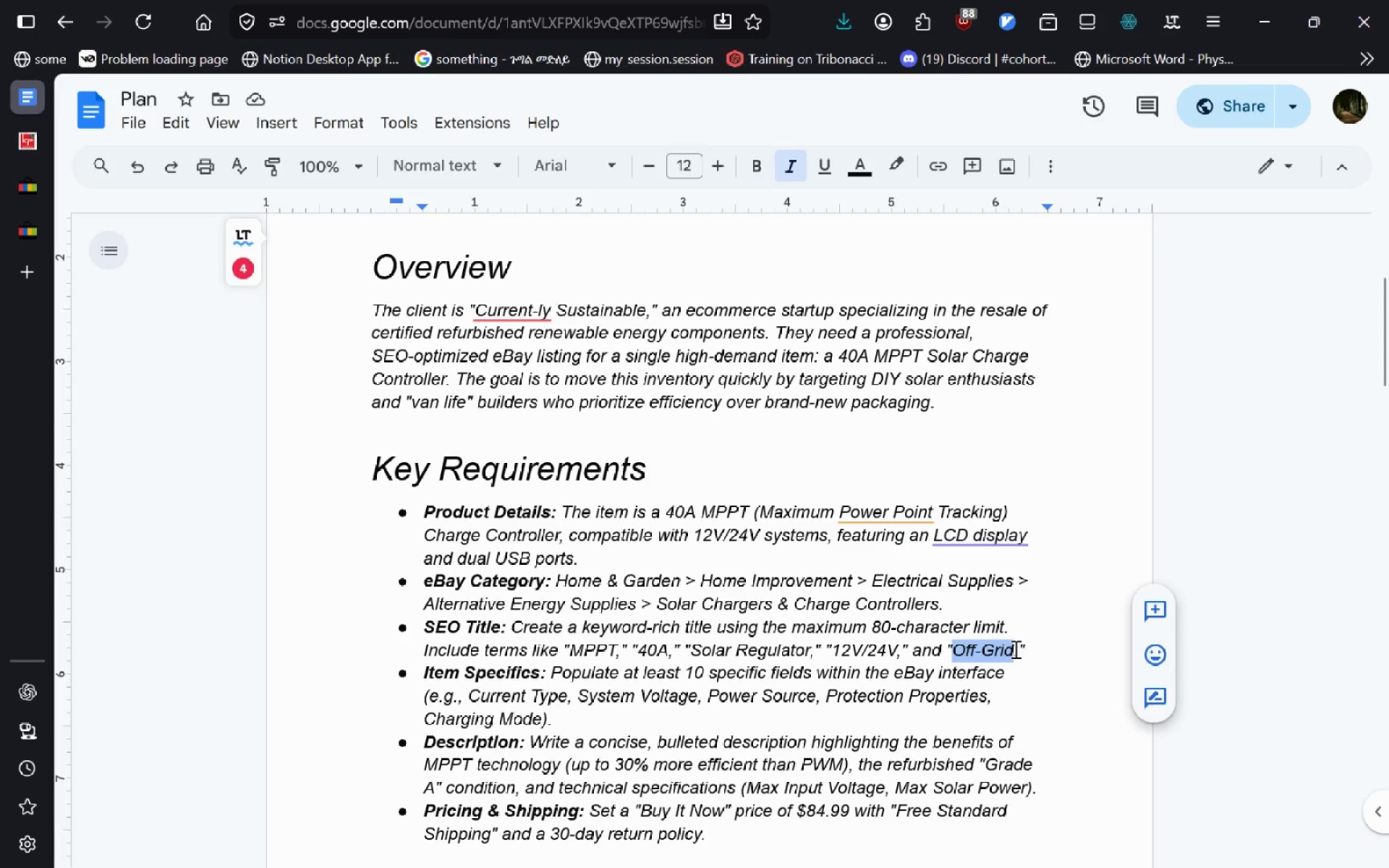 
key(Control+C)
 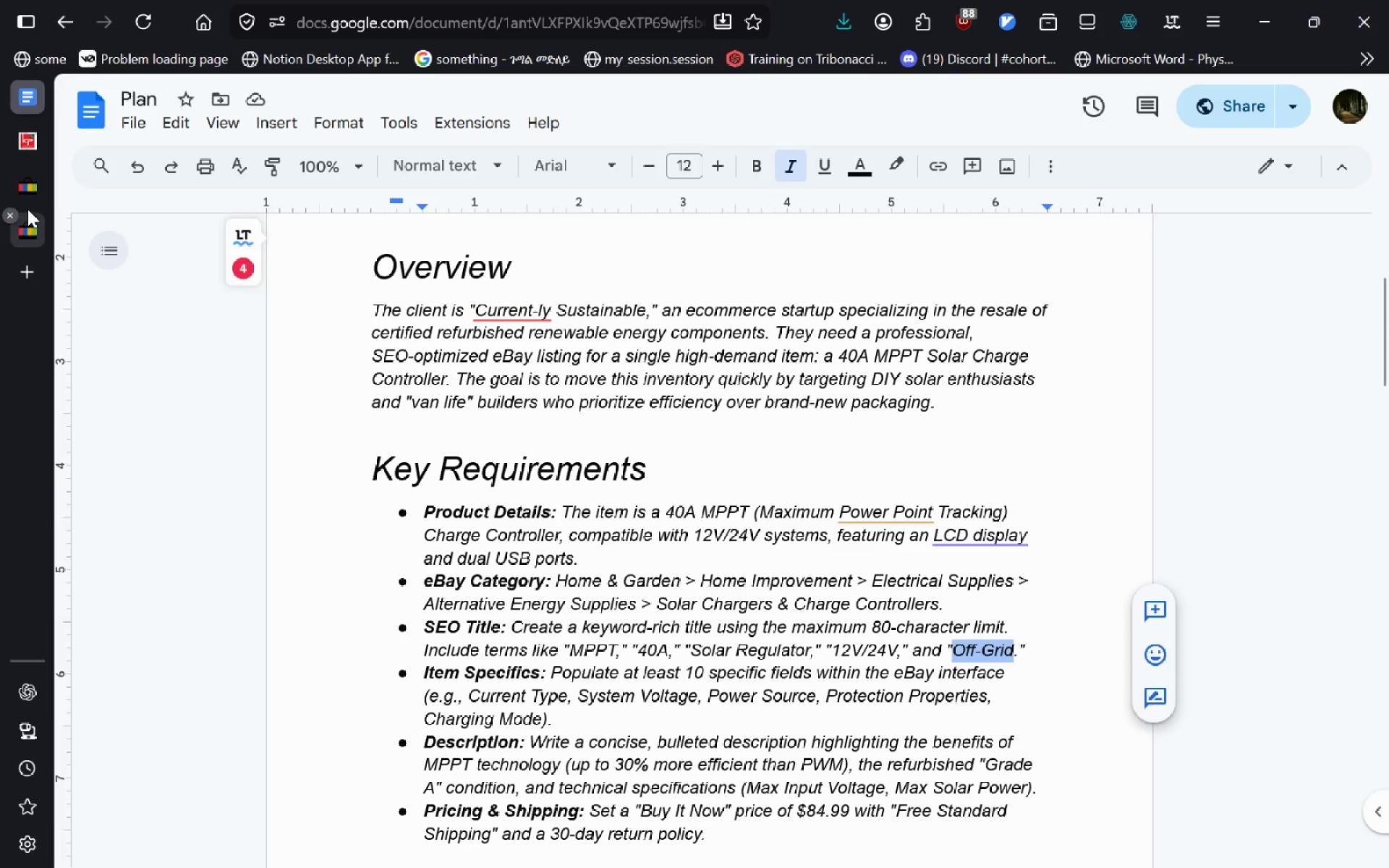 
left_click([29, 210])
 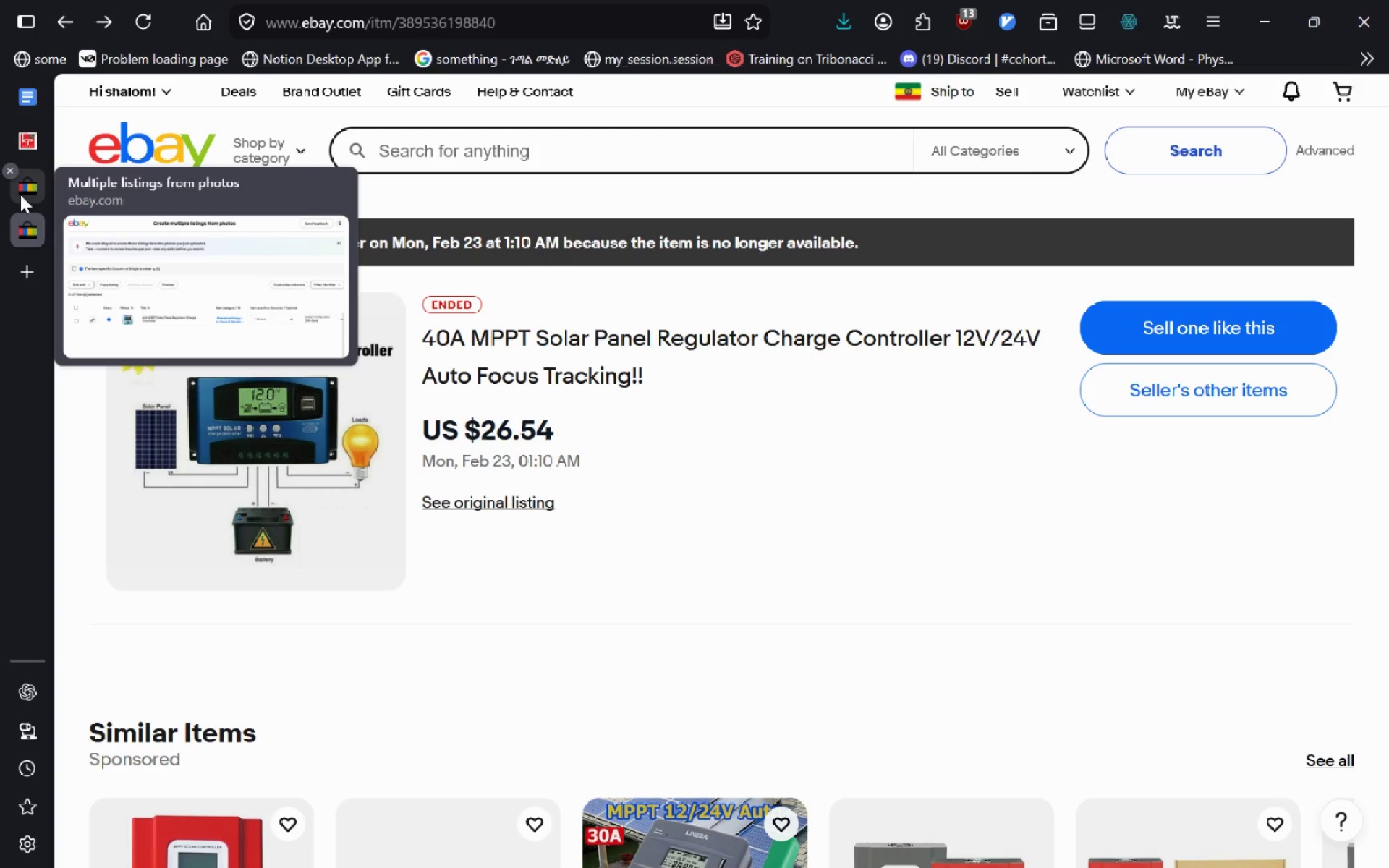 
left_click([20, 195])
 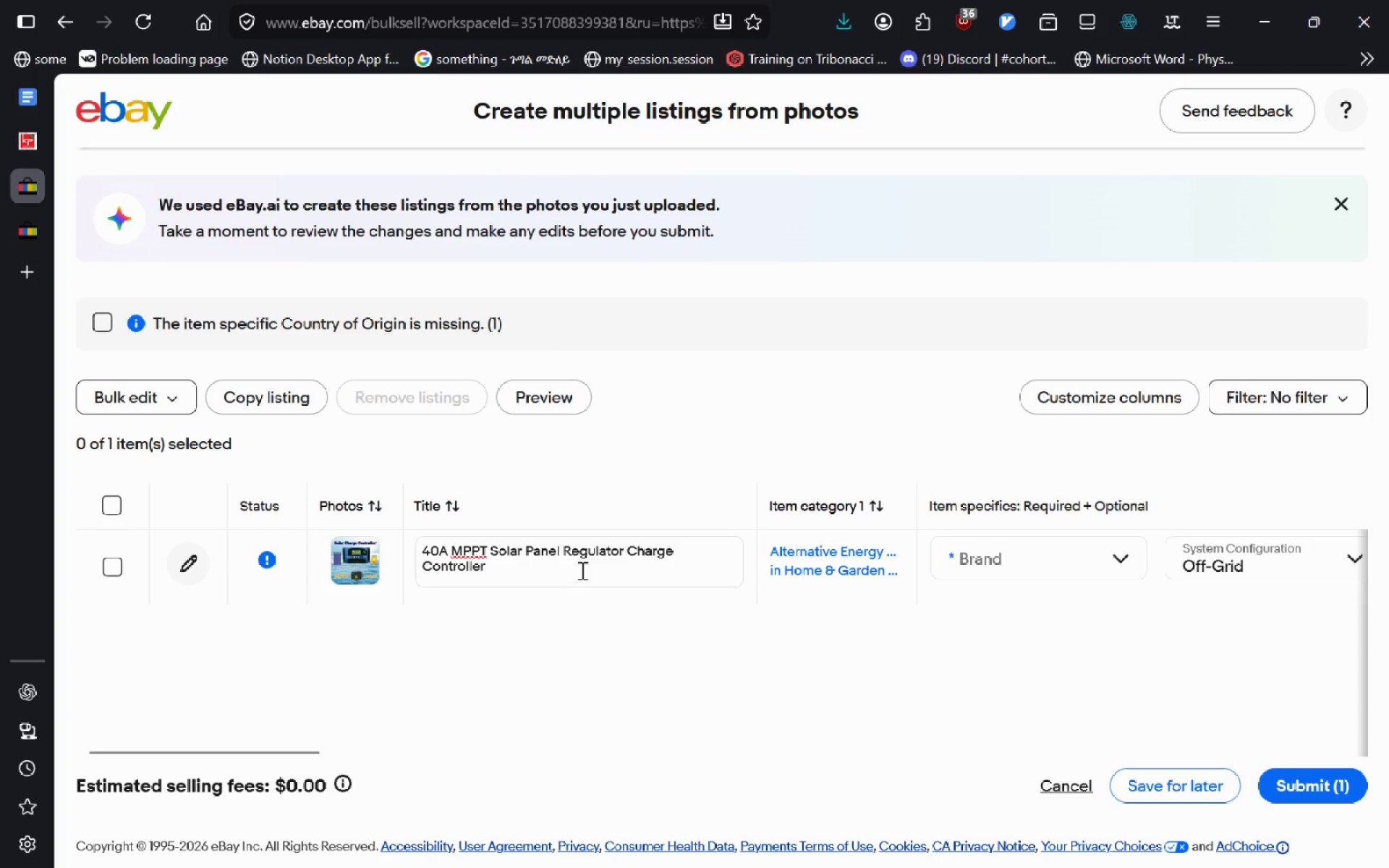 
left_click([581, 570])
 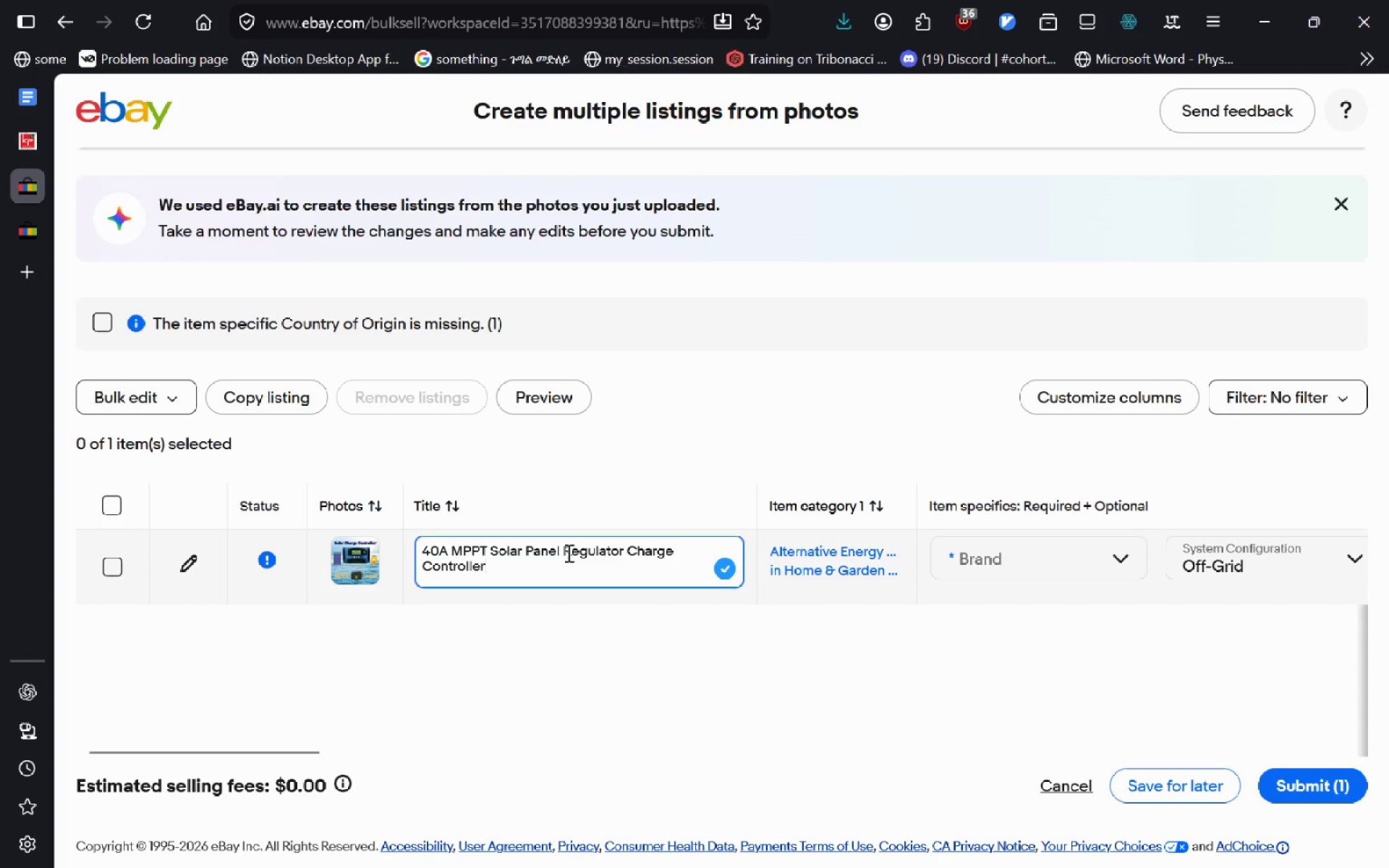 
left_click([558, 552])
 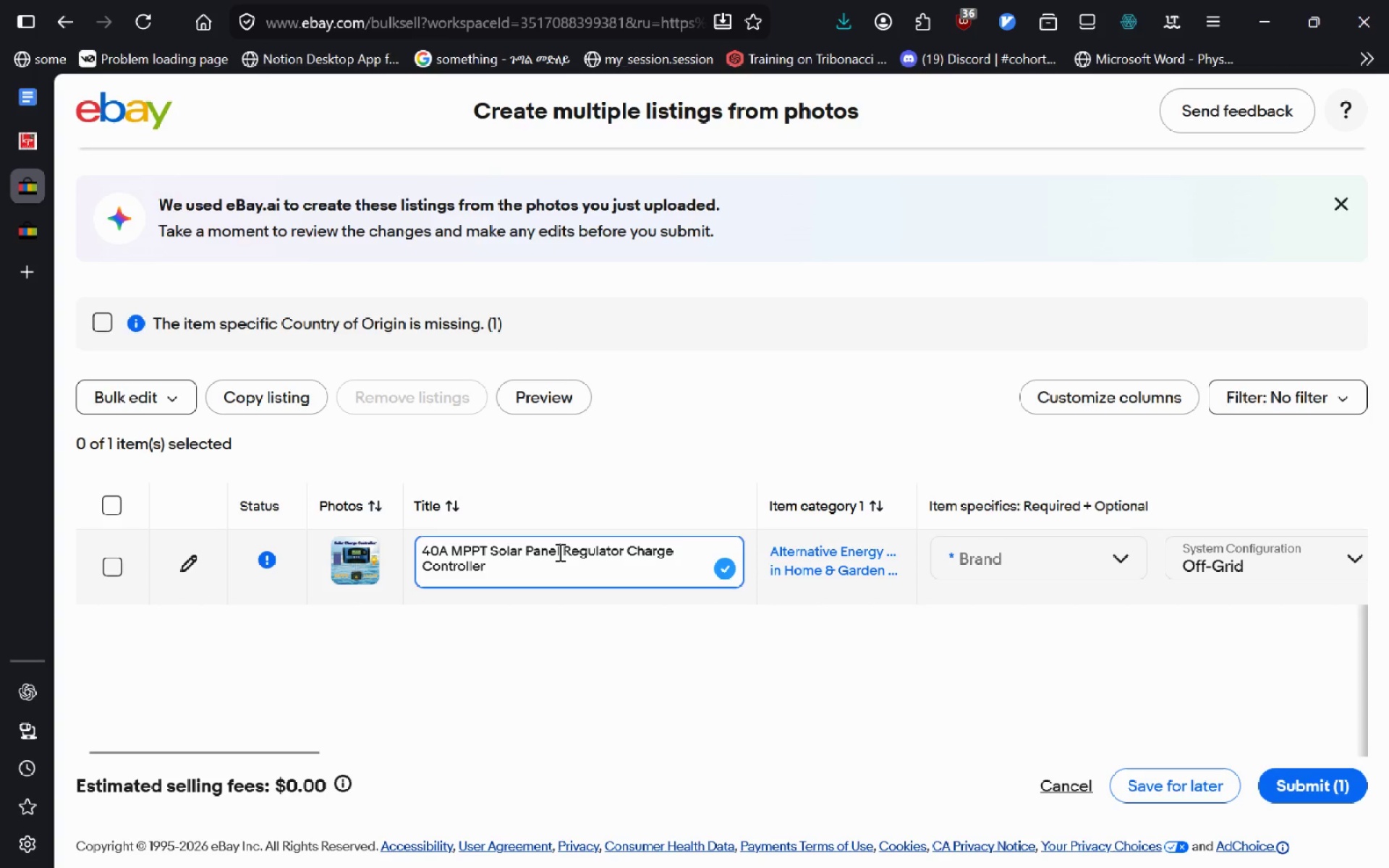 
key(Control+Backspace)
 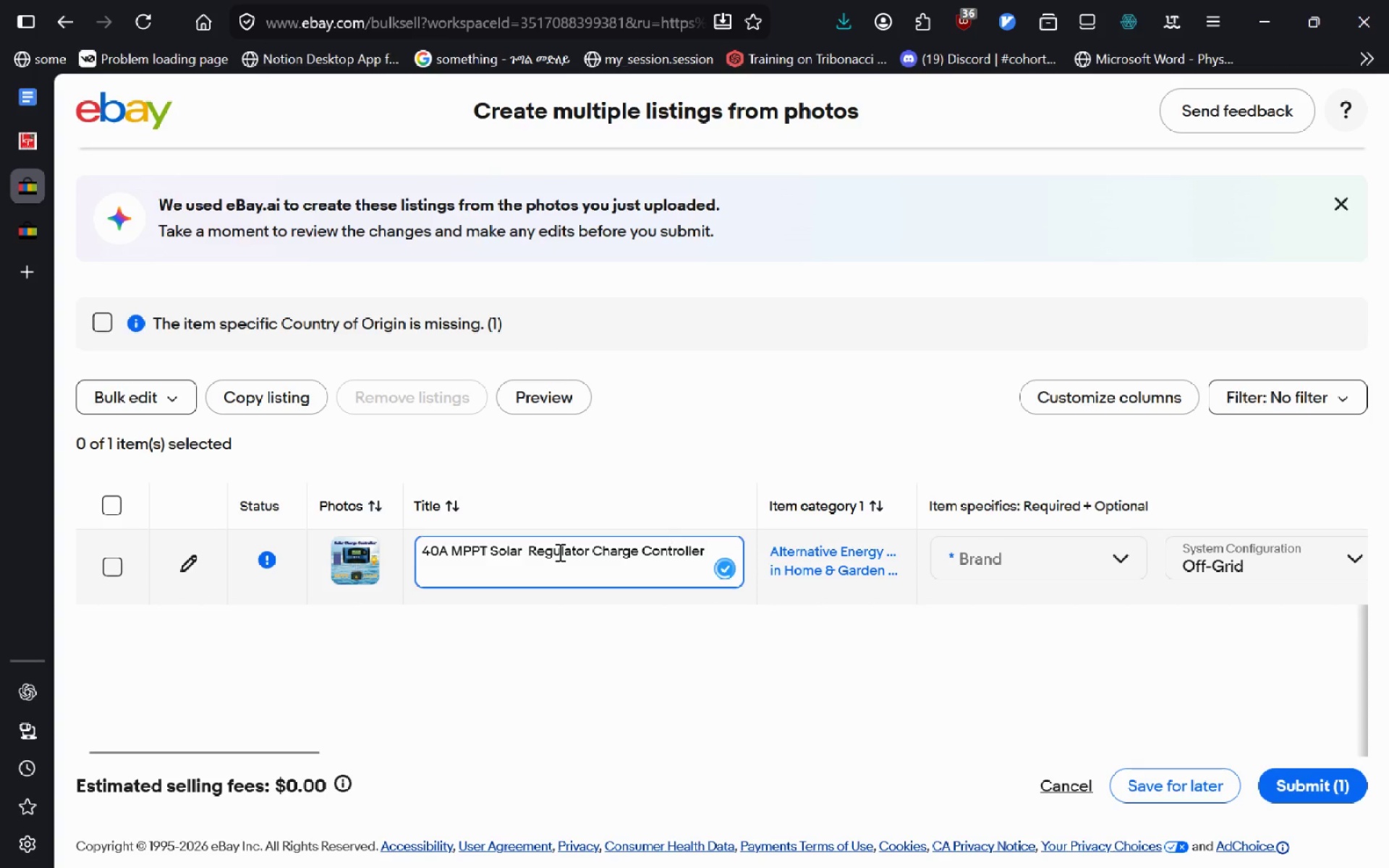 
key(Delete)
 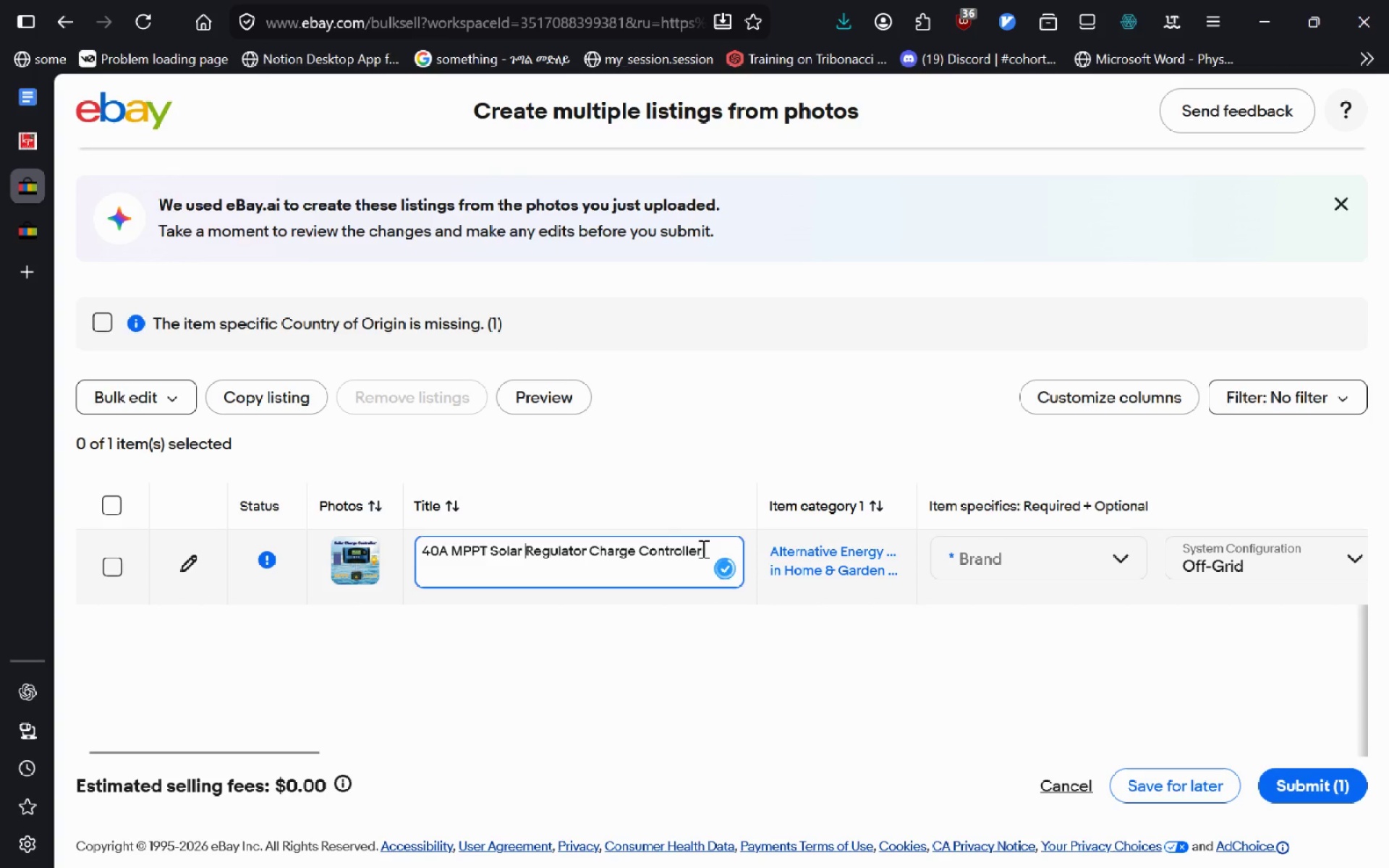 
left_click([707, 553])
 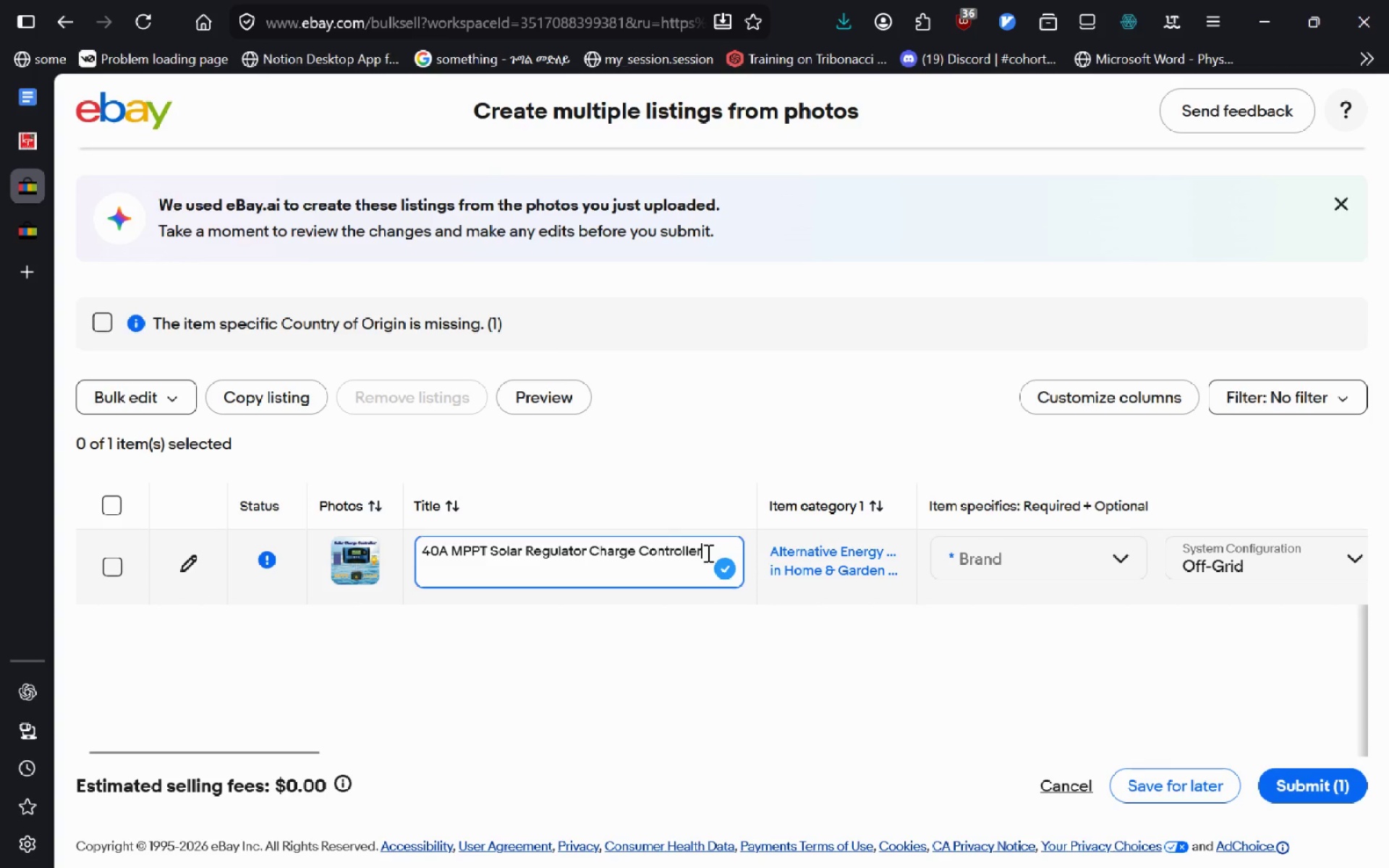 
key(Space)
 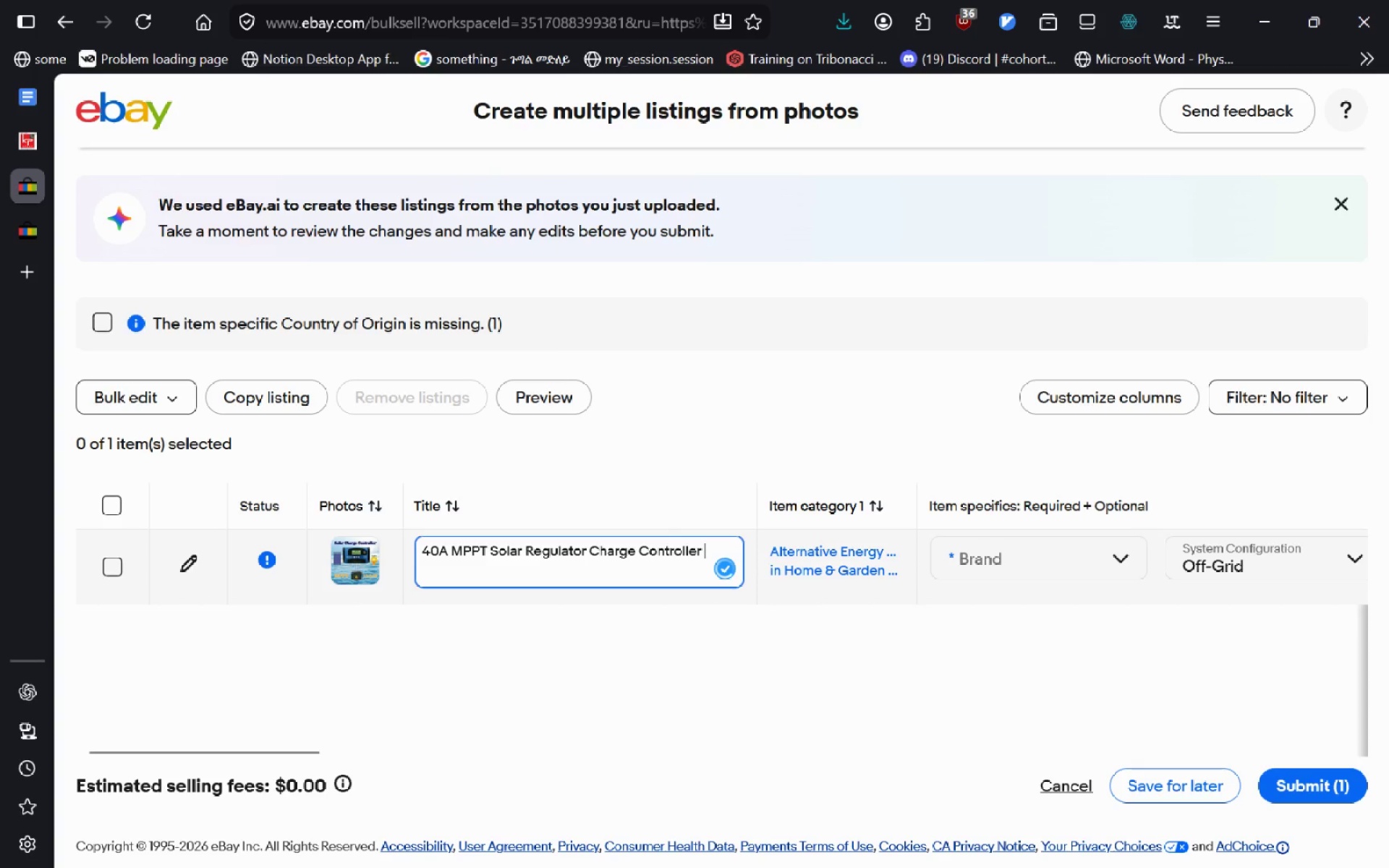 
key(Control+V)
 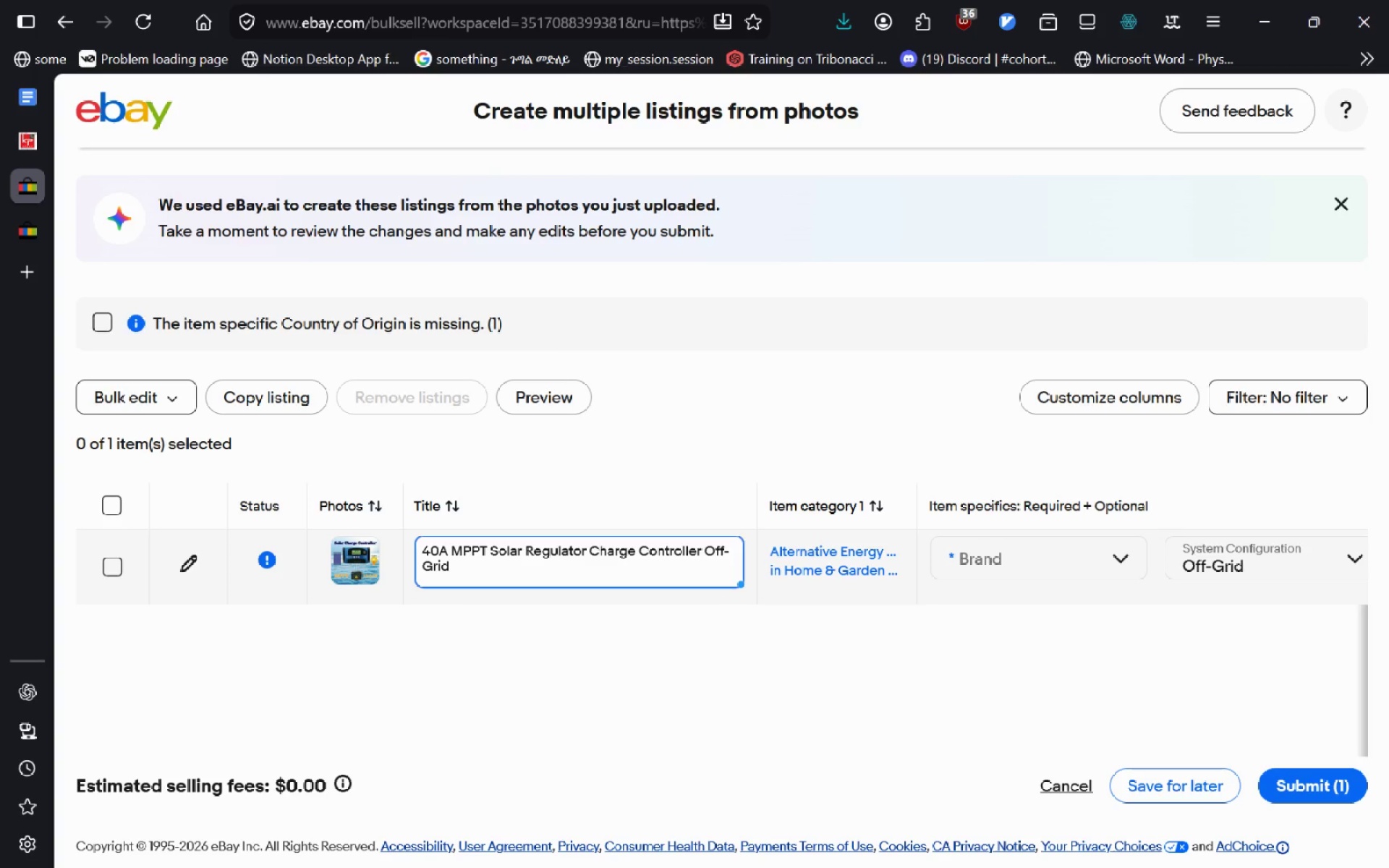 
key(Space)
 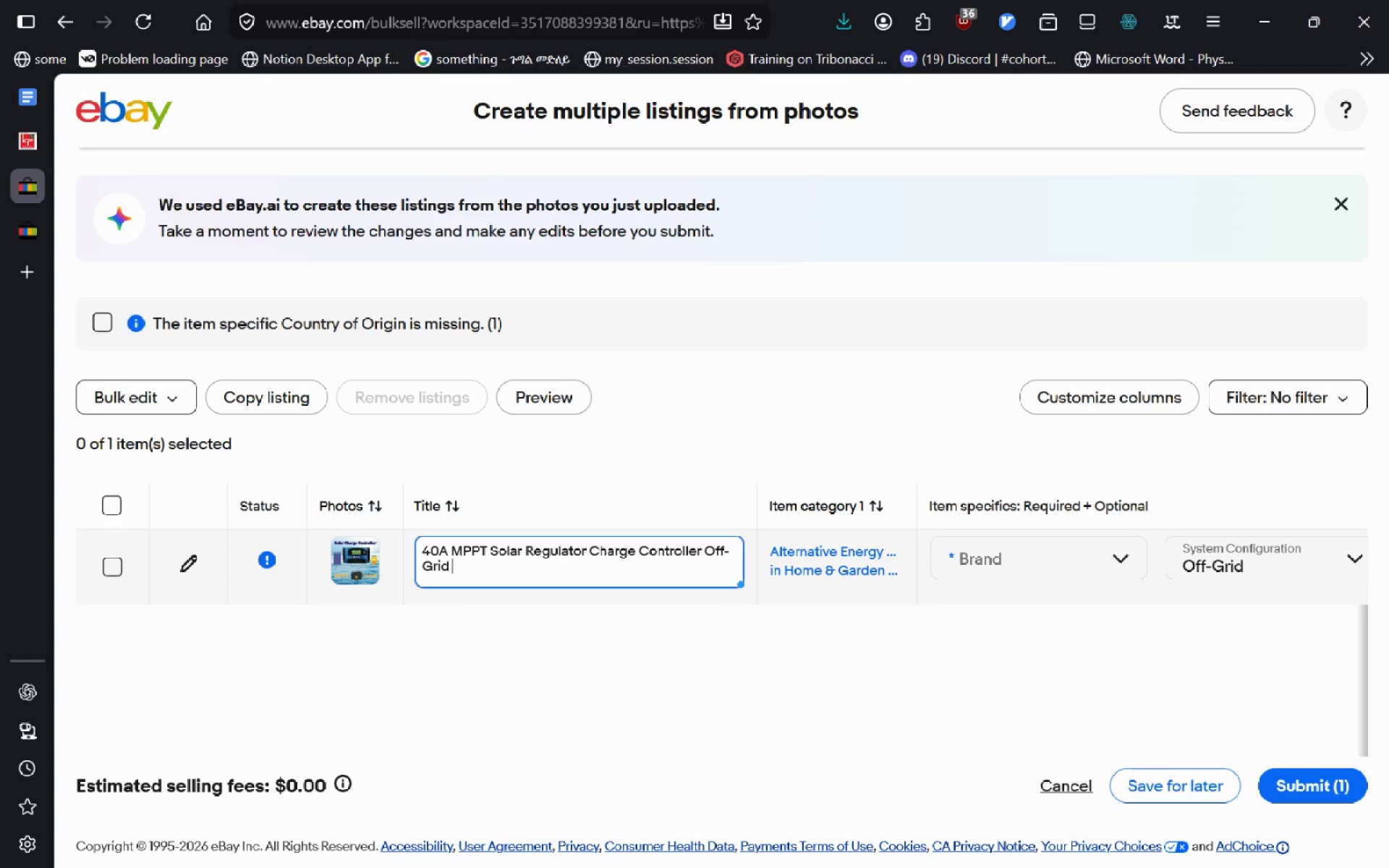 
key(Shift+ShiftLeft)
 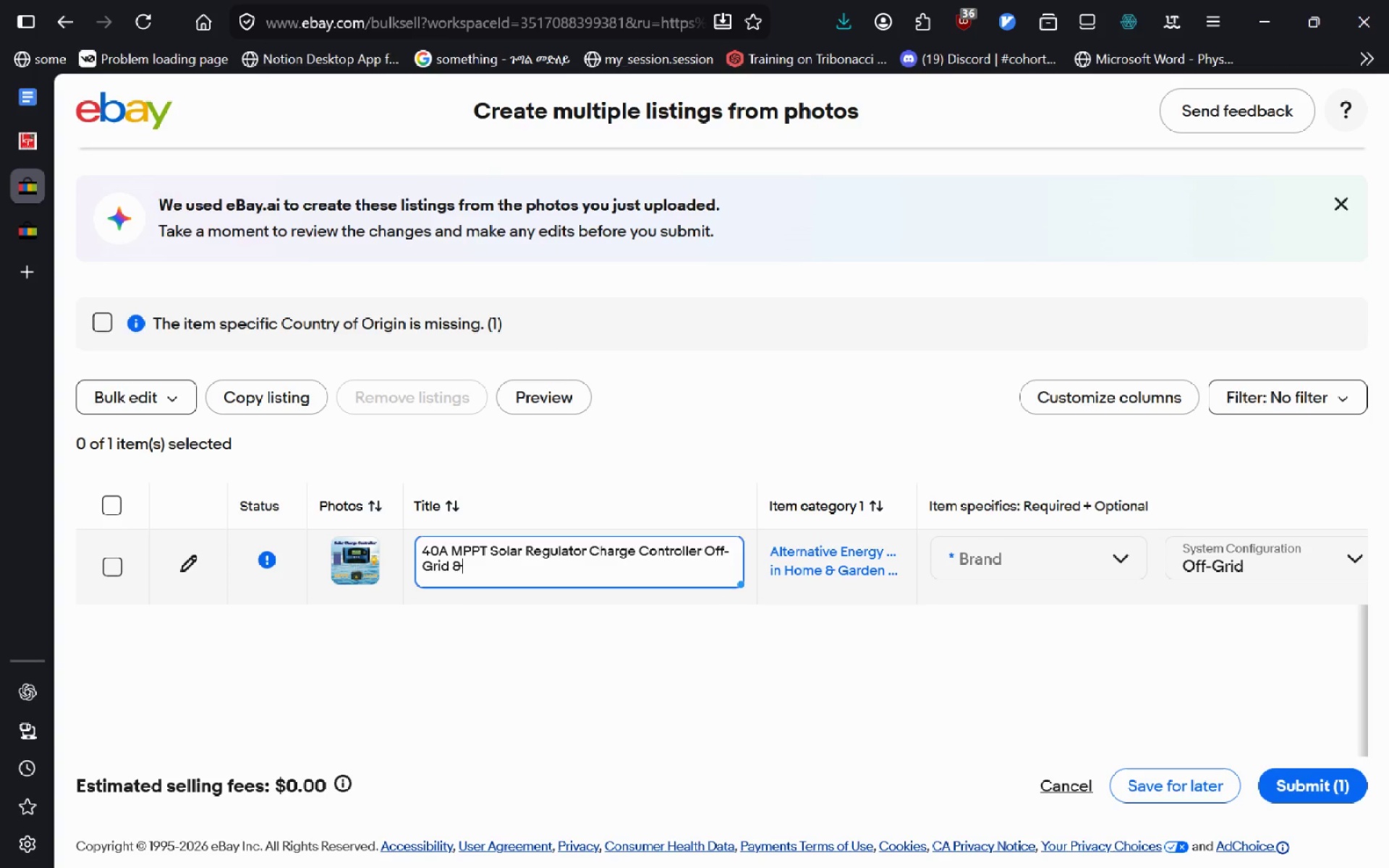 
key(Shift+7)
 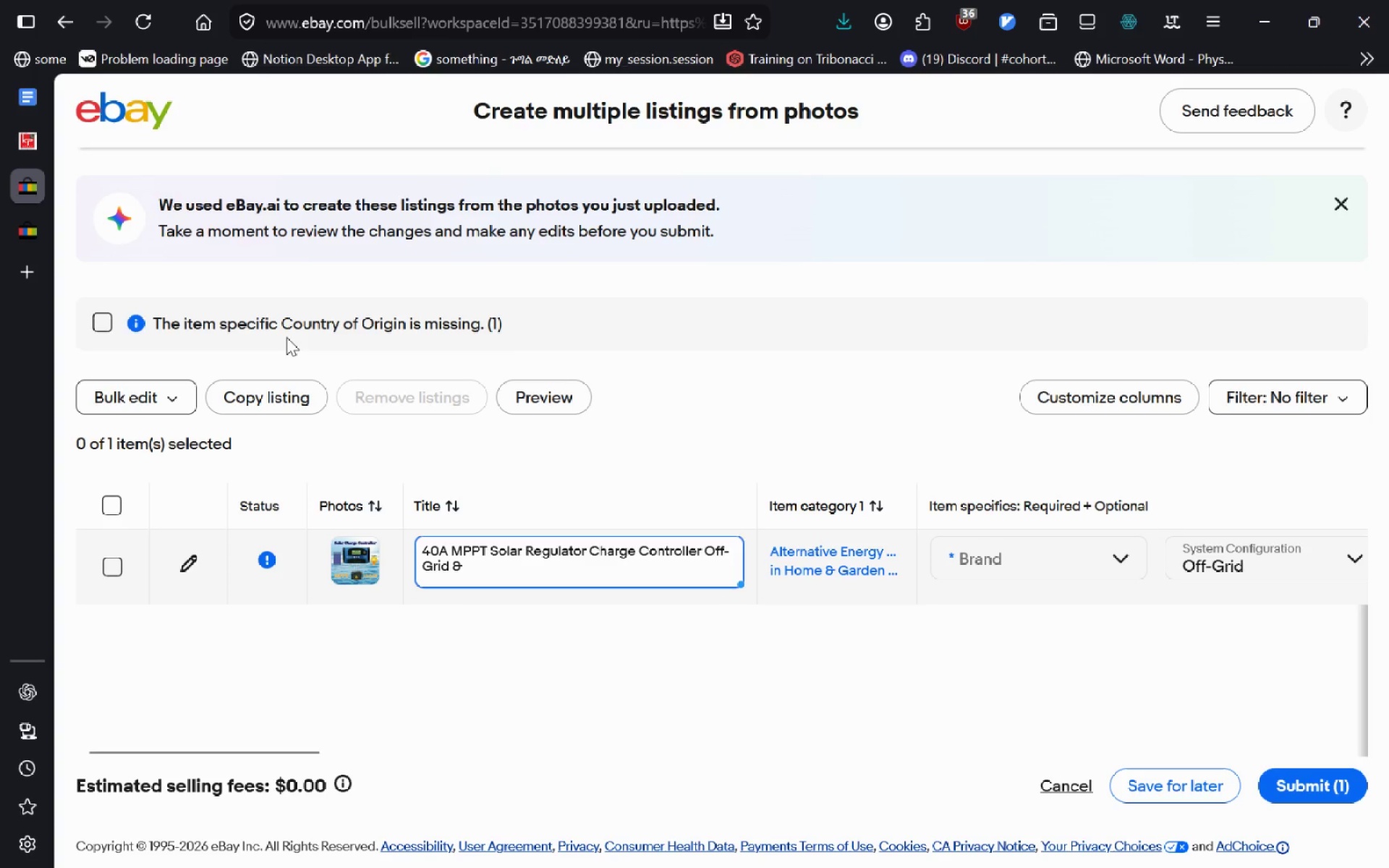 
key(1)
 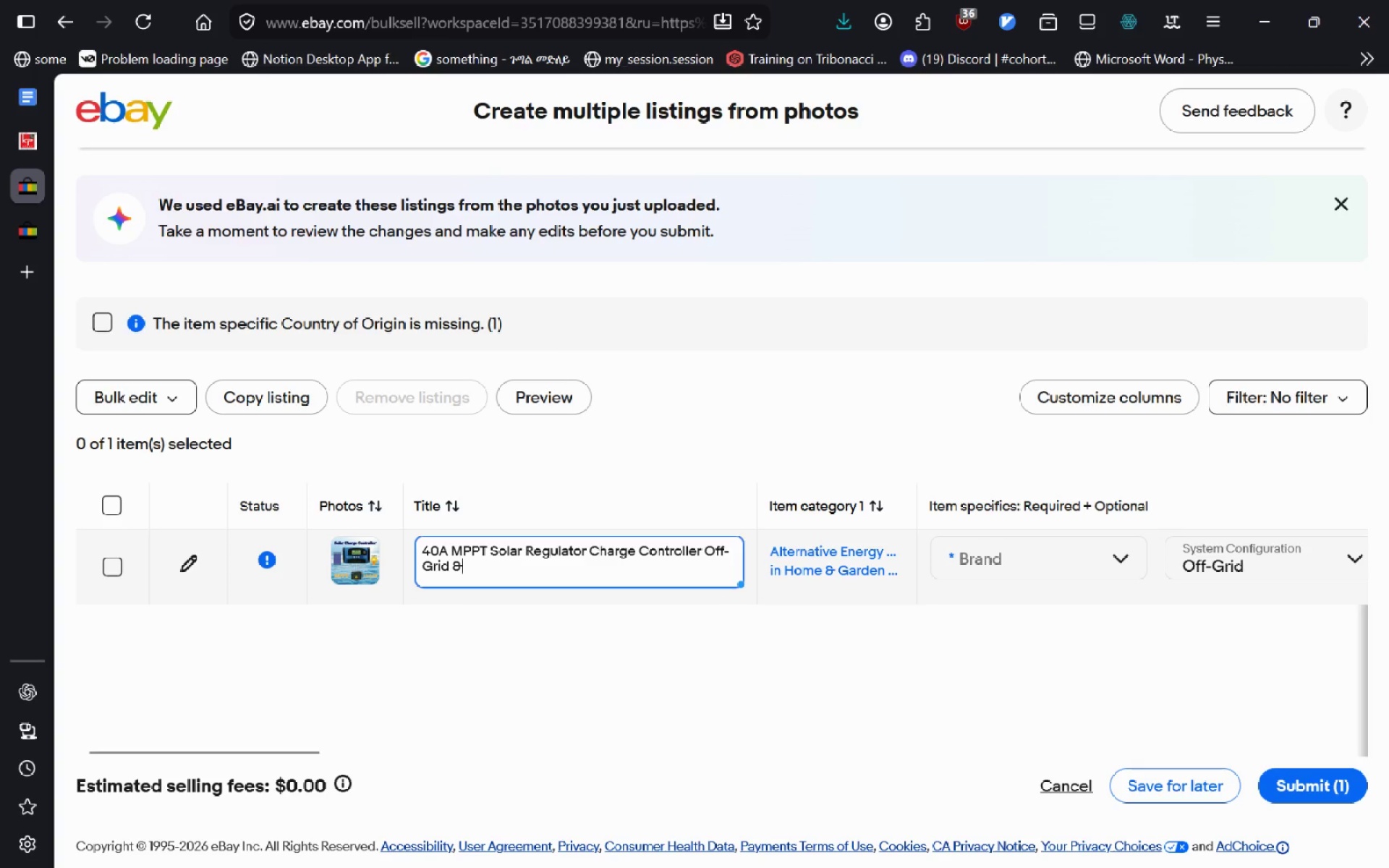 
key(Backspace)
 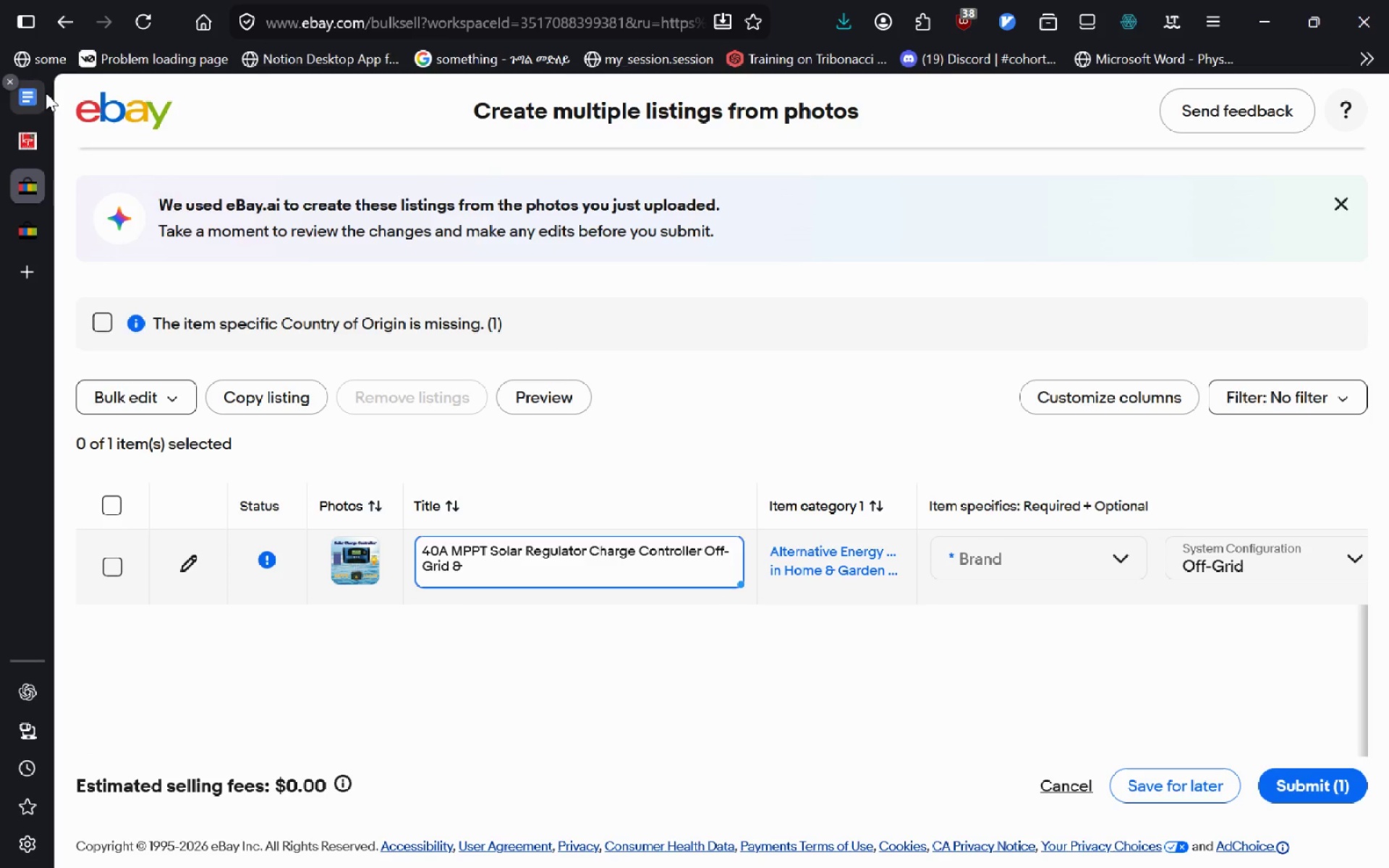 
left_click([46, 93])
 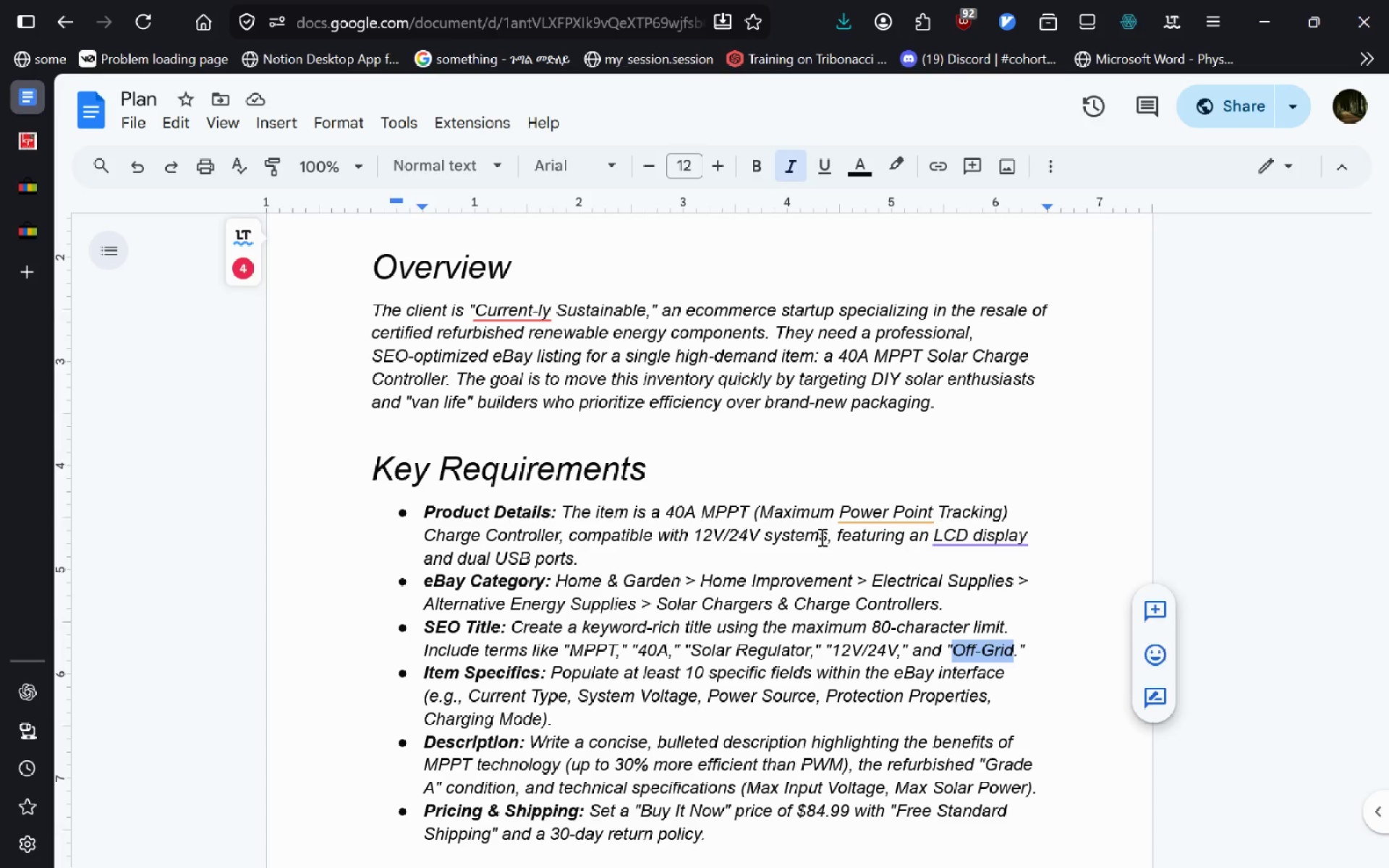 
wait(7.12)
 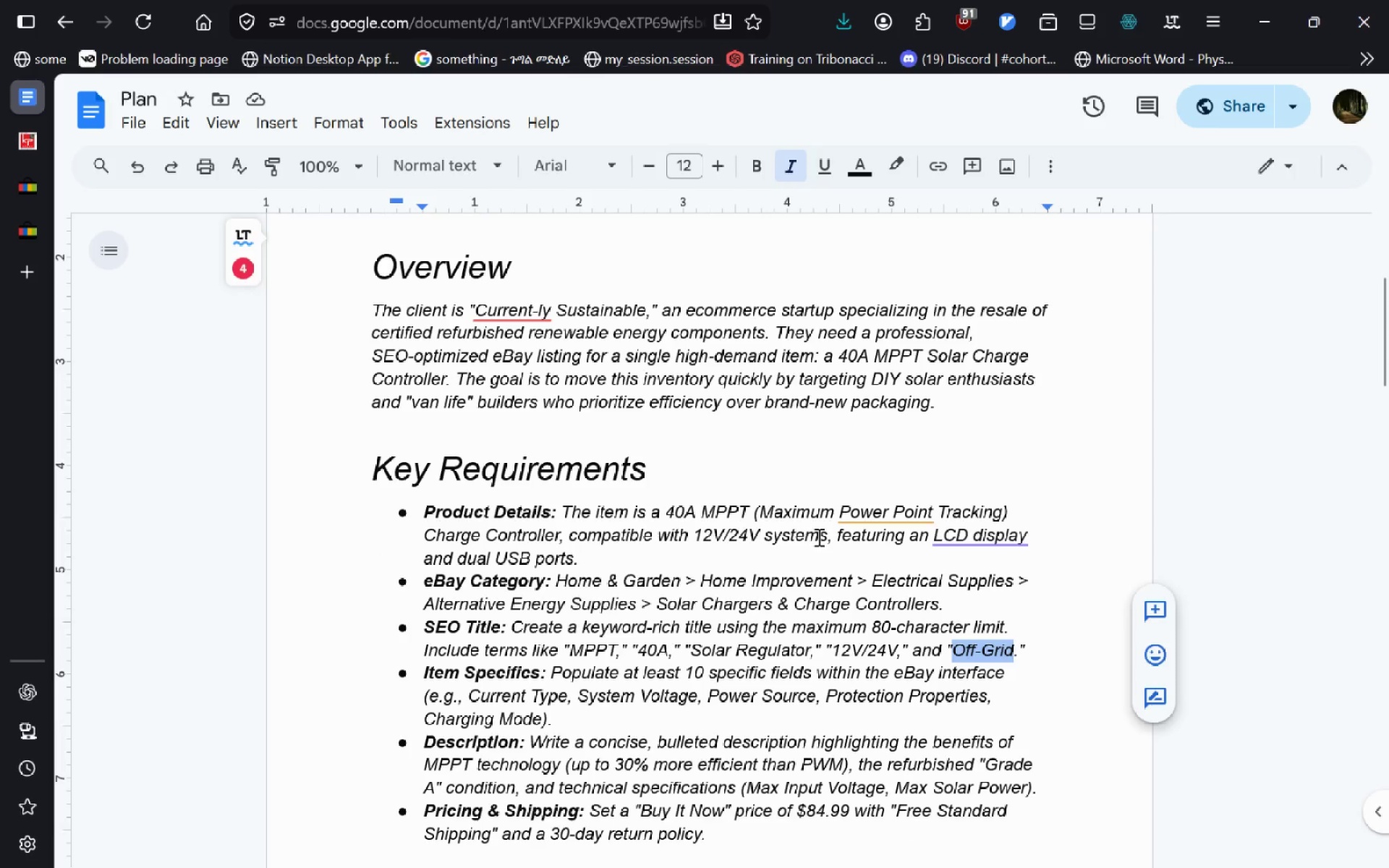 
double_click([821, 537])
 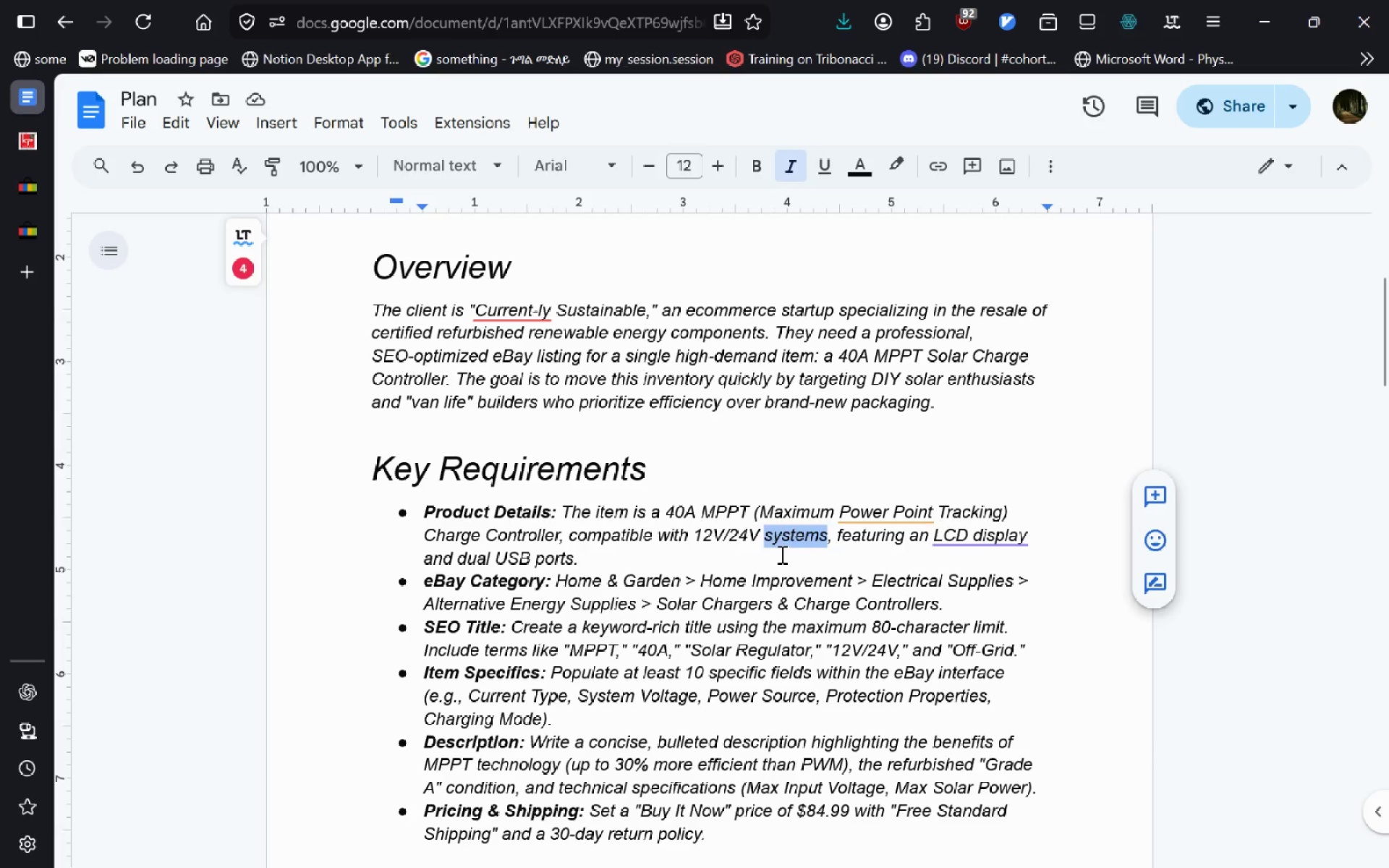 
left_click([742, 559])
 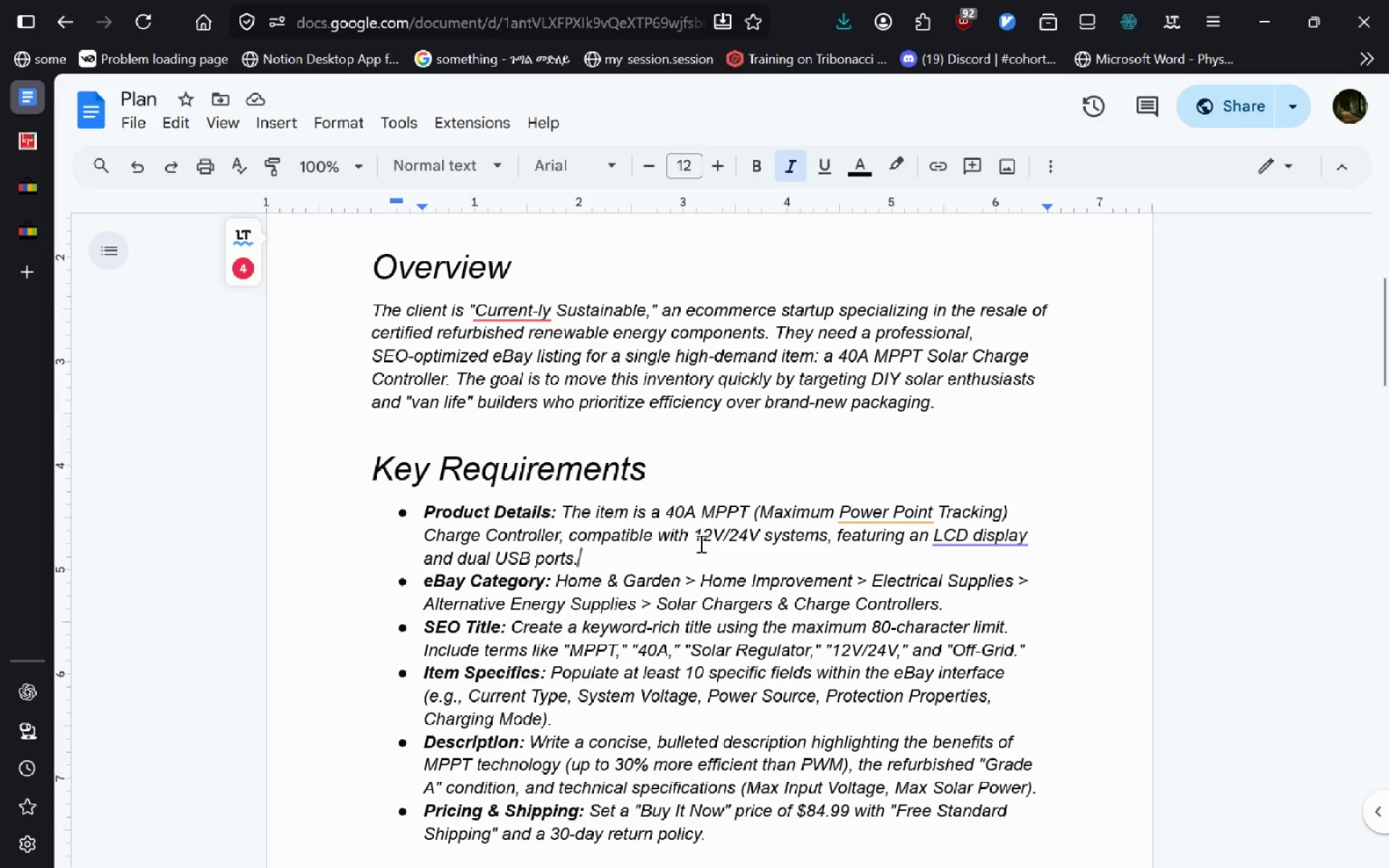 
left_click([700, 538])
 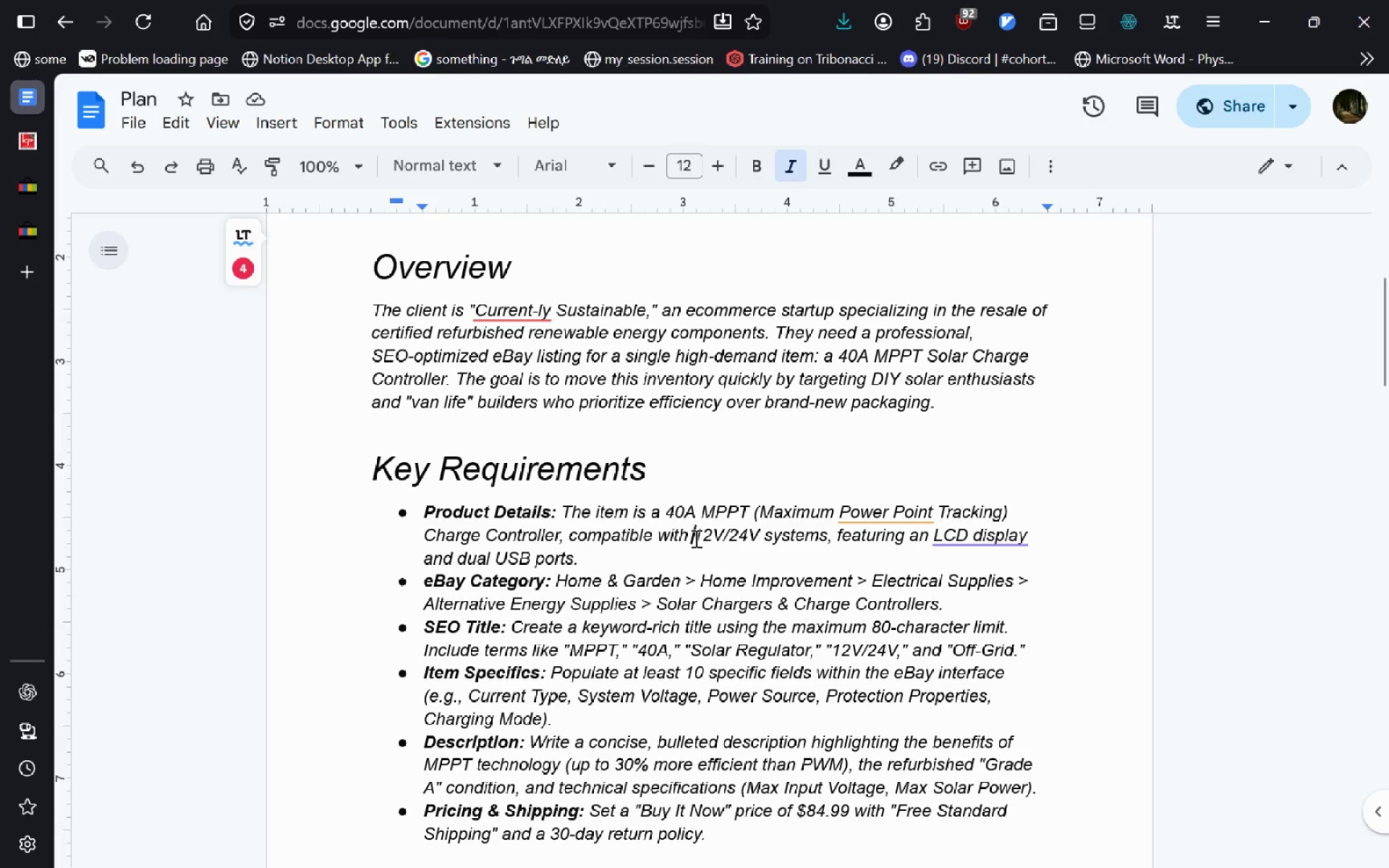 
left_click([694, 538])
 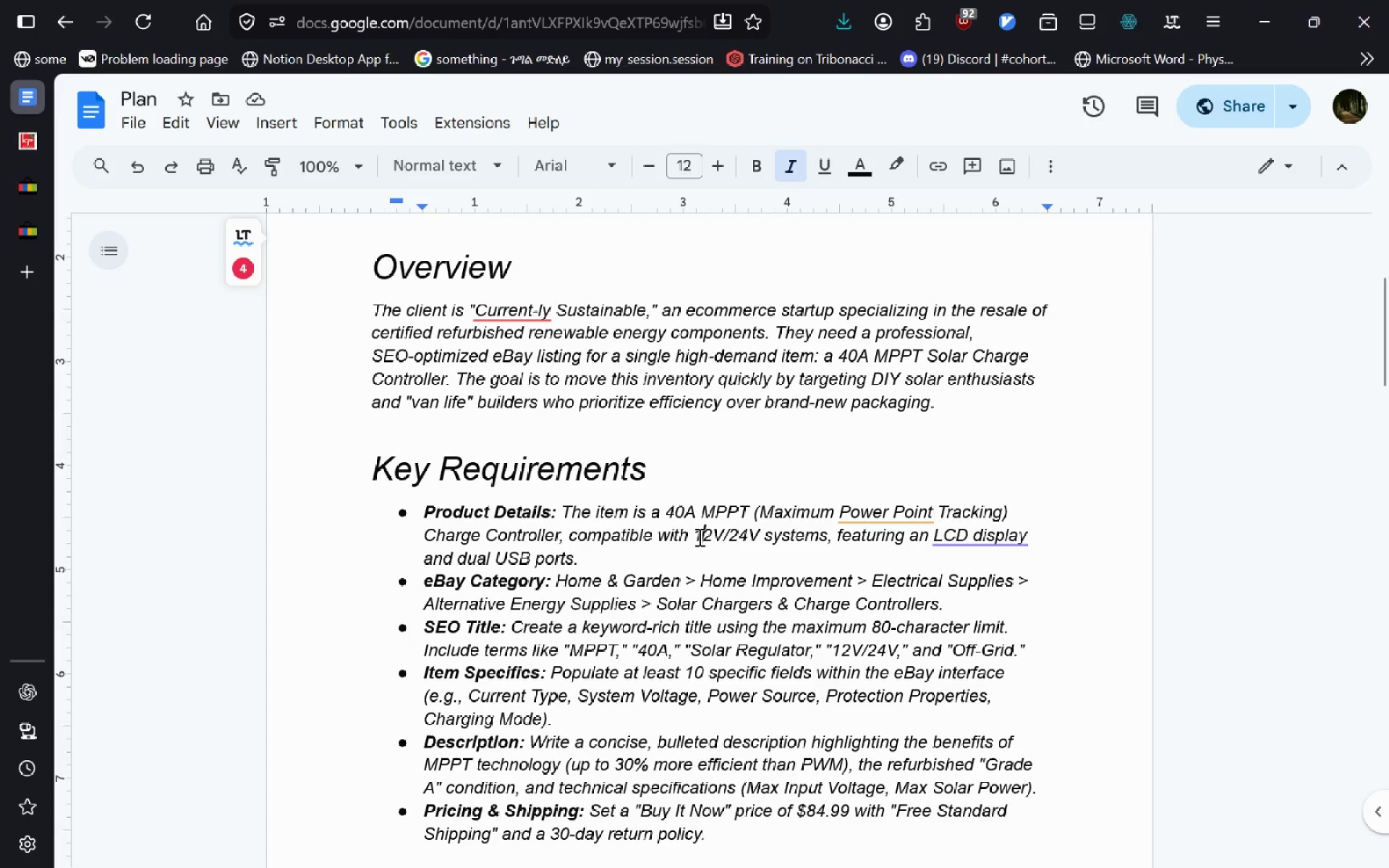 
left_click([698, 537])
 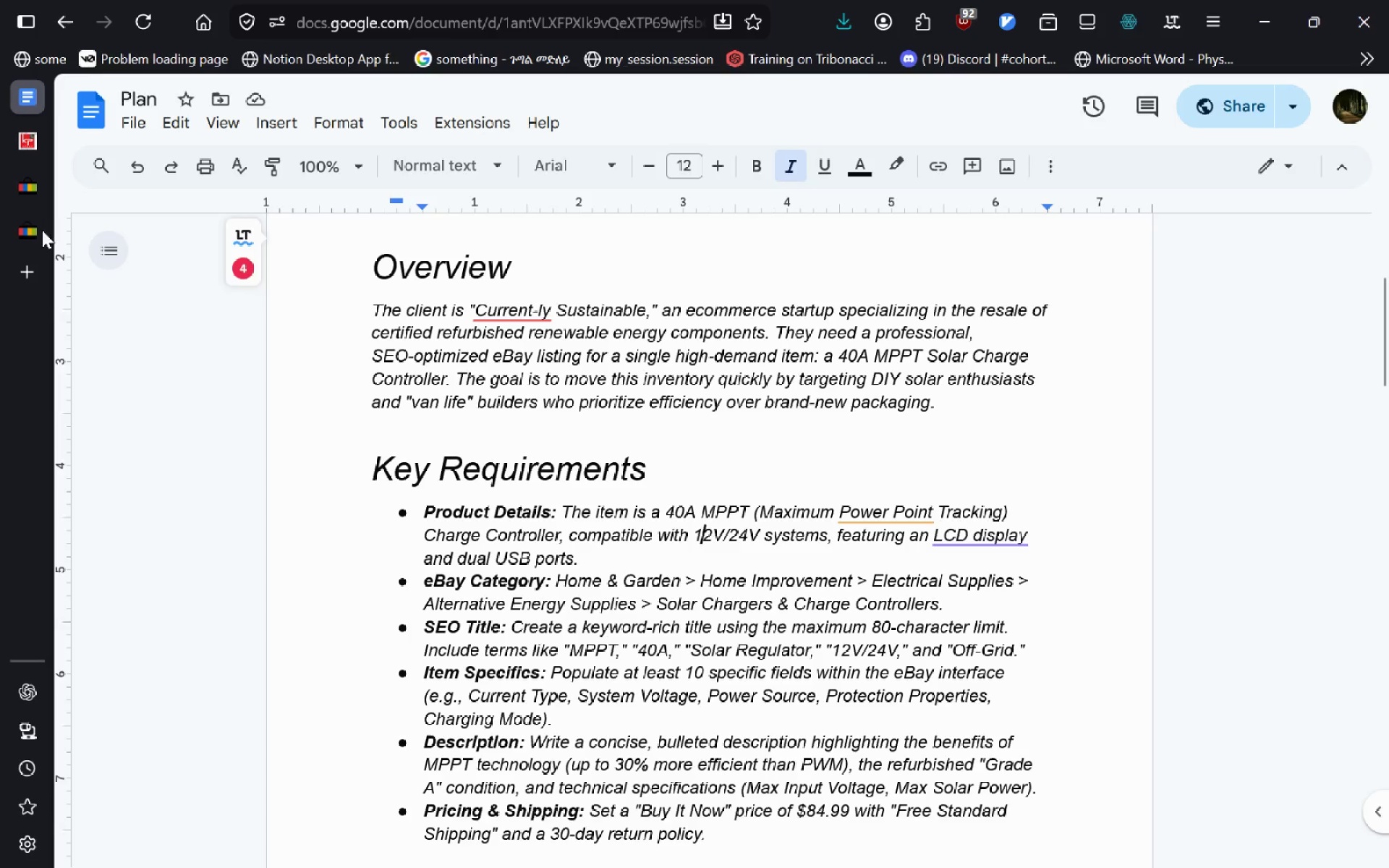 
left_click([35, 231])
 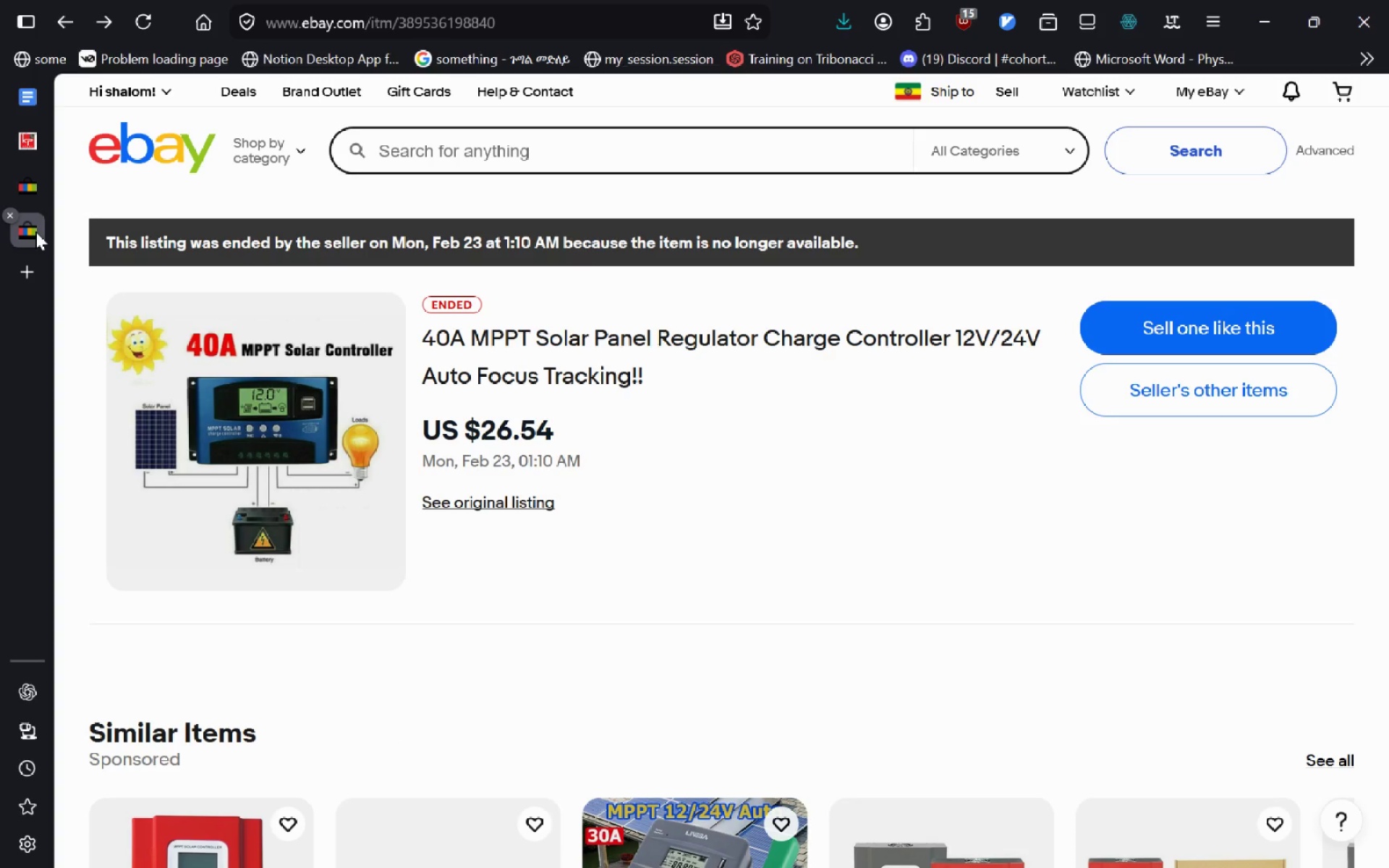 
wait(6.44)
 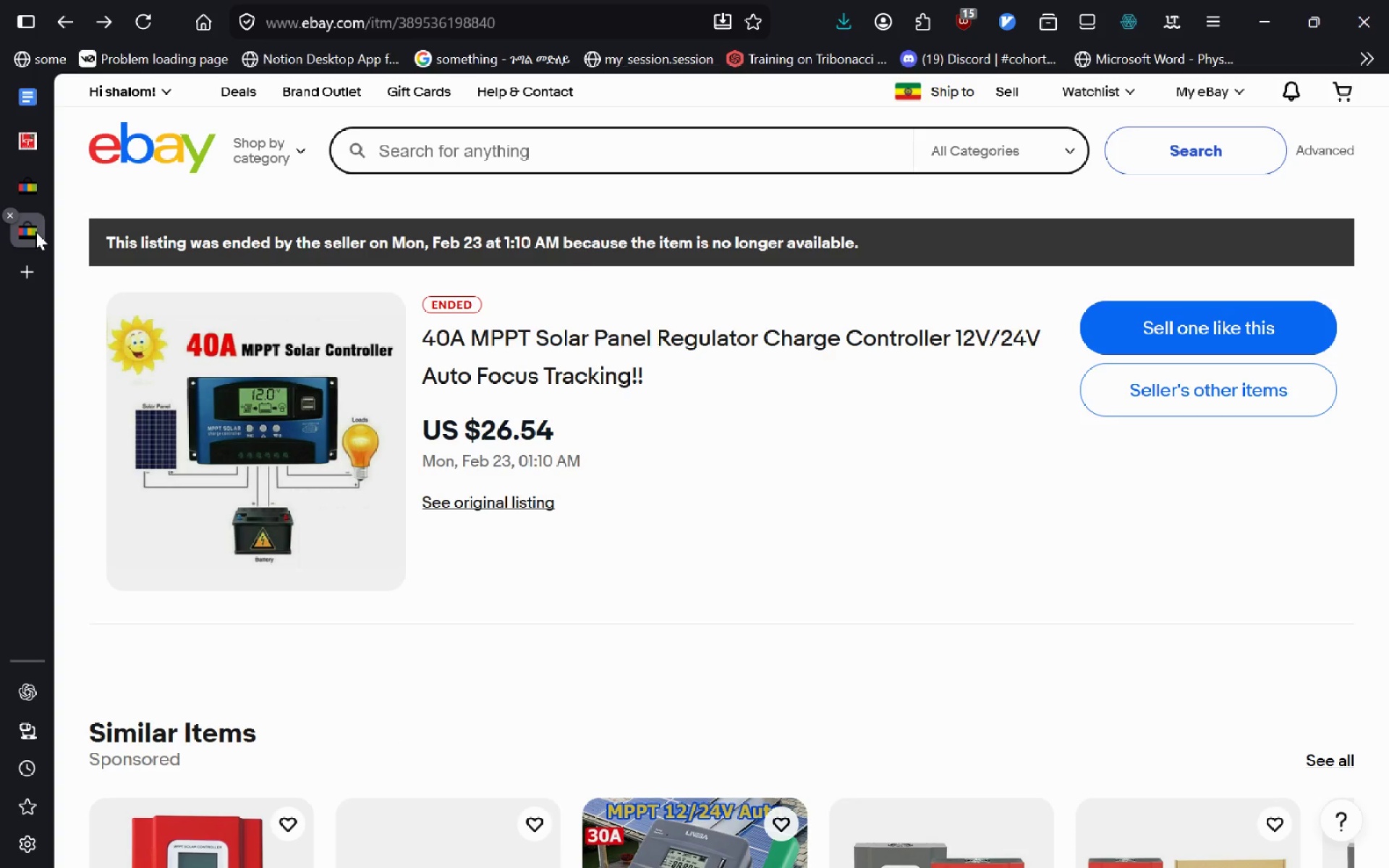 
left_click([30, 201])
 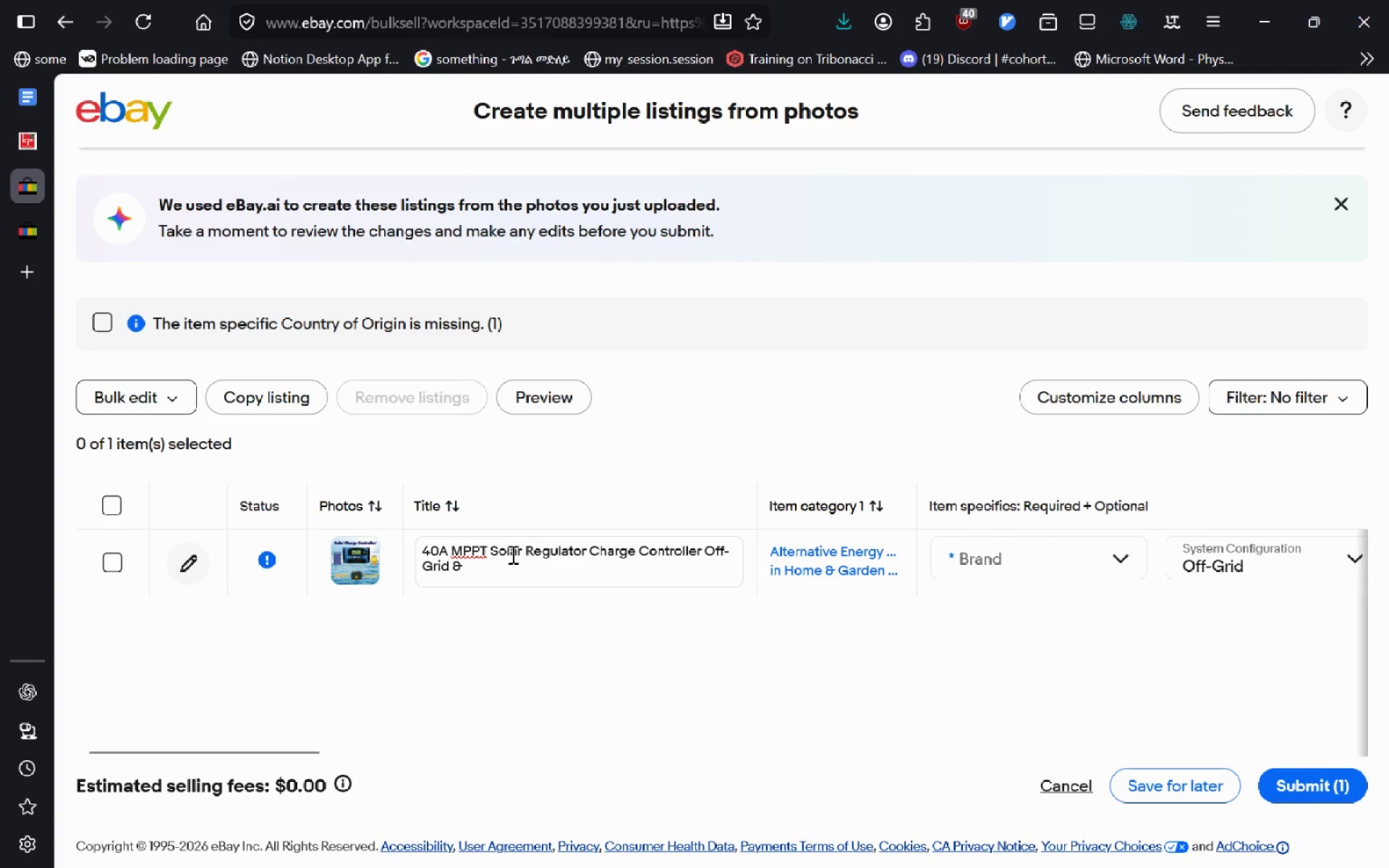 
left_click([511, 563])
 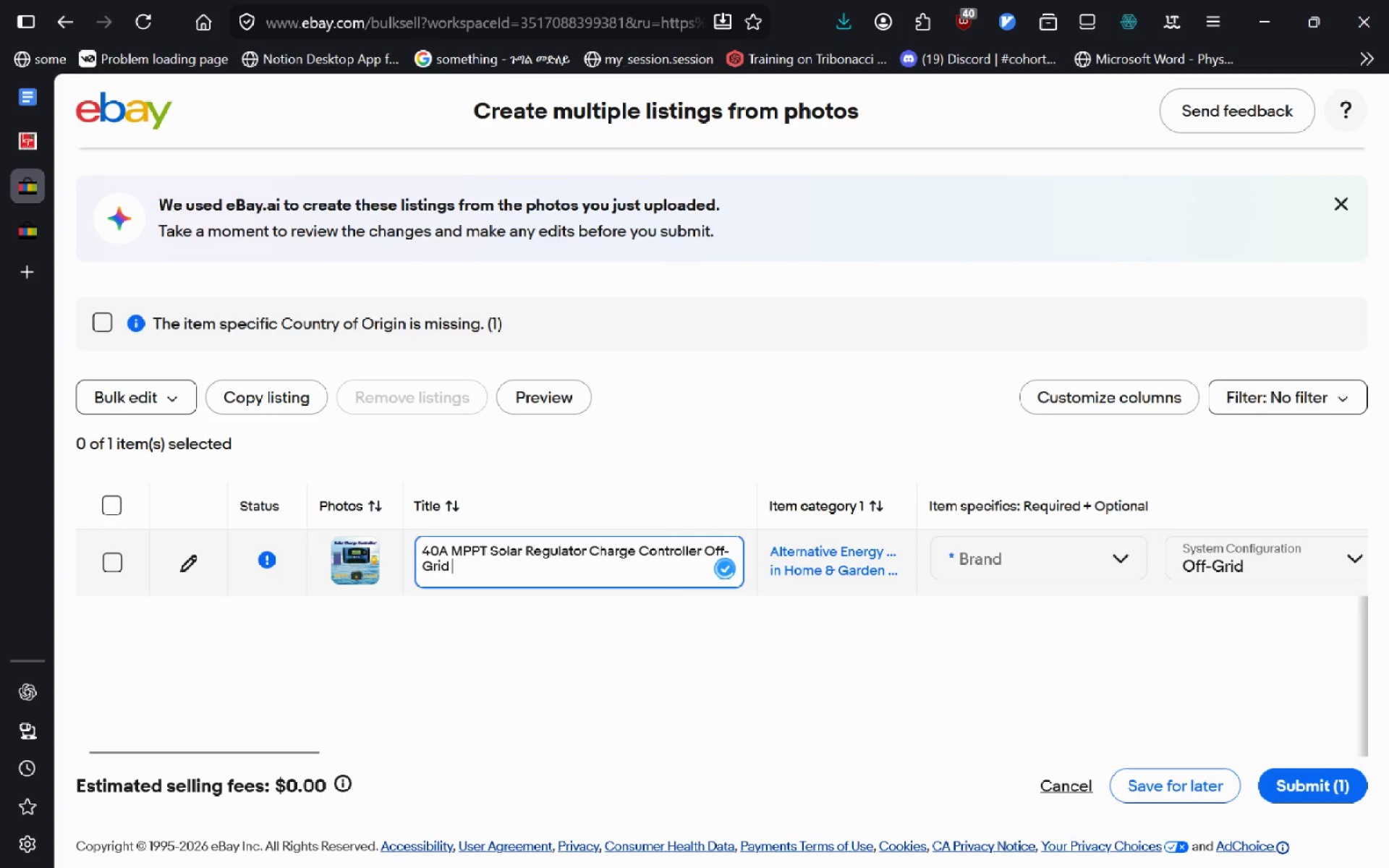 
key(Backspace)
type(12/)
 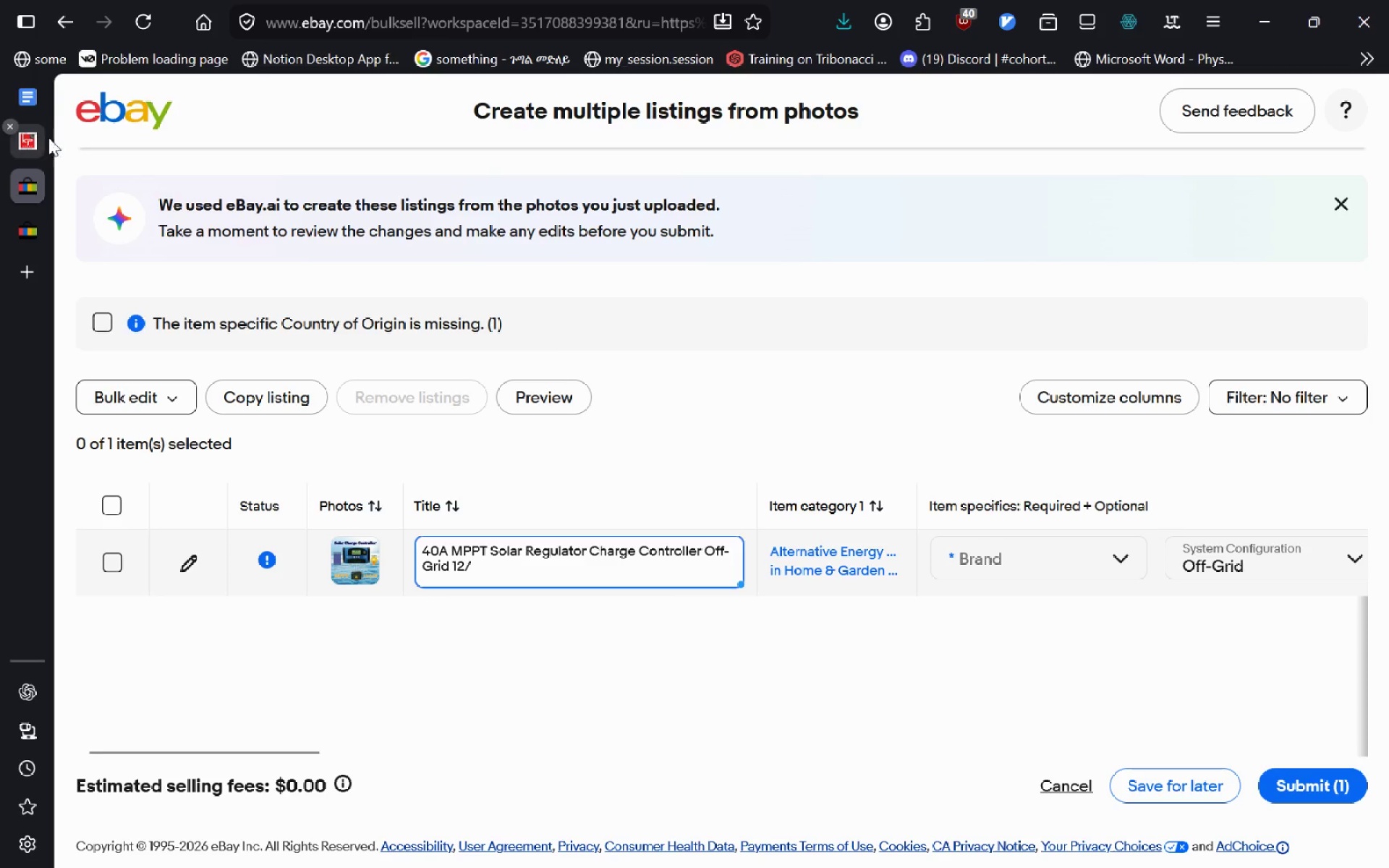 
left_click([41, 91])
 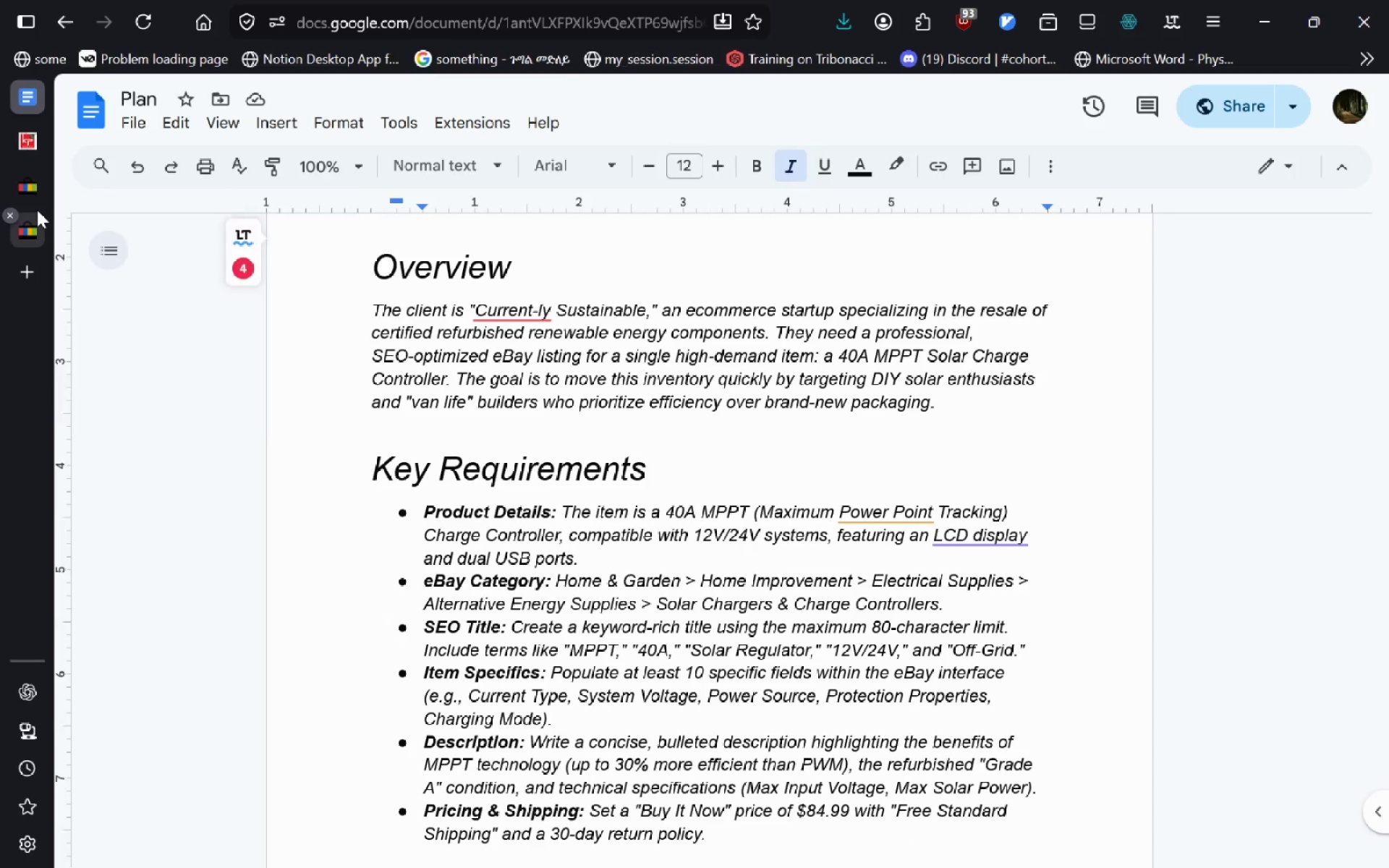 
left_click([37, 200])
 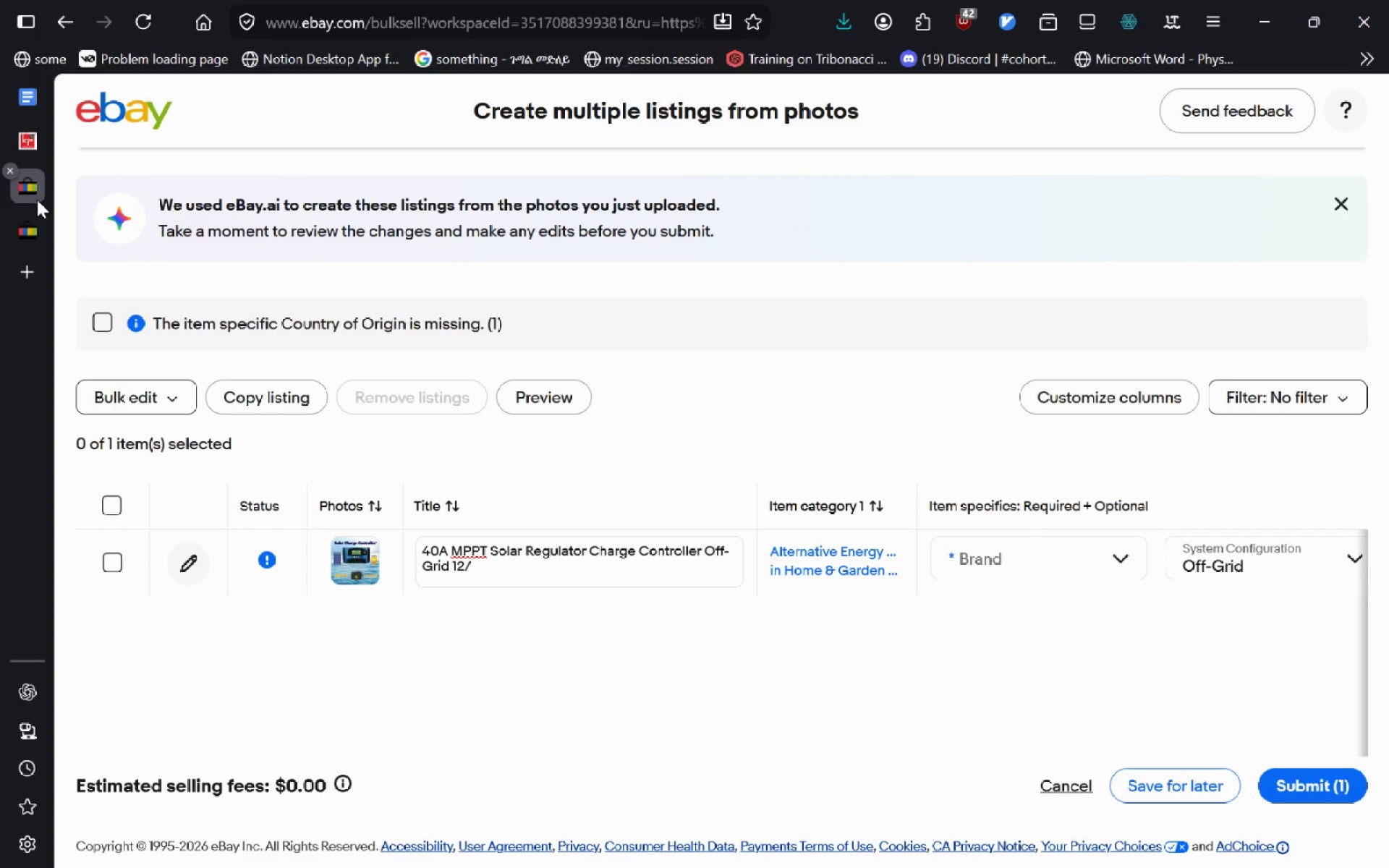 
key(Backspace)
 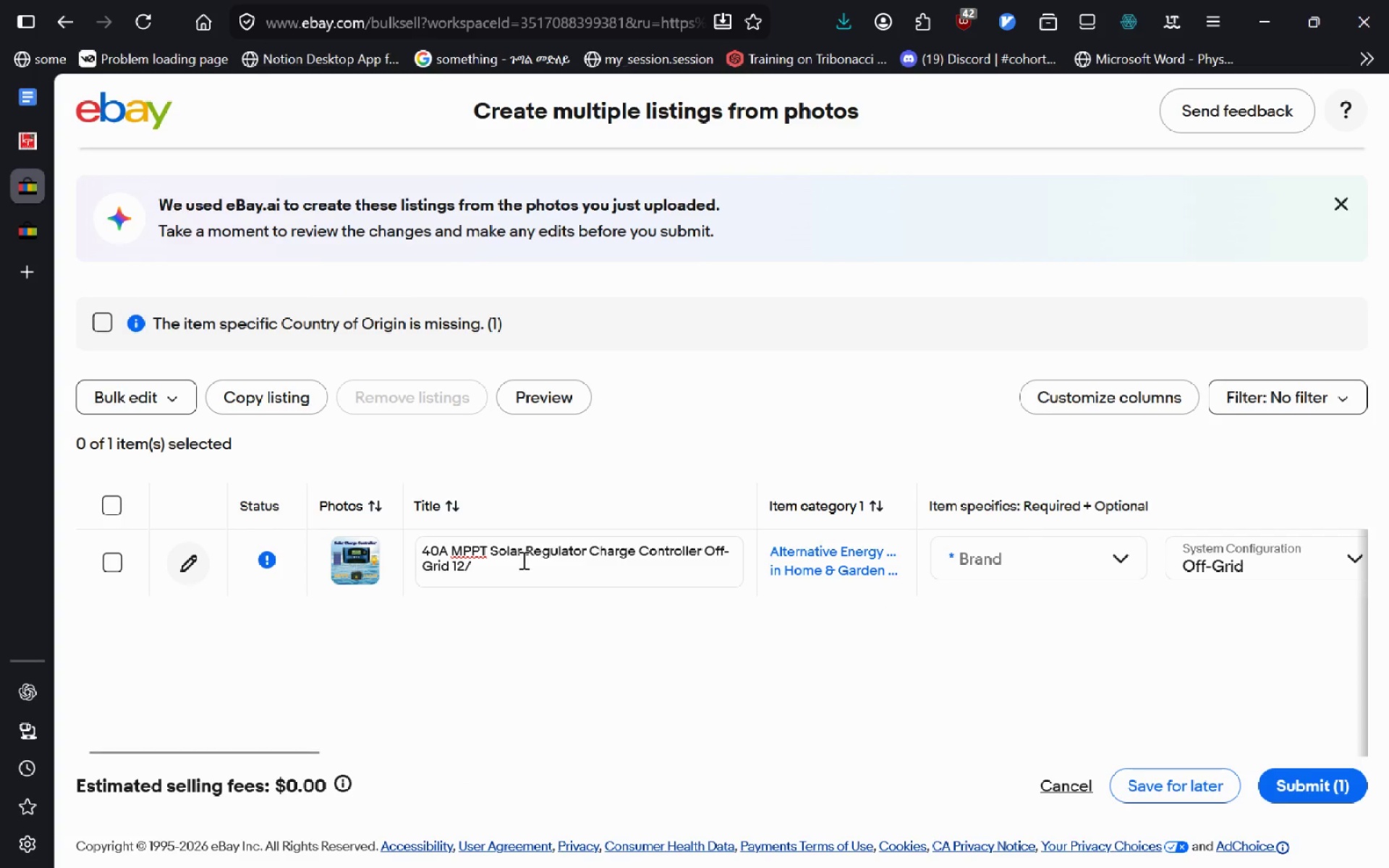 
left_click([522, 560])
 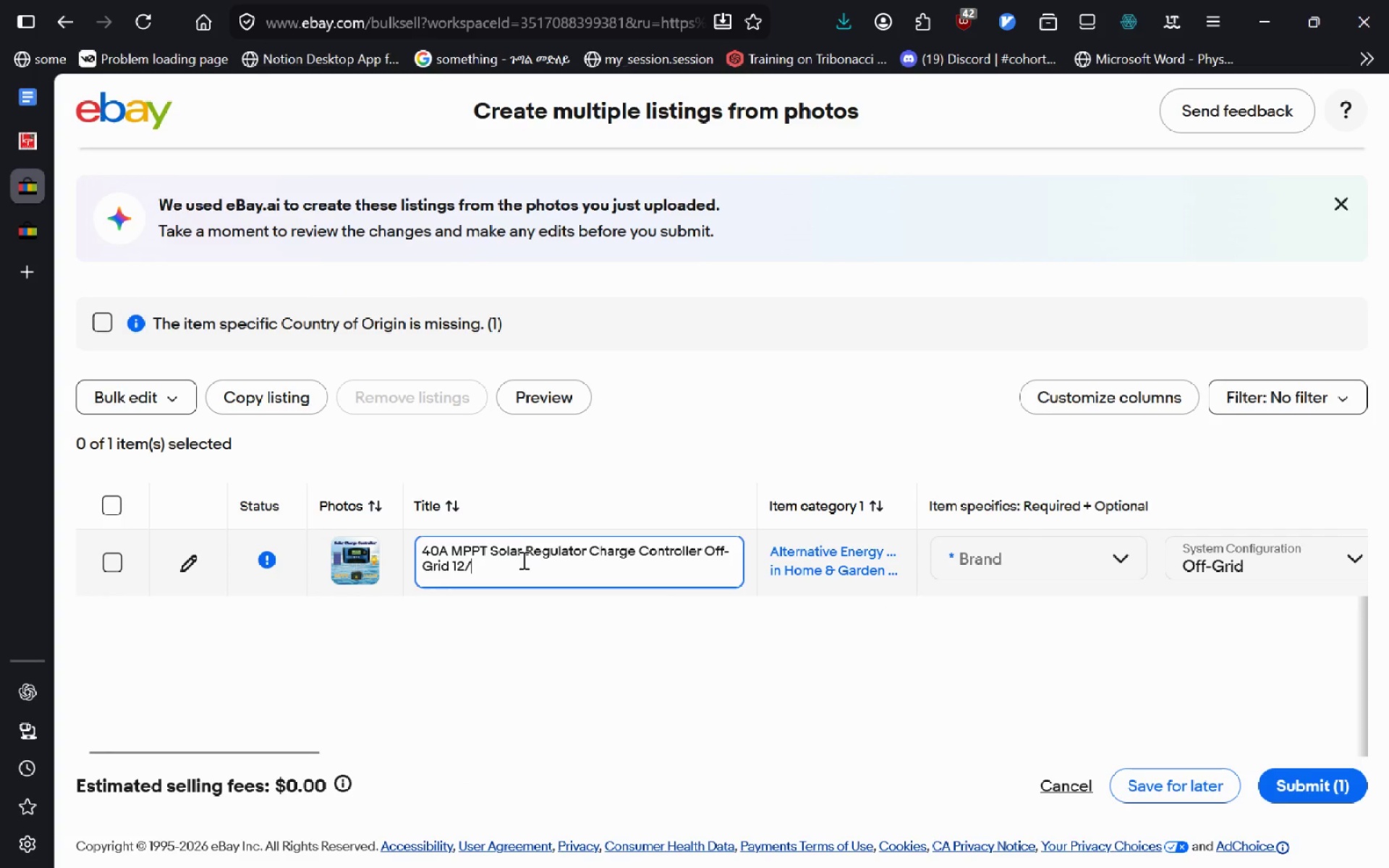 
key(Backspace)
type(V/24V )
 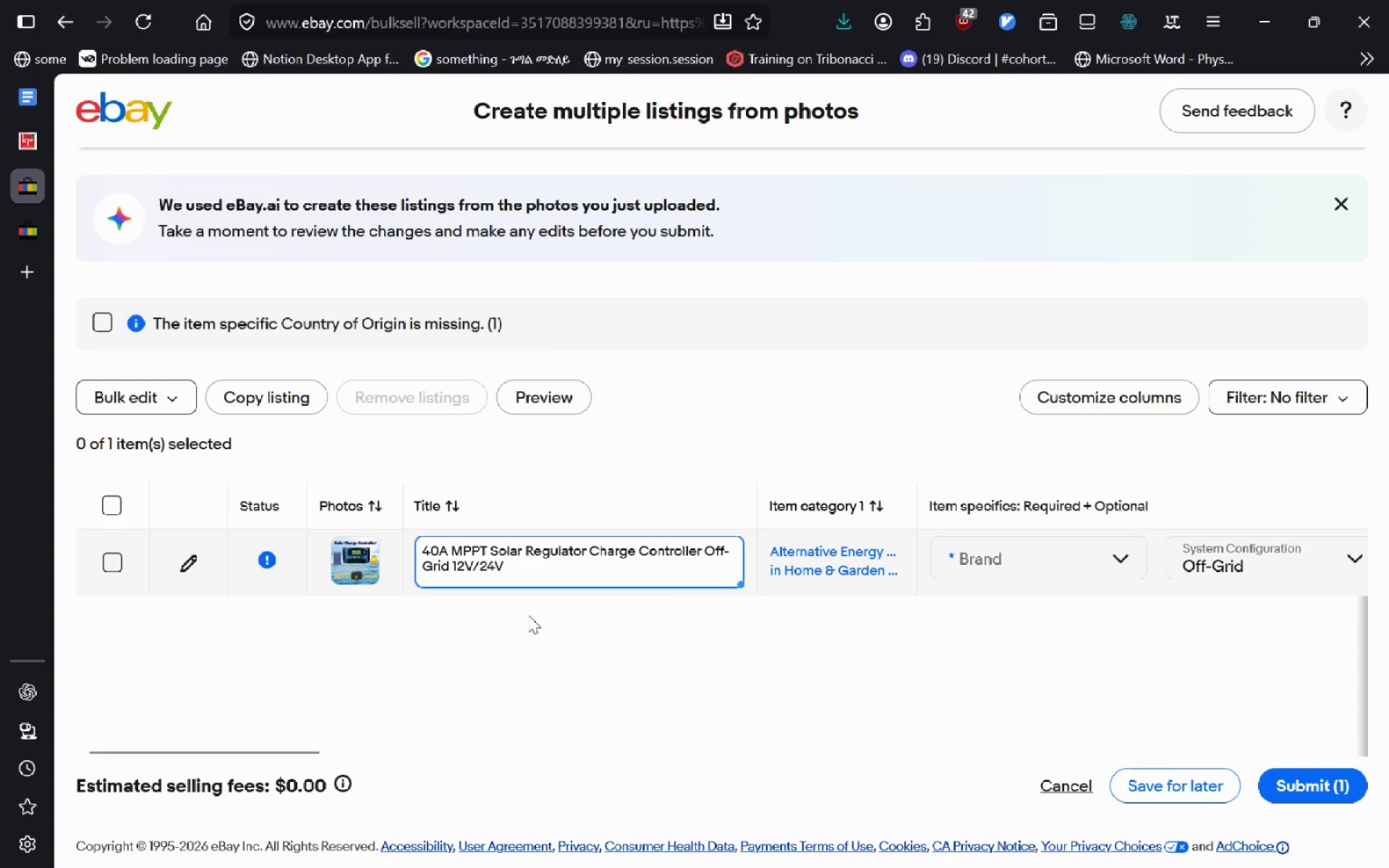 
mouse_move([63, 126])
 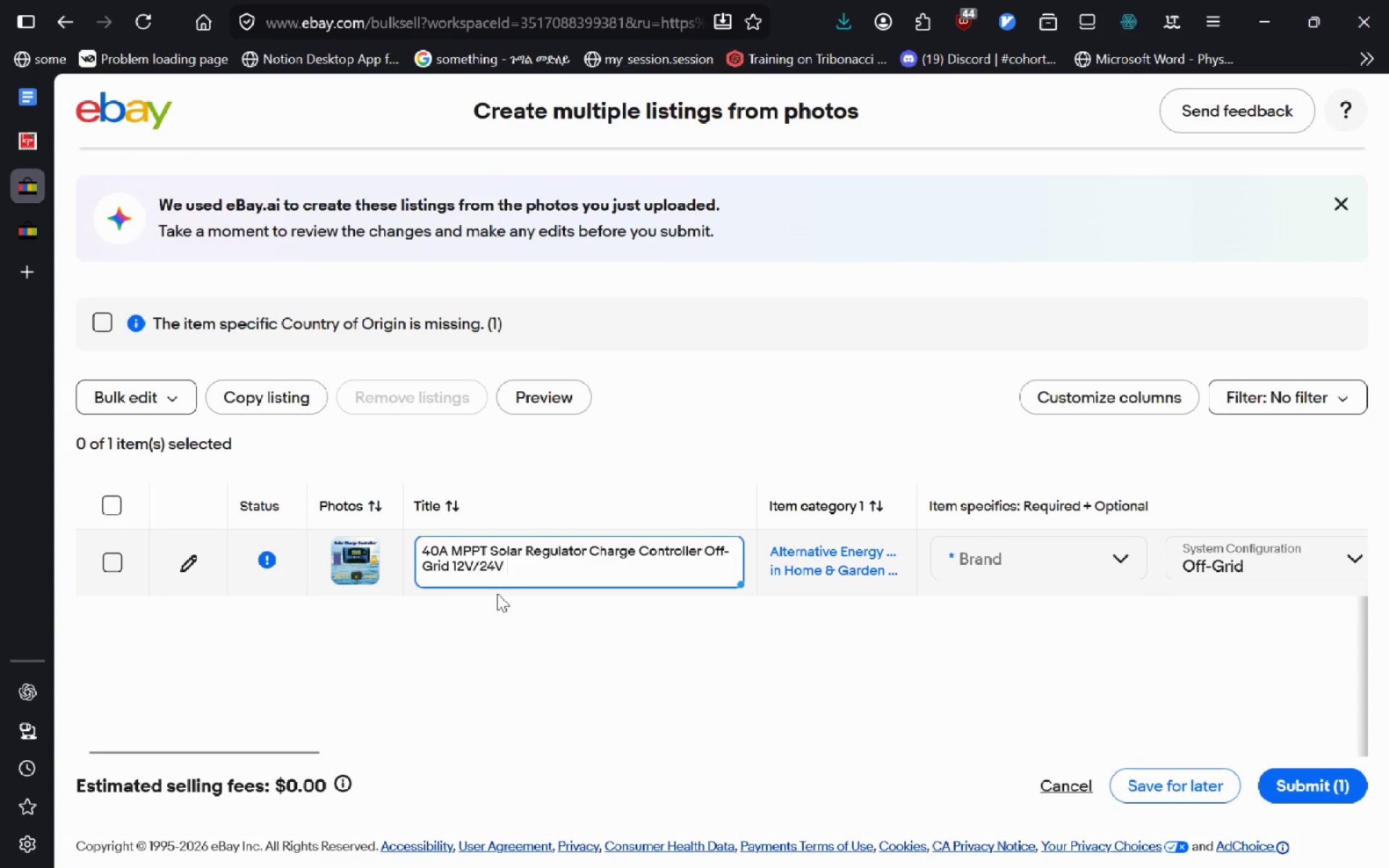 
wait(5.58)
 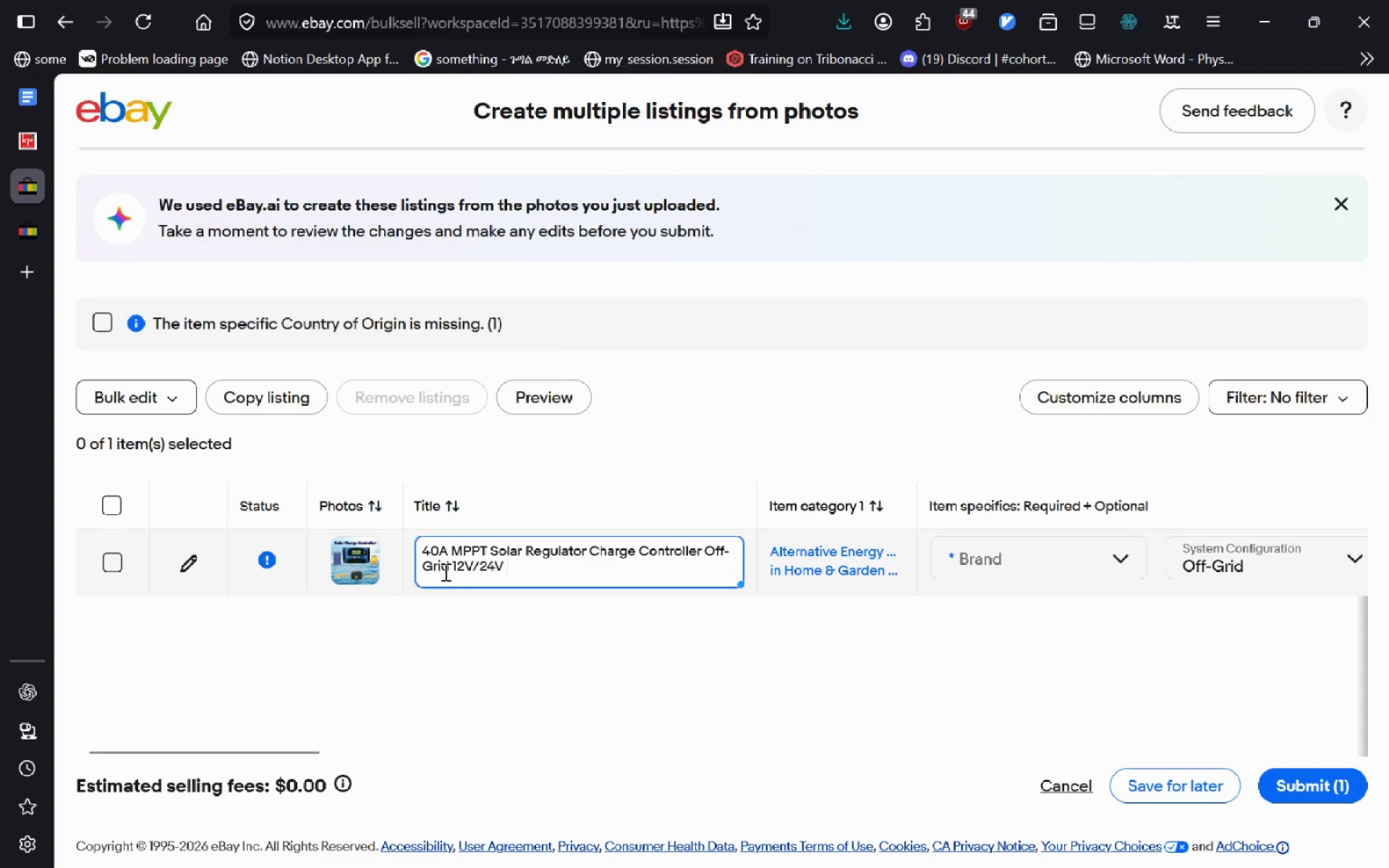 
mouse_move([62, 124])
 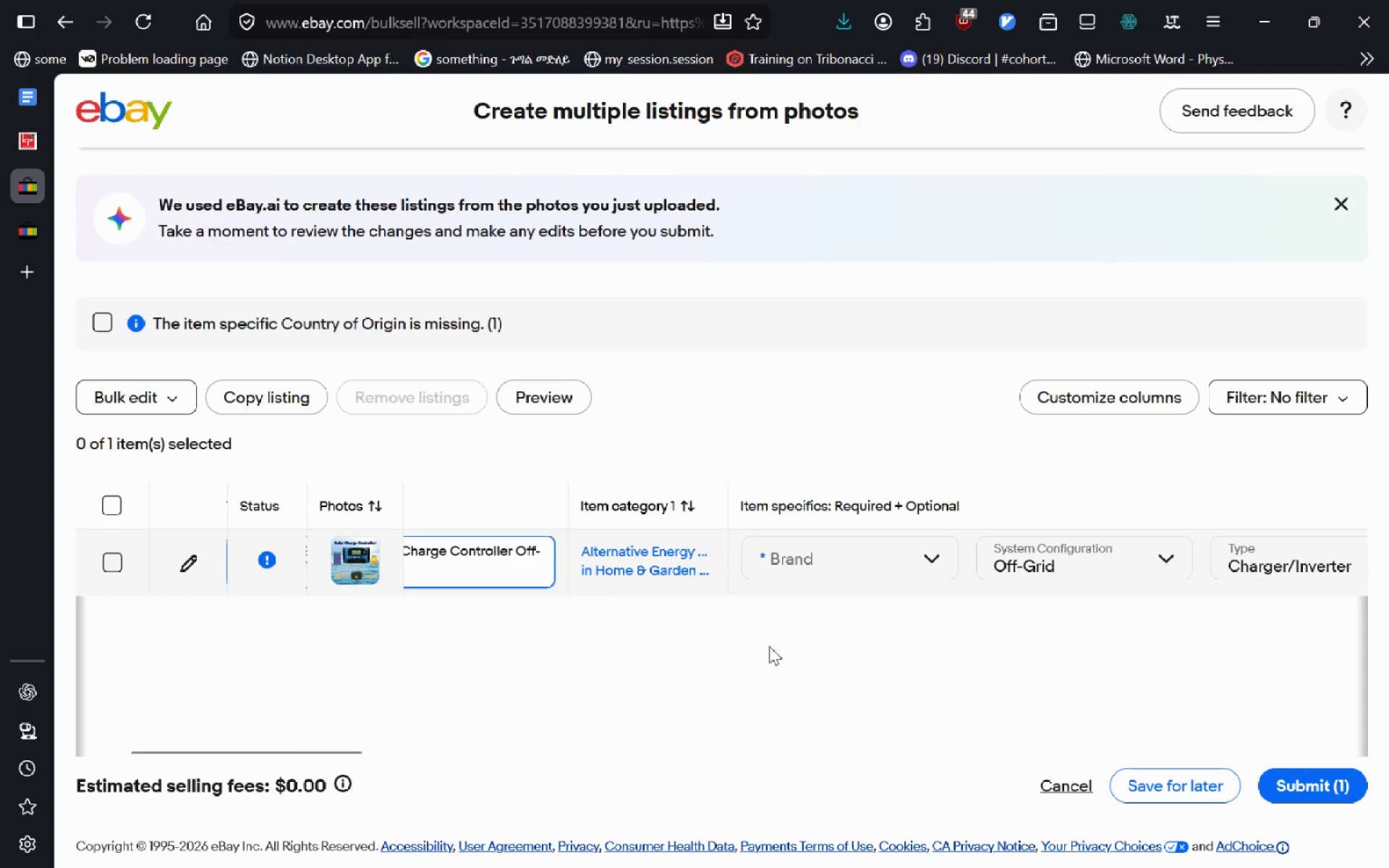 
left_click([192, 550])
 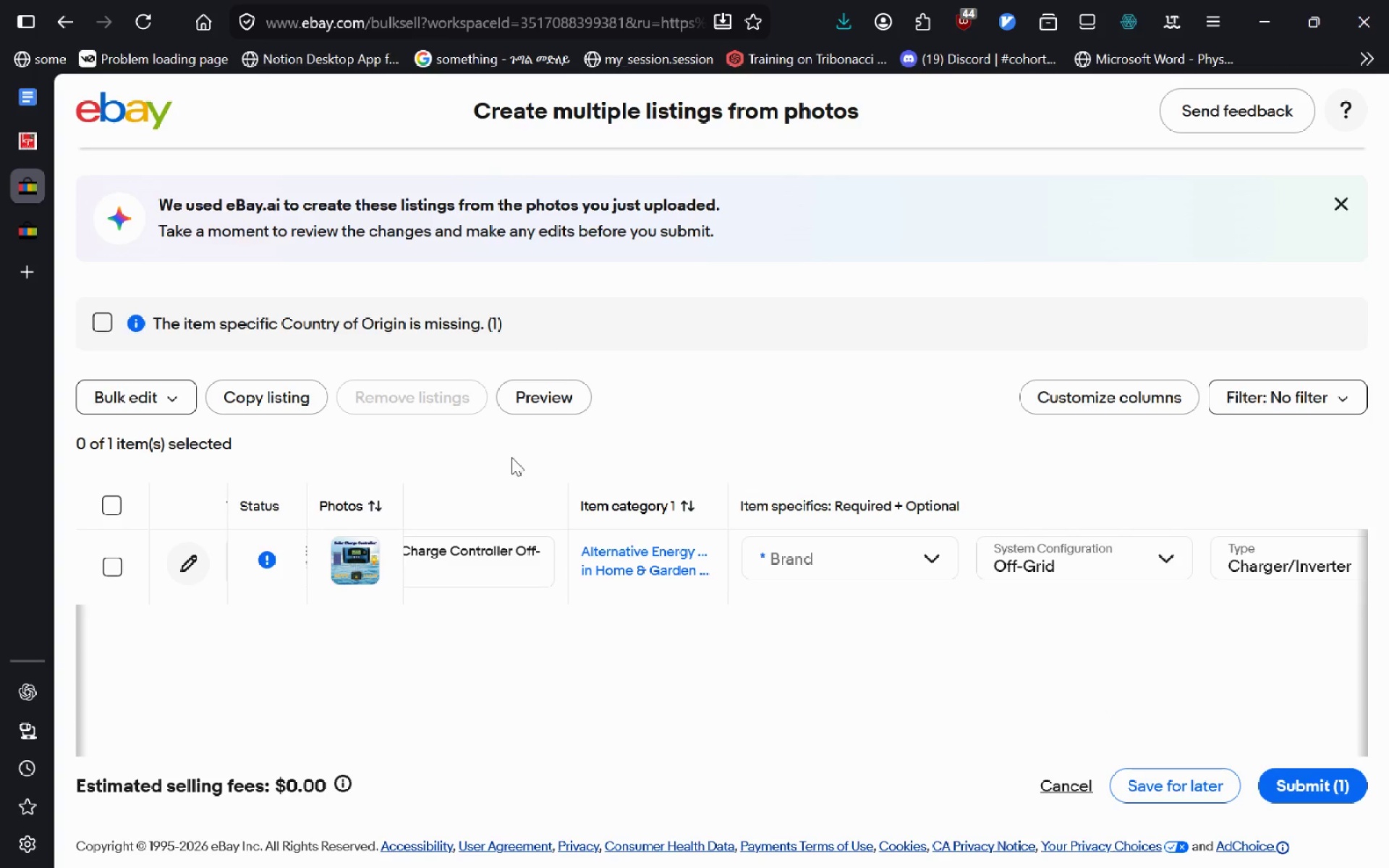 
wait(7.36)
 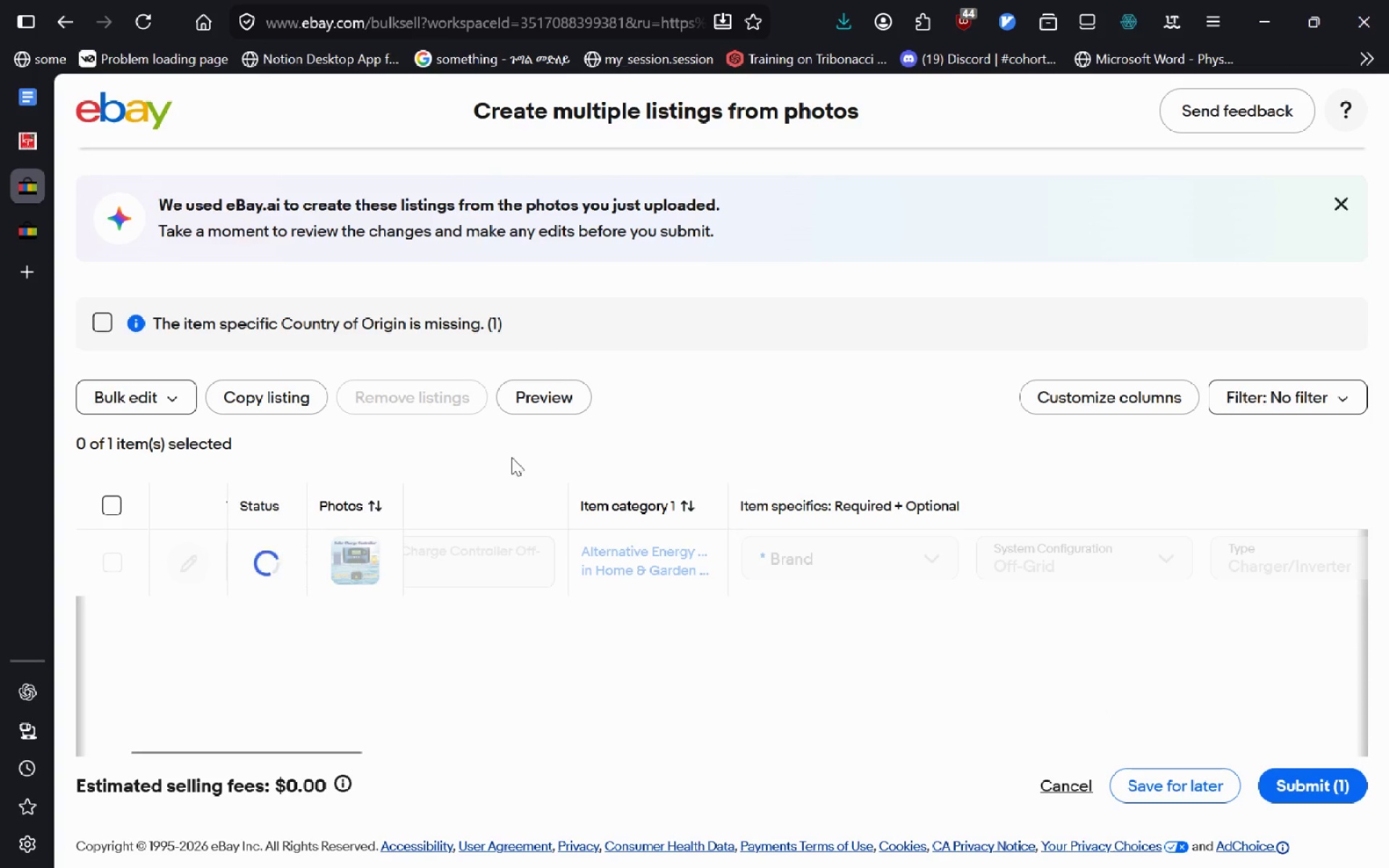 
left_click_drag(start_coordinate=[208, 576], to_coordinate=[198, 571])
 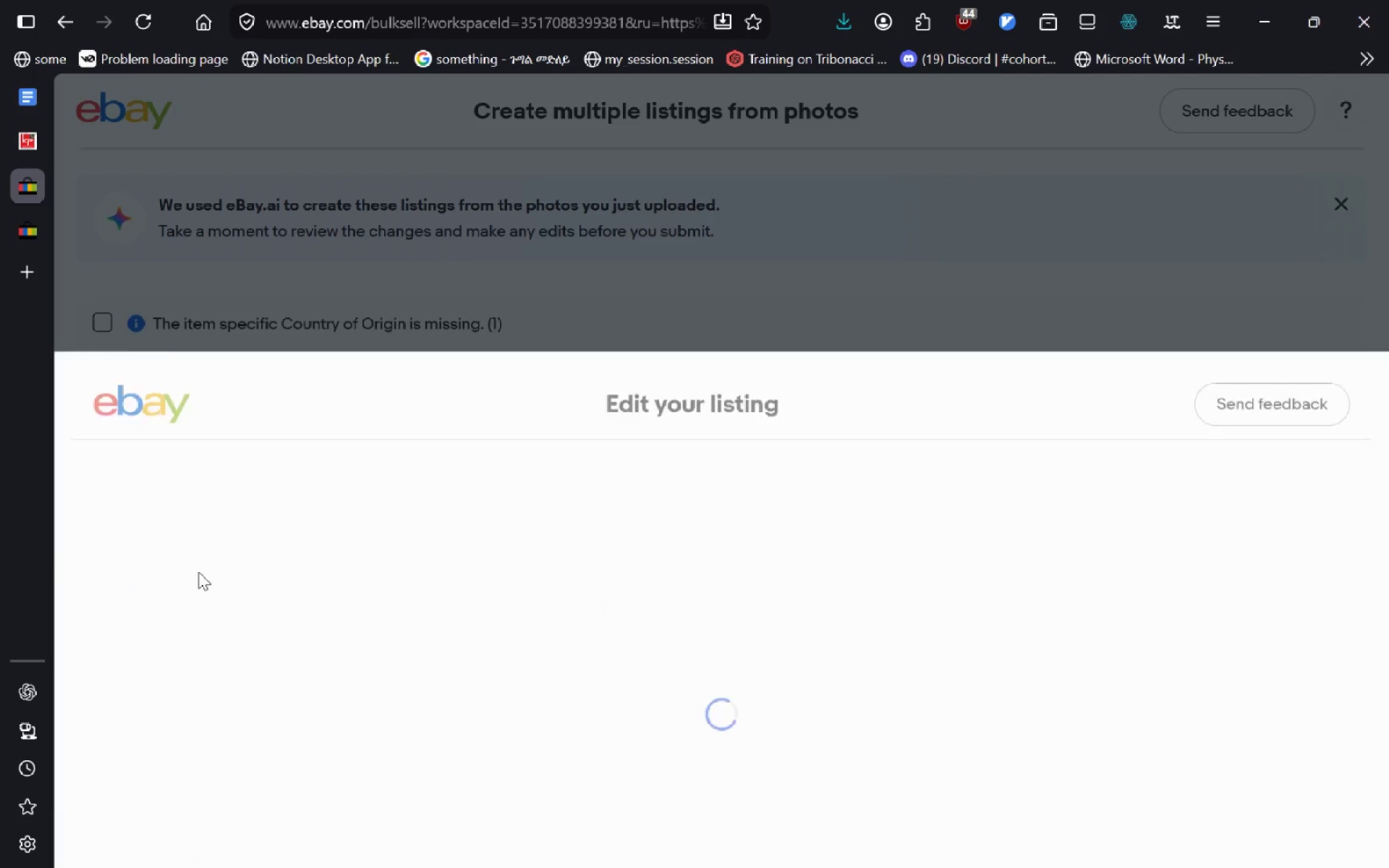 
left_click([198, 571])
 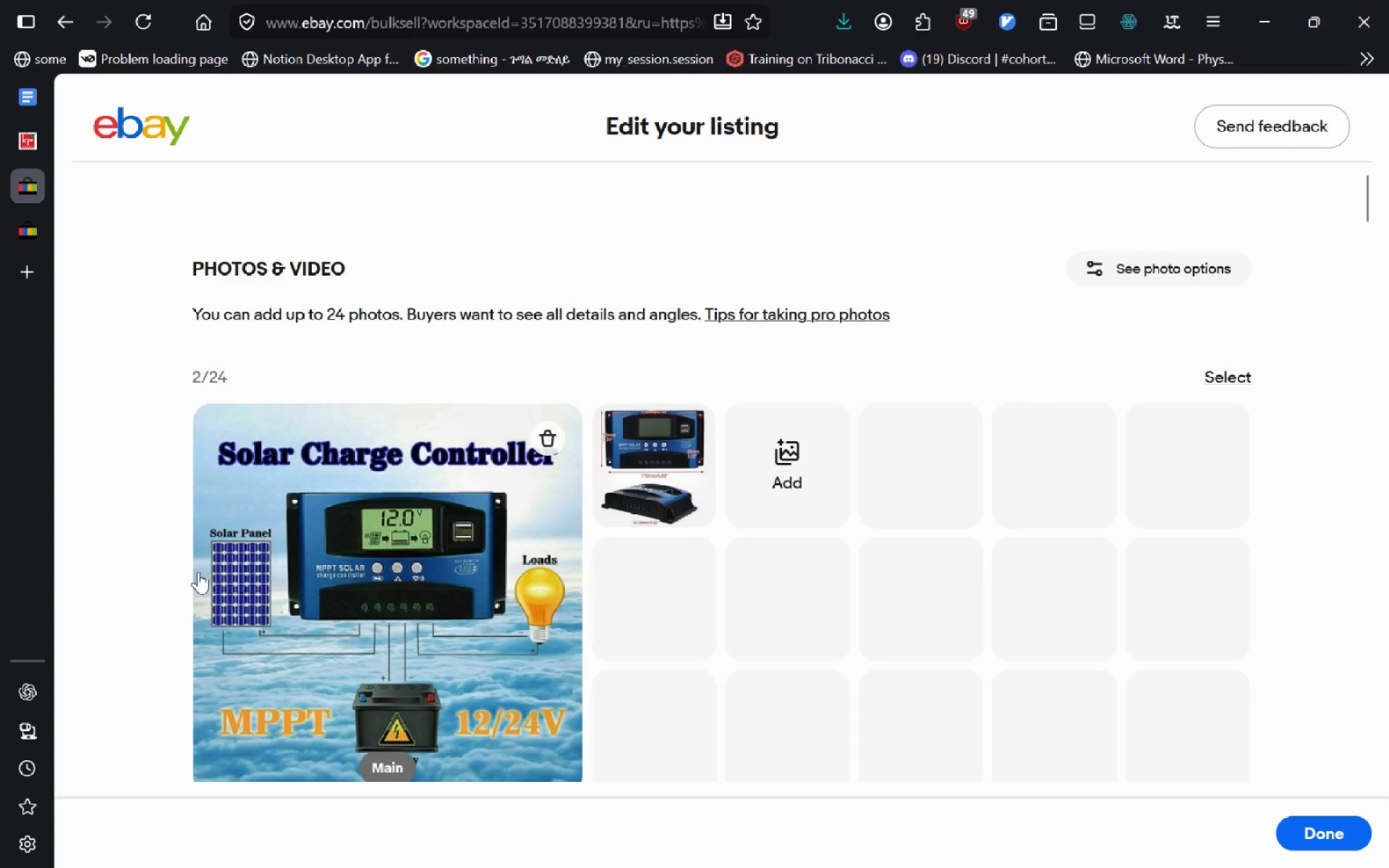 
mouse_move([489, 524])
 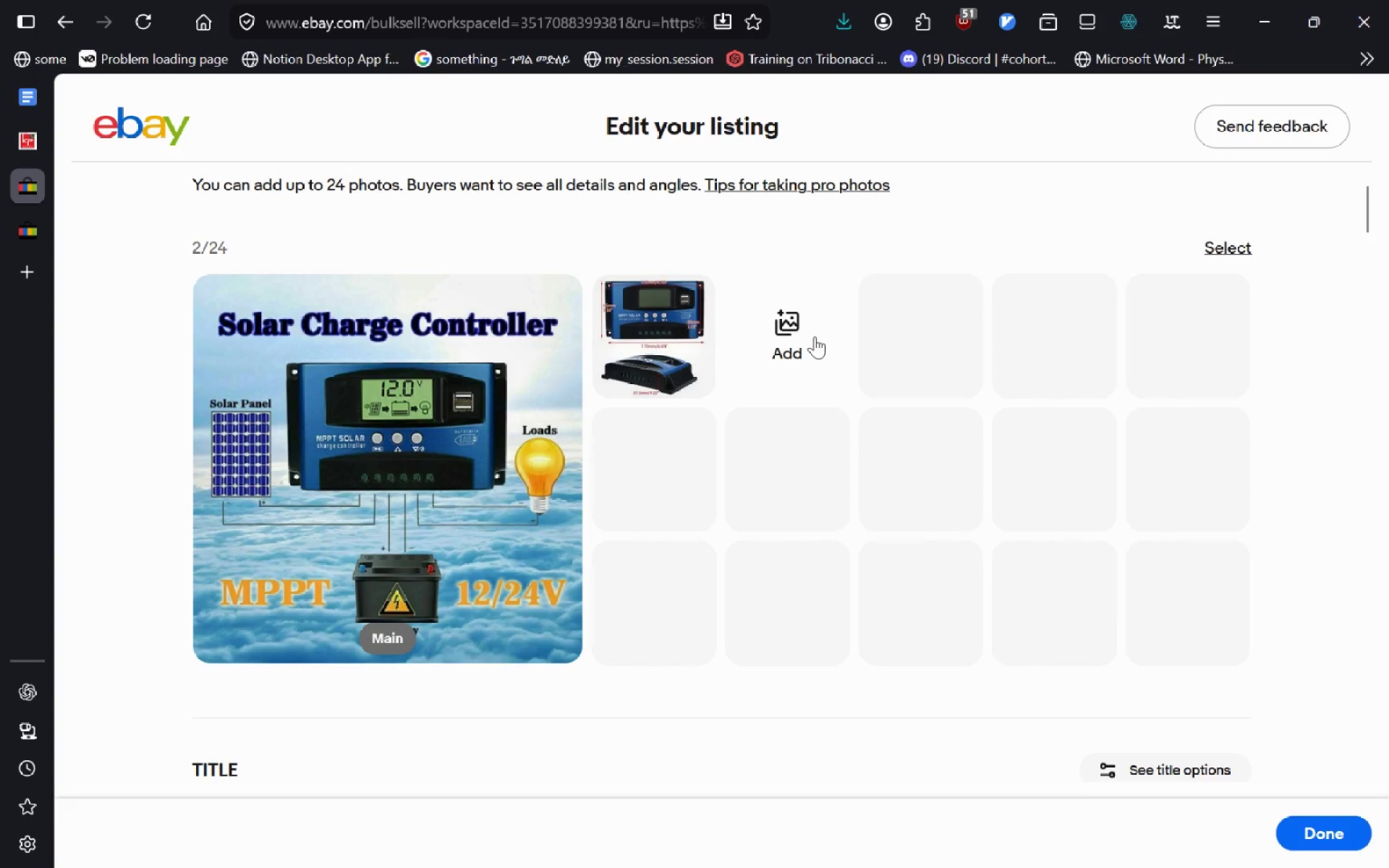 
left_click([815, 336])
 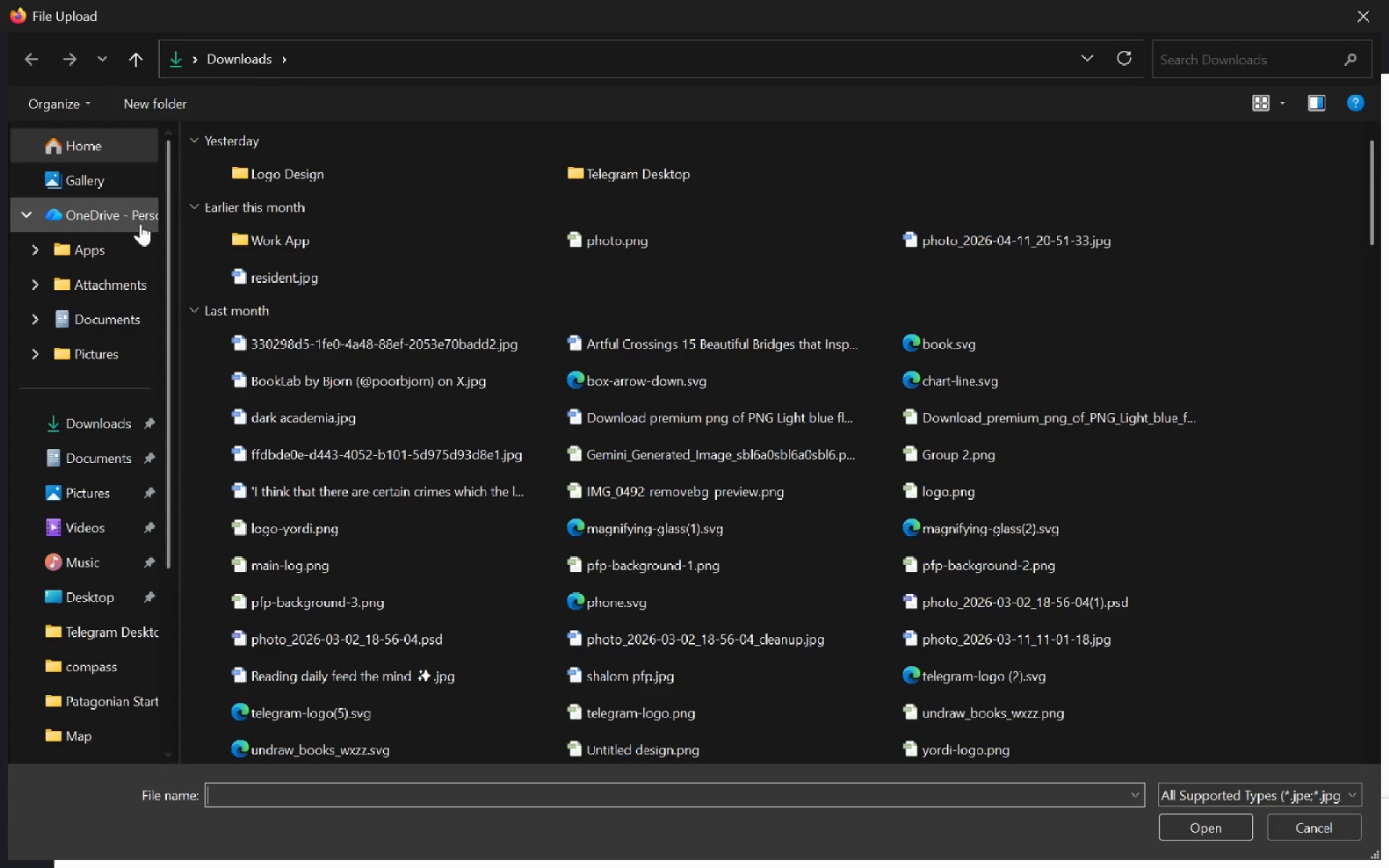 
scroll: coordinate [127, 327], scroll_direction: up, amount: 1.0
 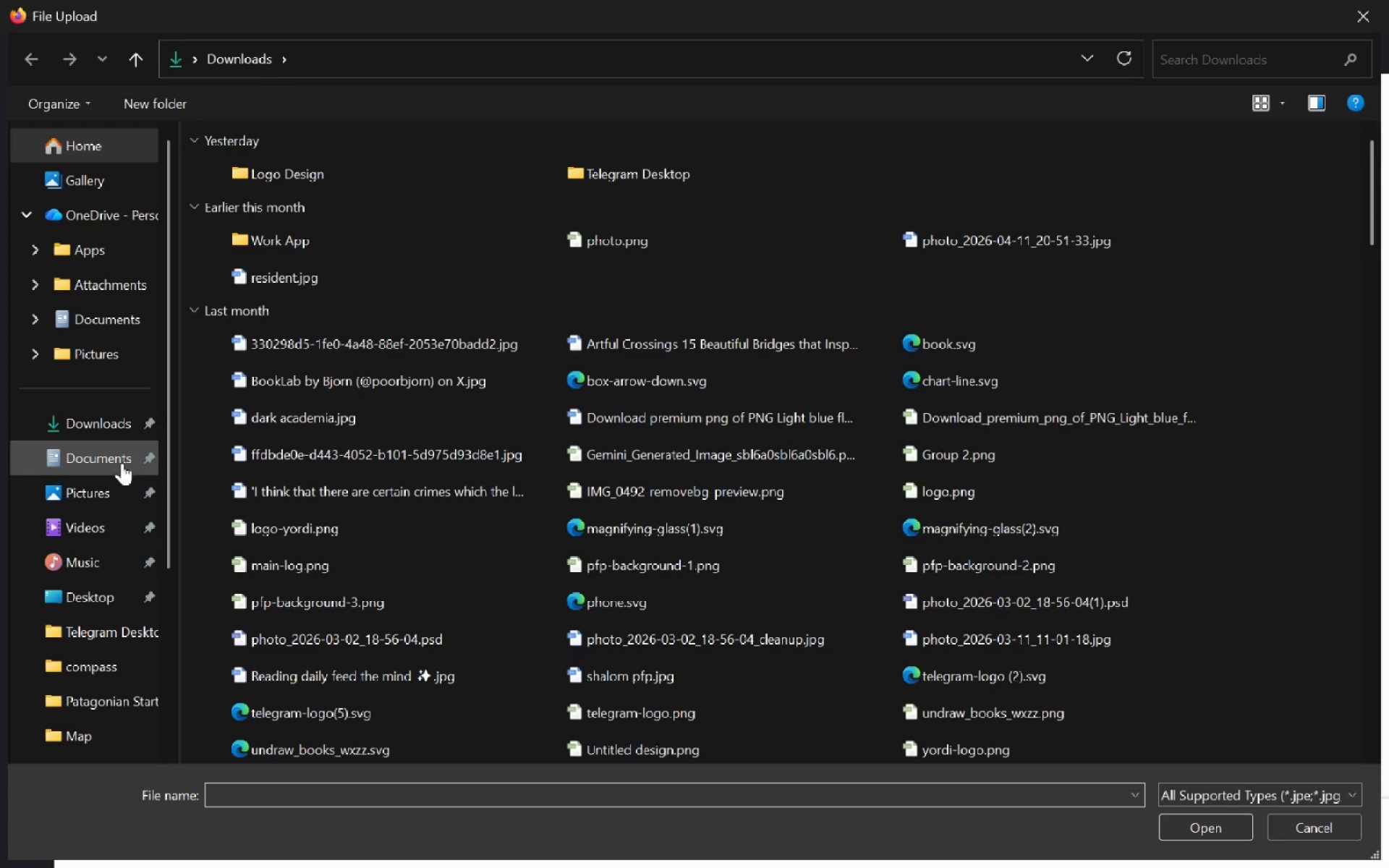 
left_click([107, 593])
 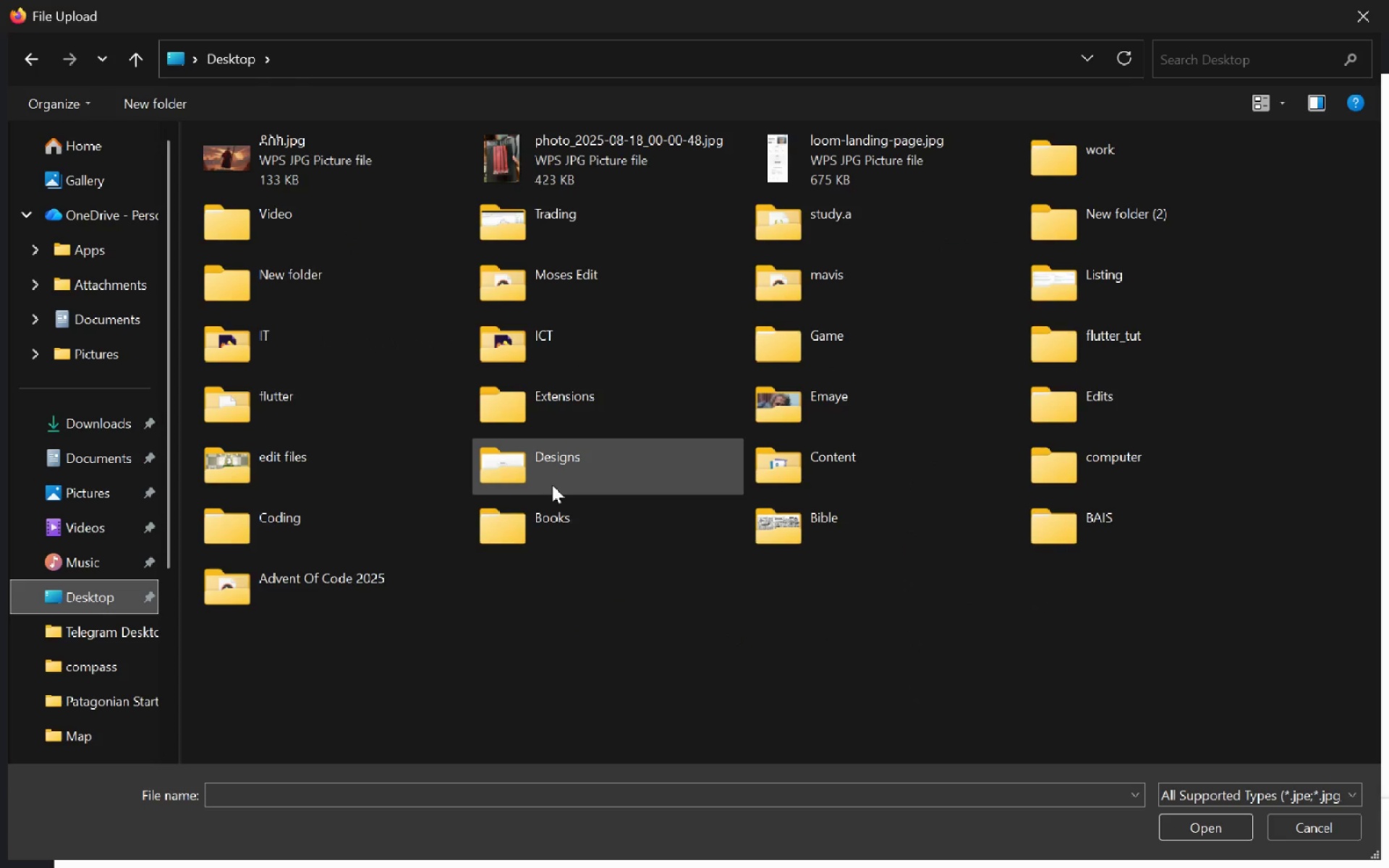 
wait(6.88)
 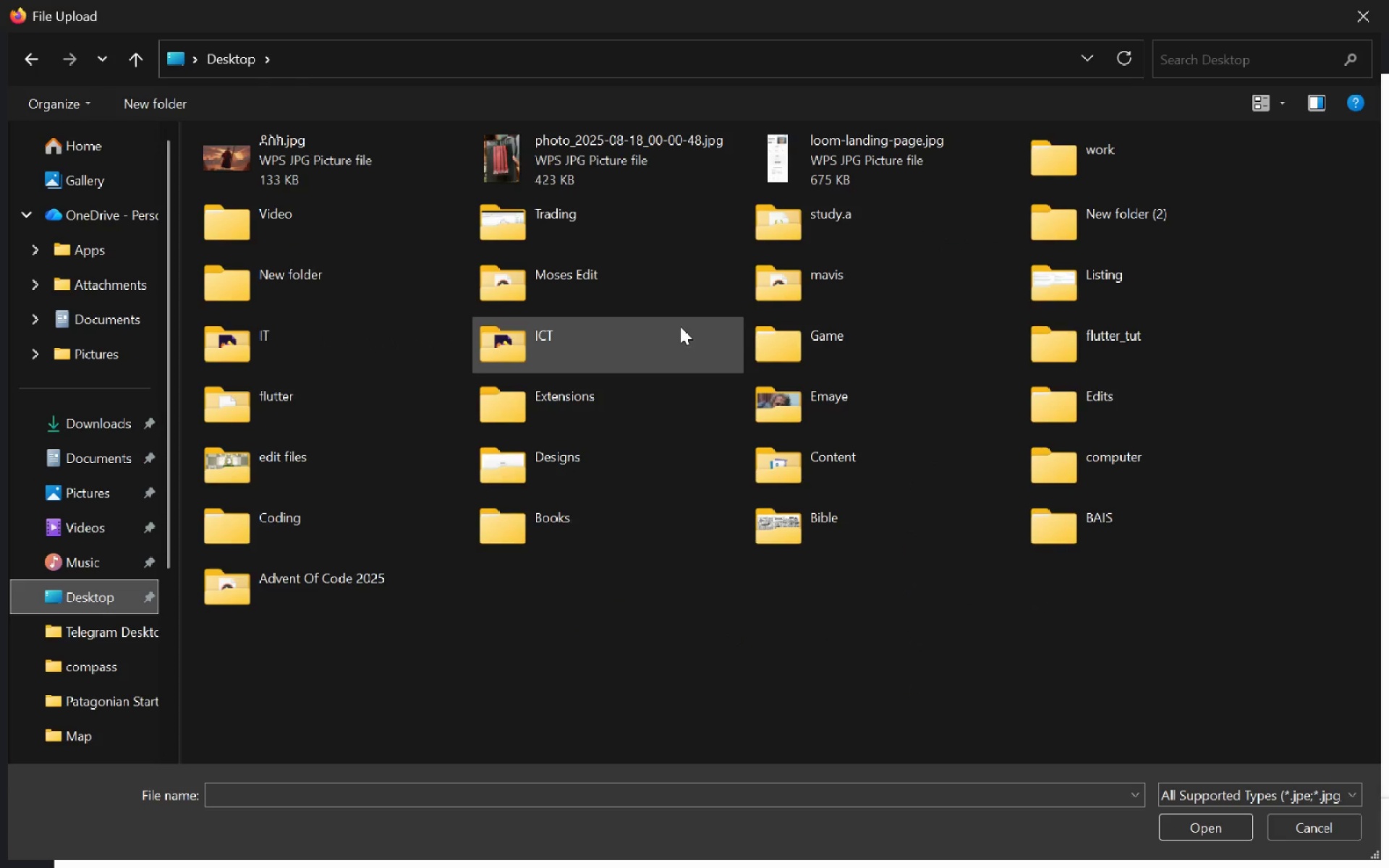 
left_click([635, 528])
 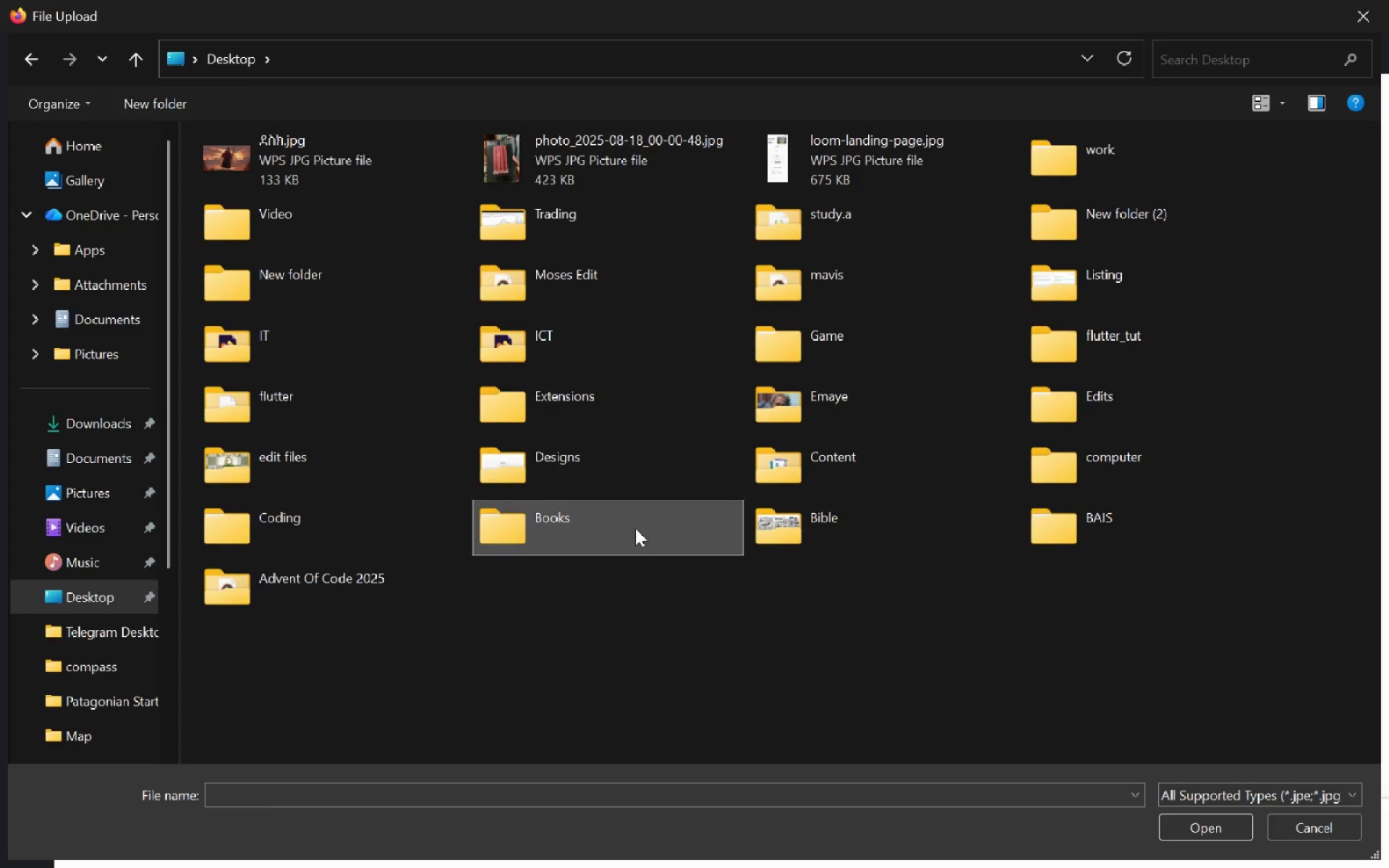 
type(ll)
 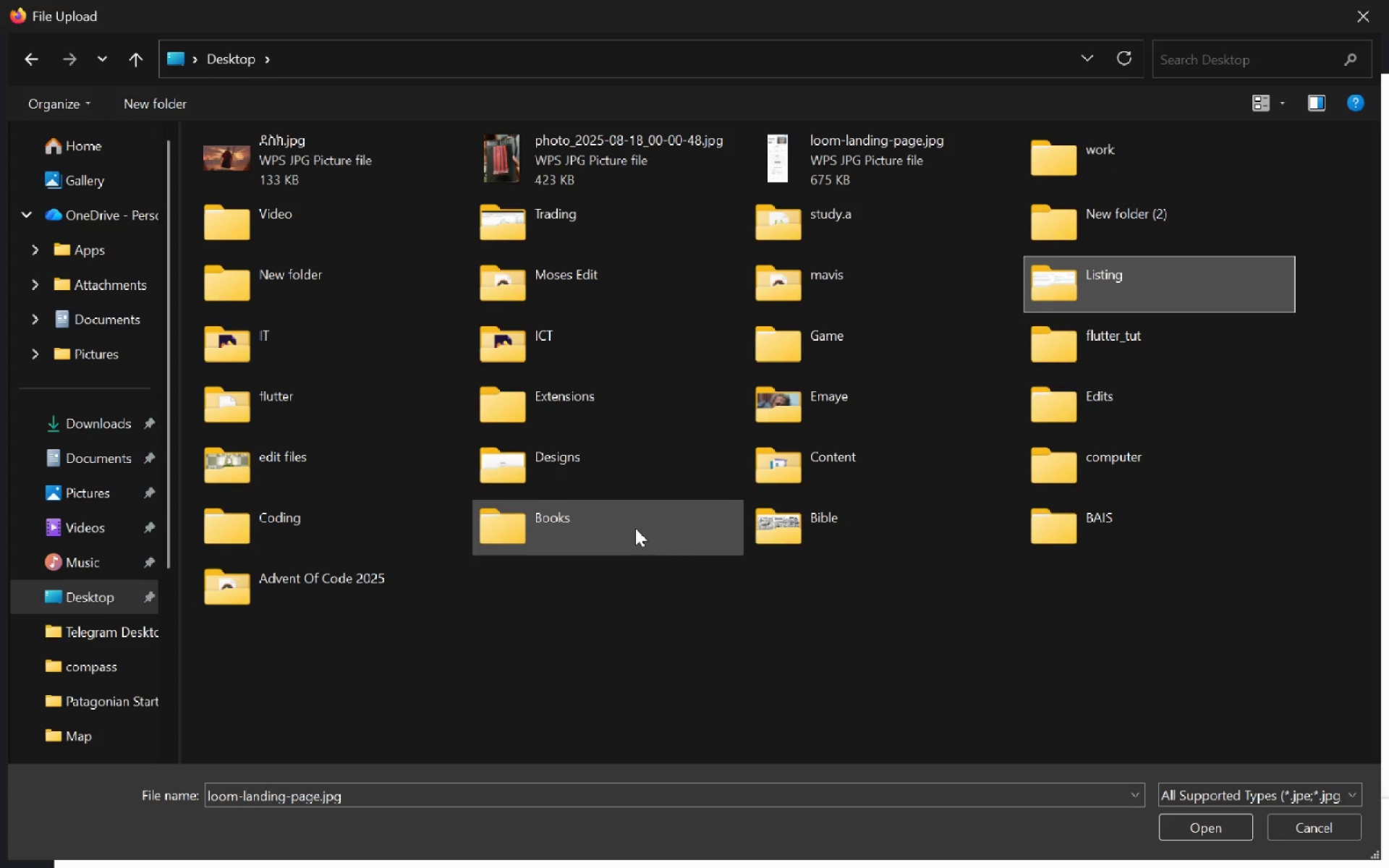 
key(Enter)
 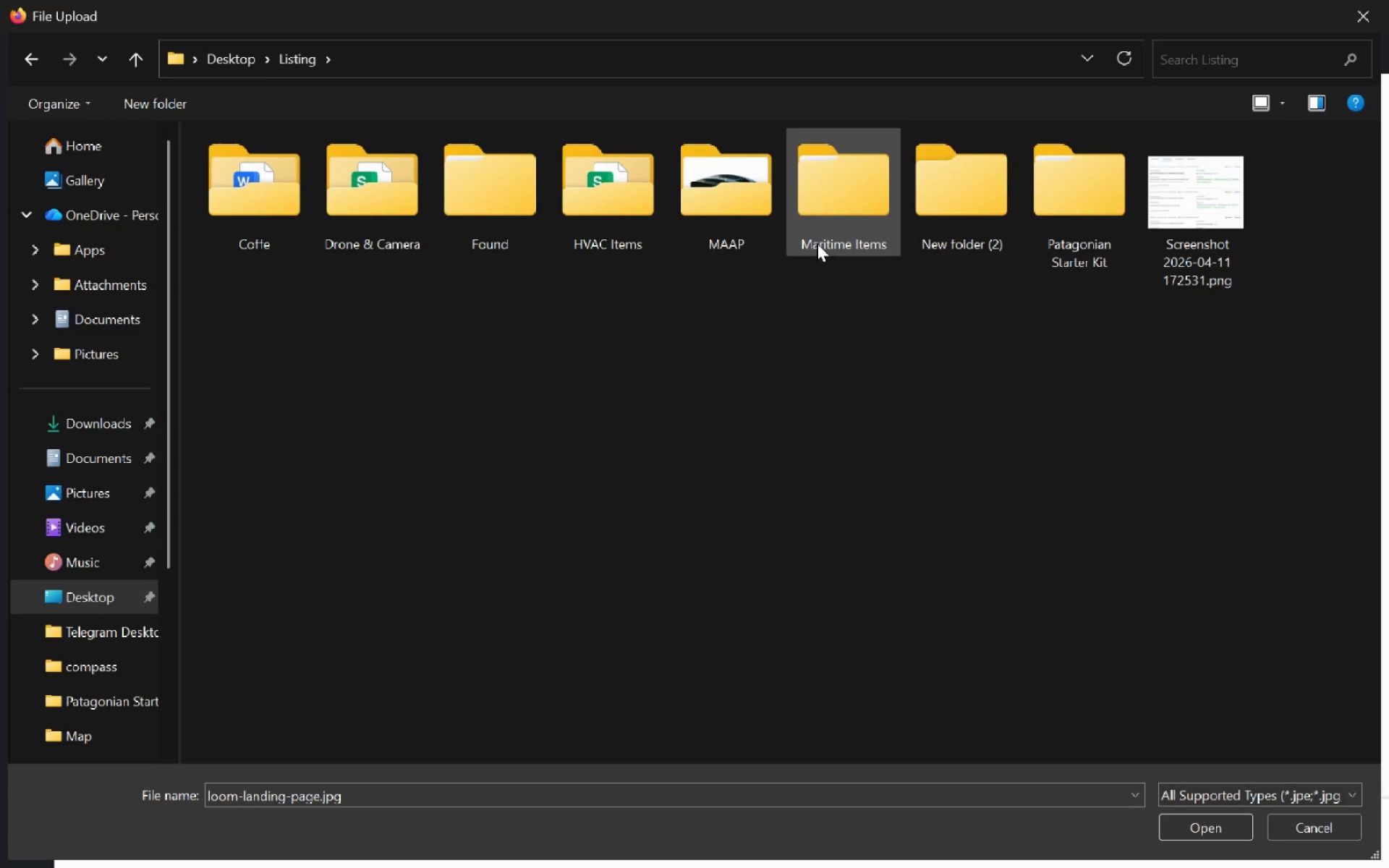 
left_click([817, 243])
 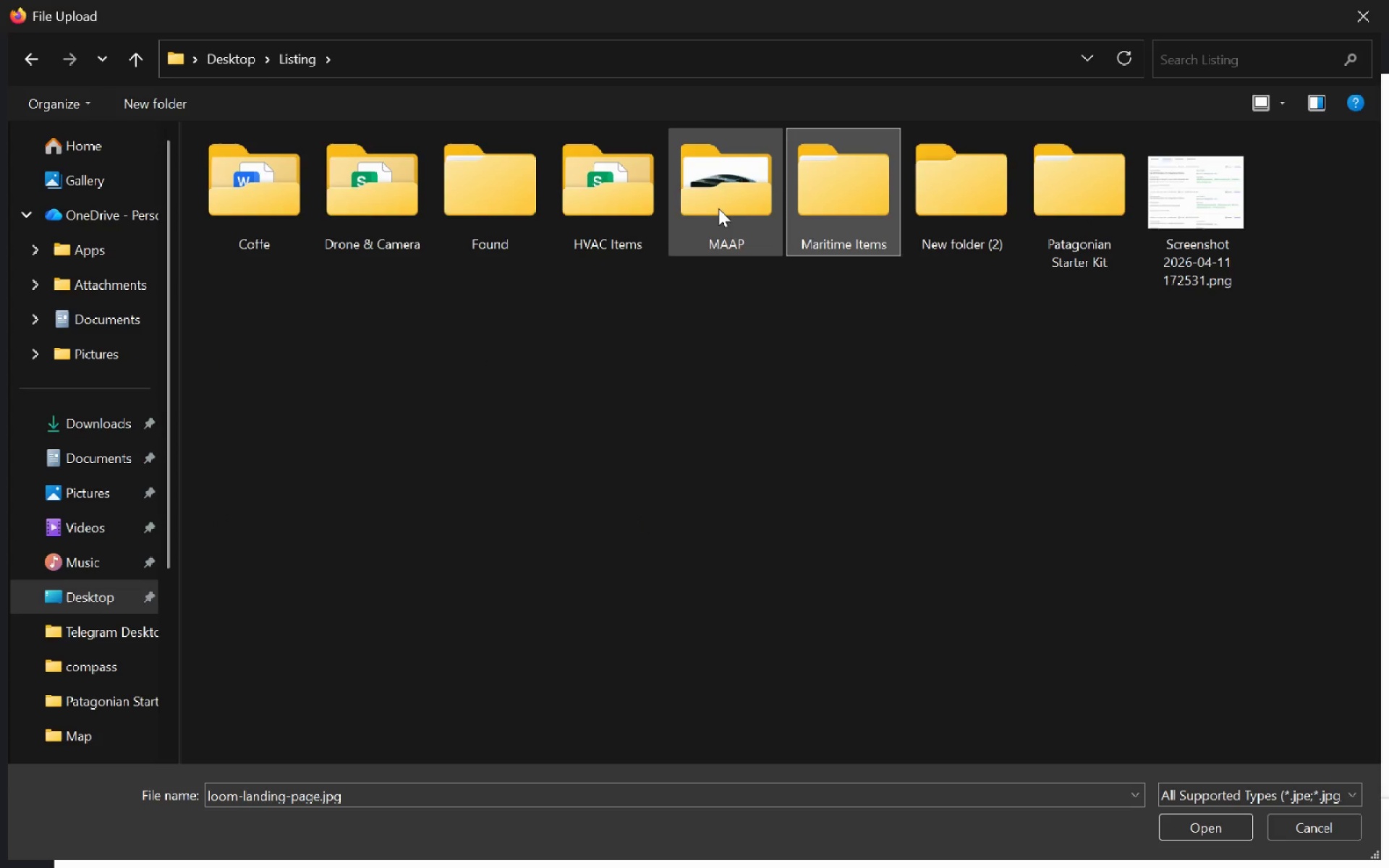 
double_click([718, 208])
 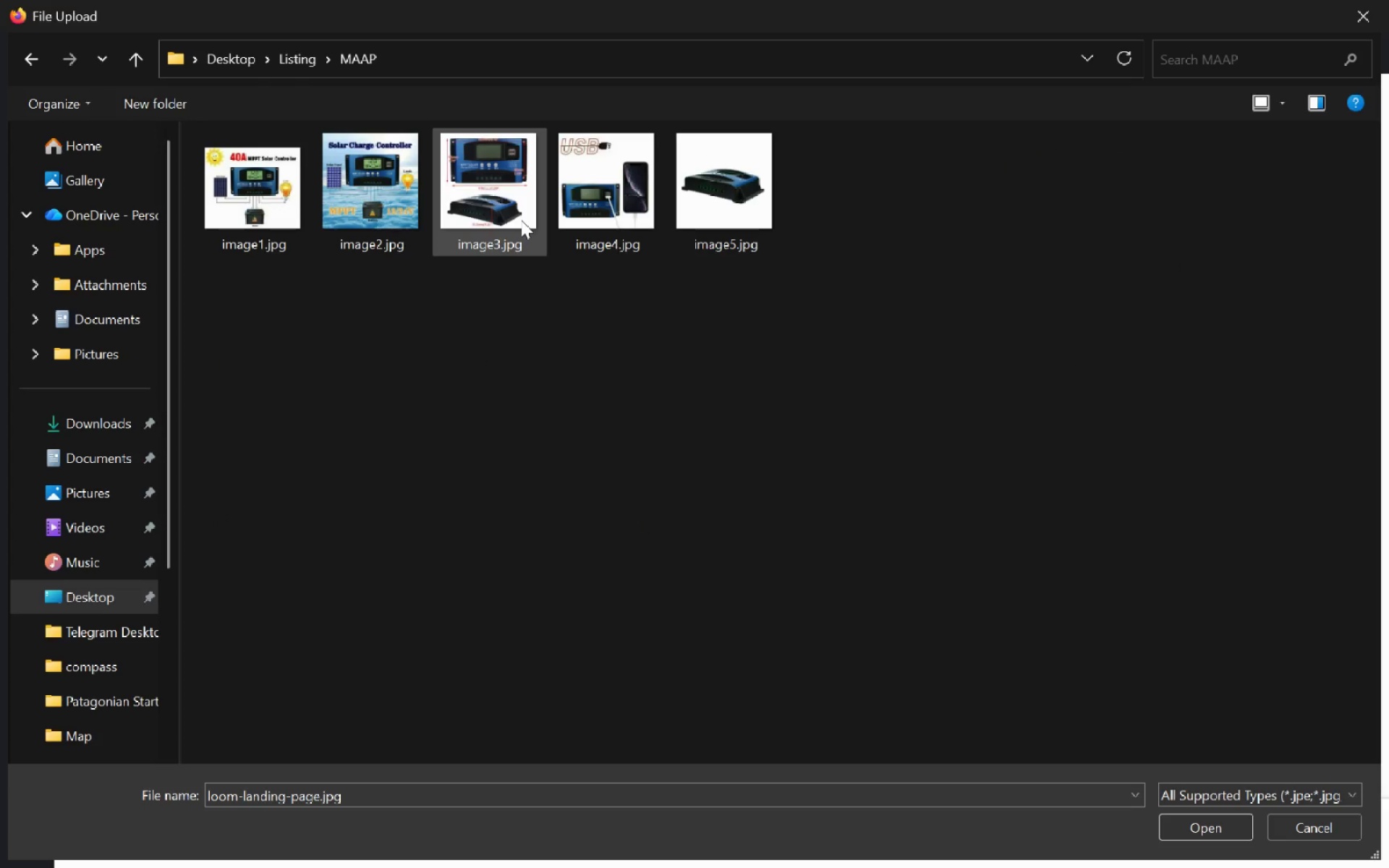 
left_click([521, 220])
 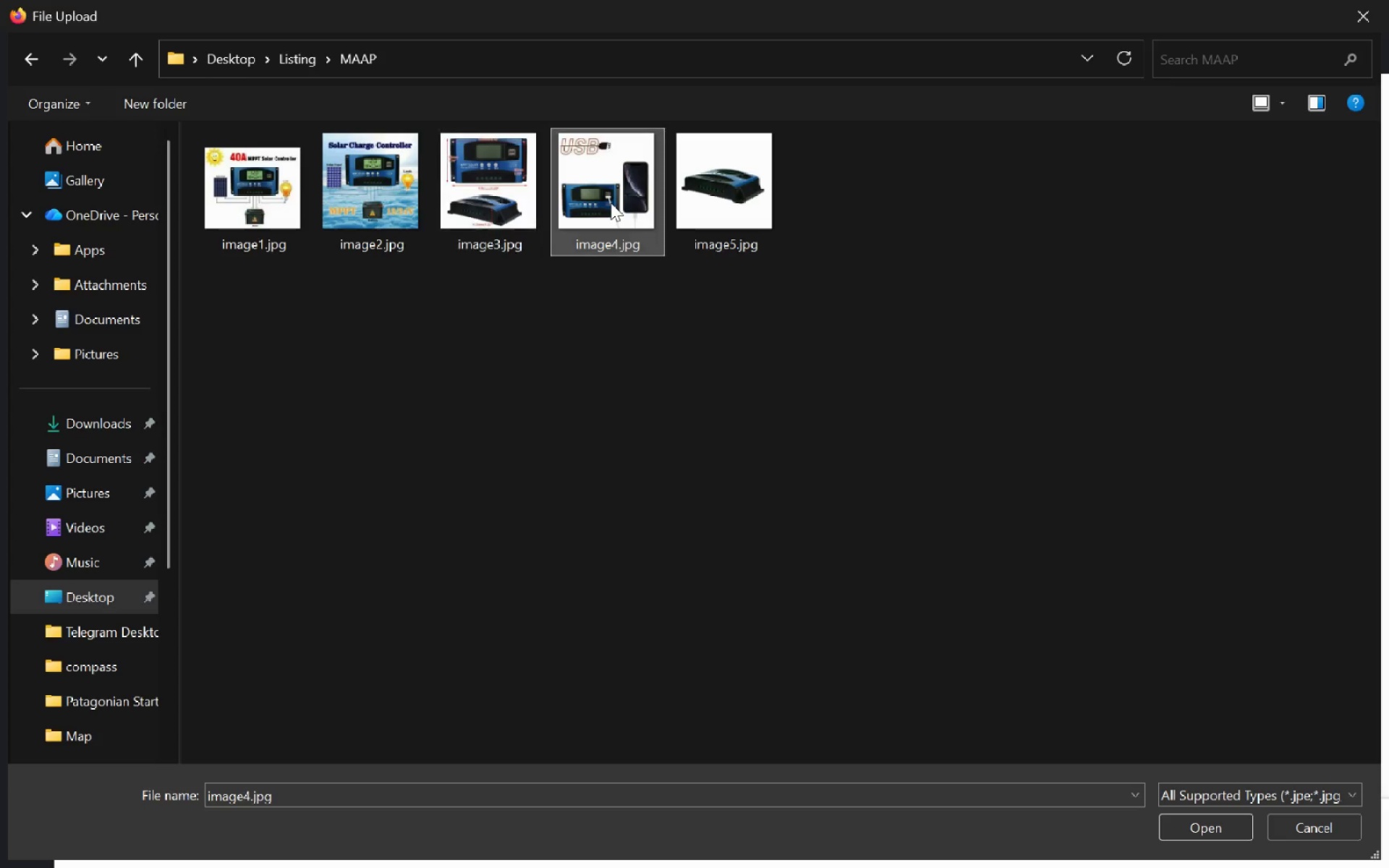 
double_click([611, 203])
 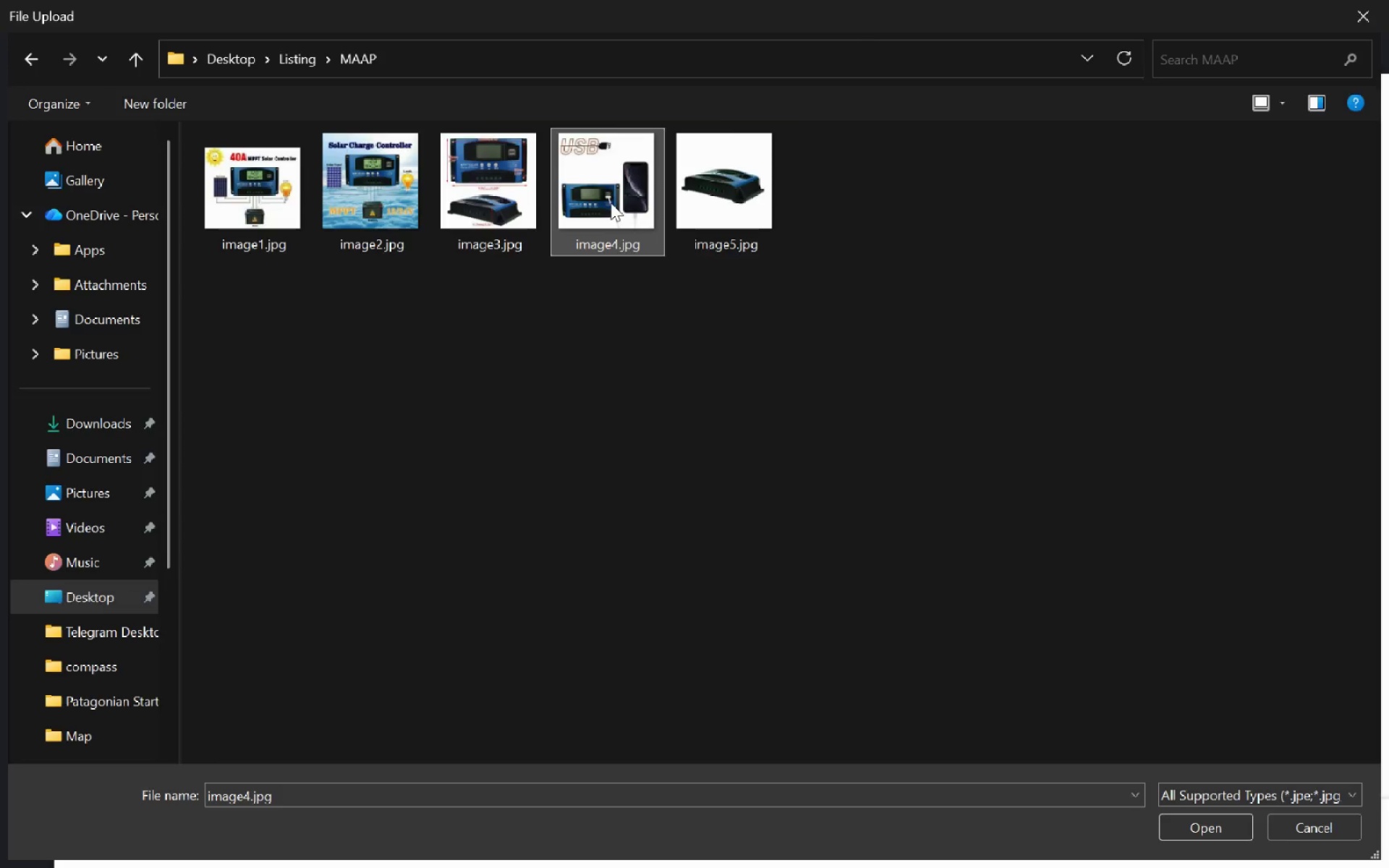 
triple_click([611, 203])
 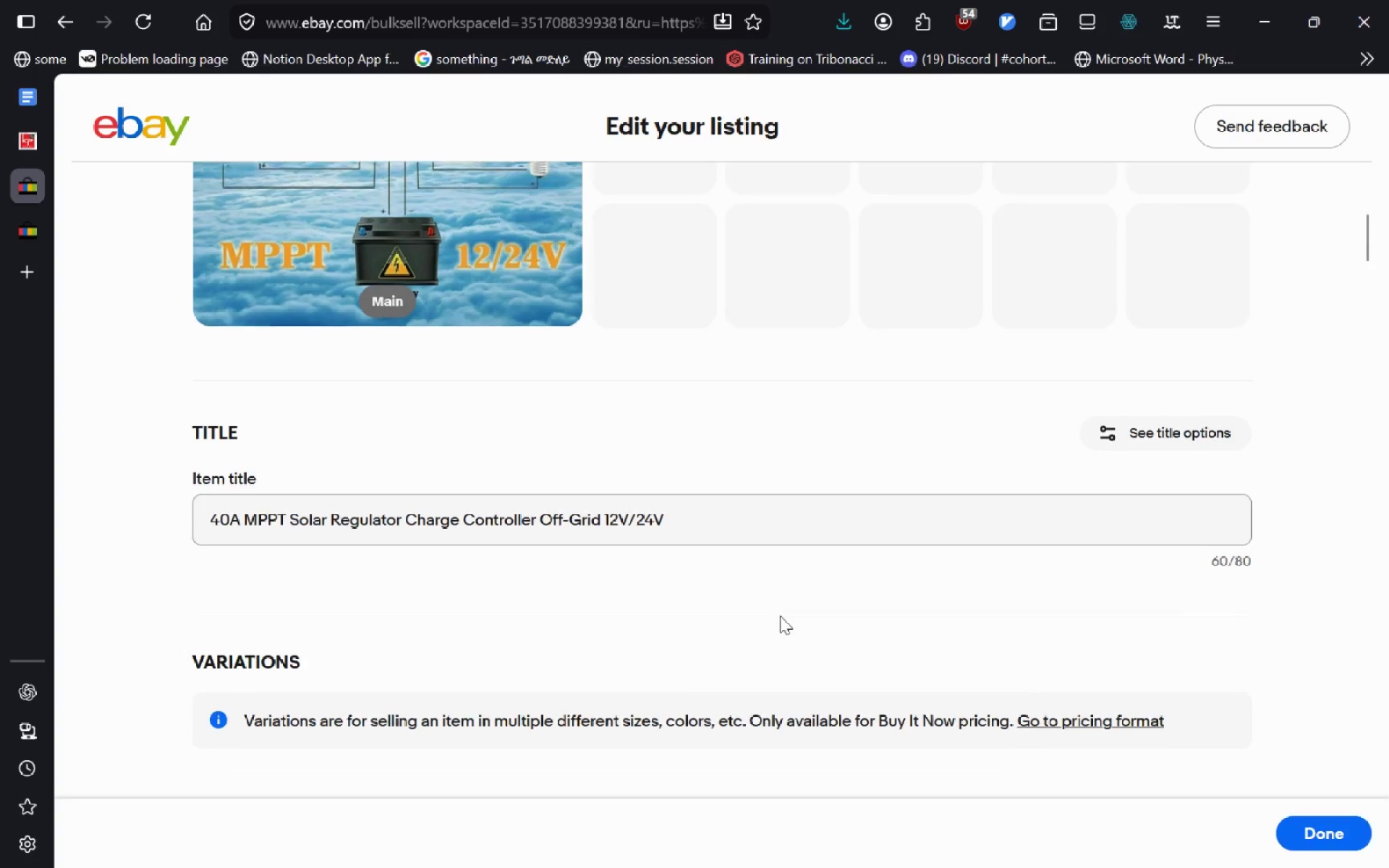 
wait(5.12)
 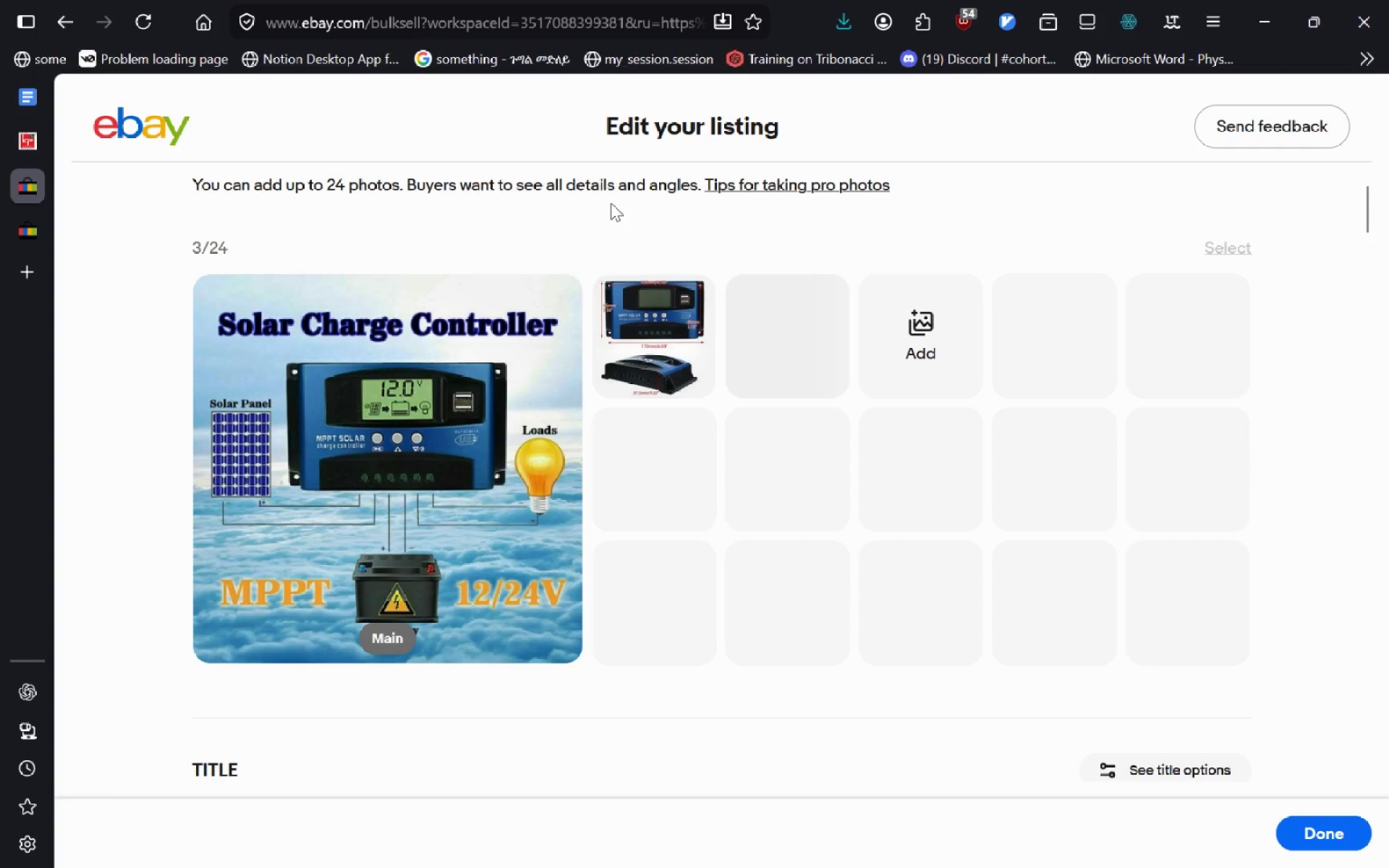 
left_click([759, 501])
 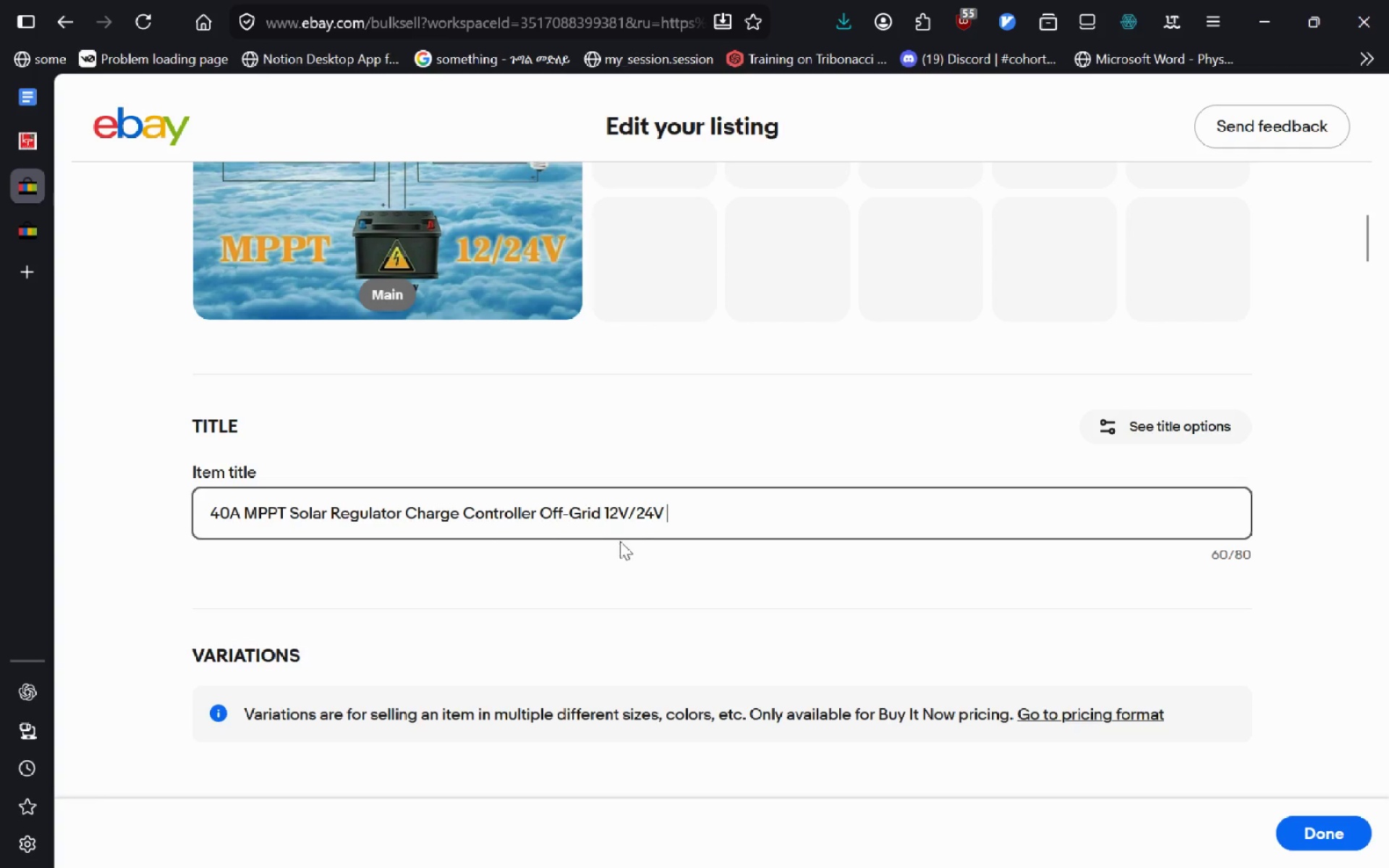 
wait(11.98)
 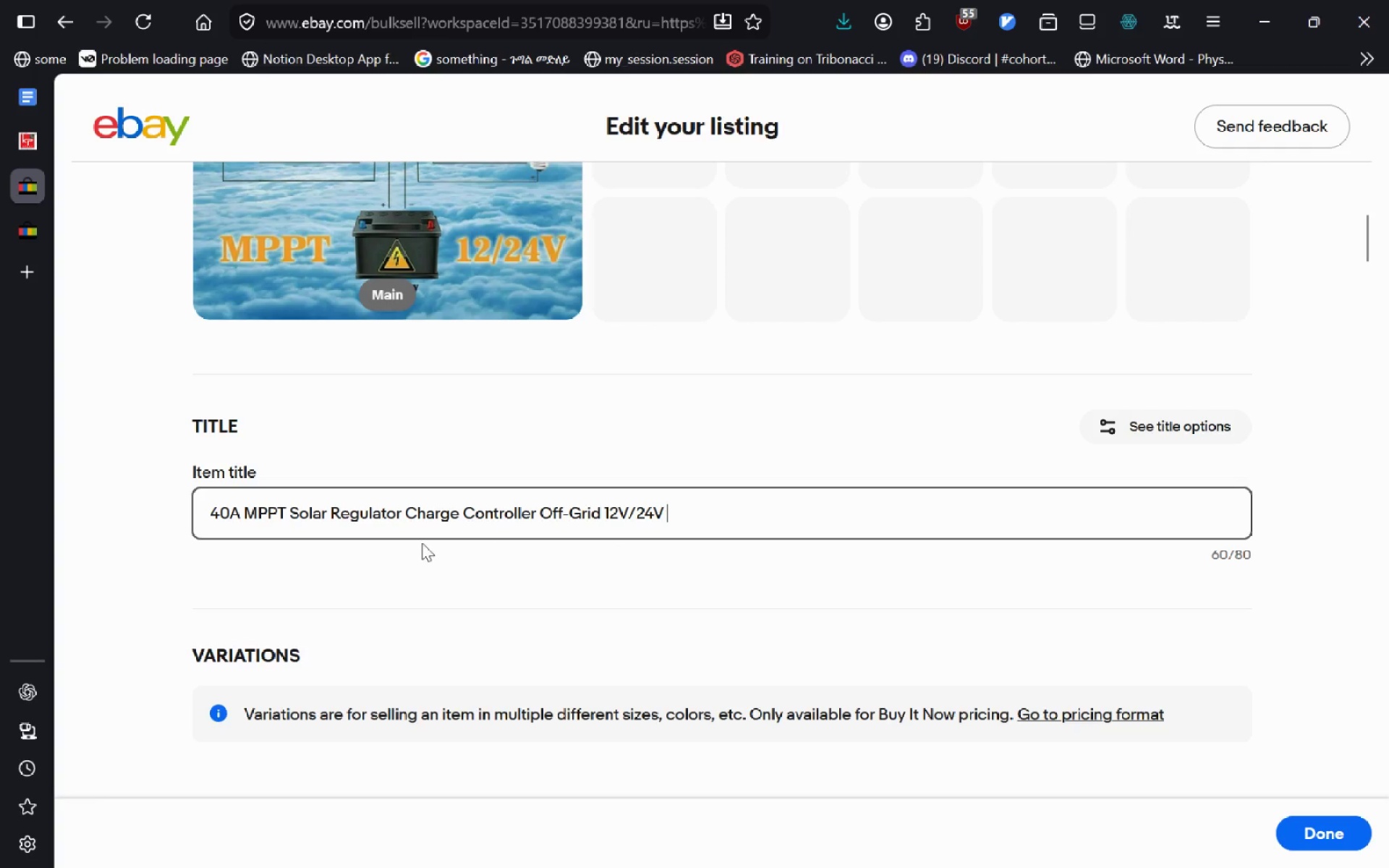 
key(Control+T)
 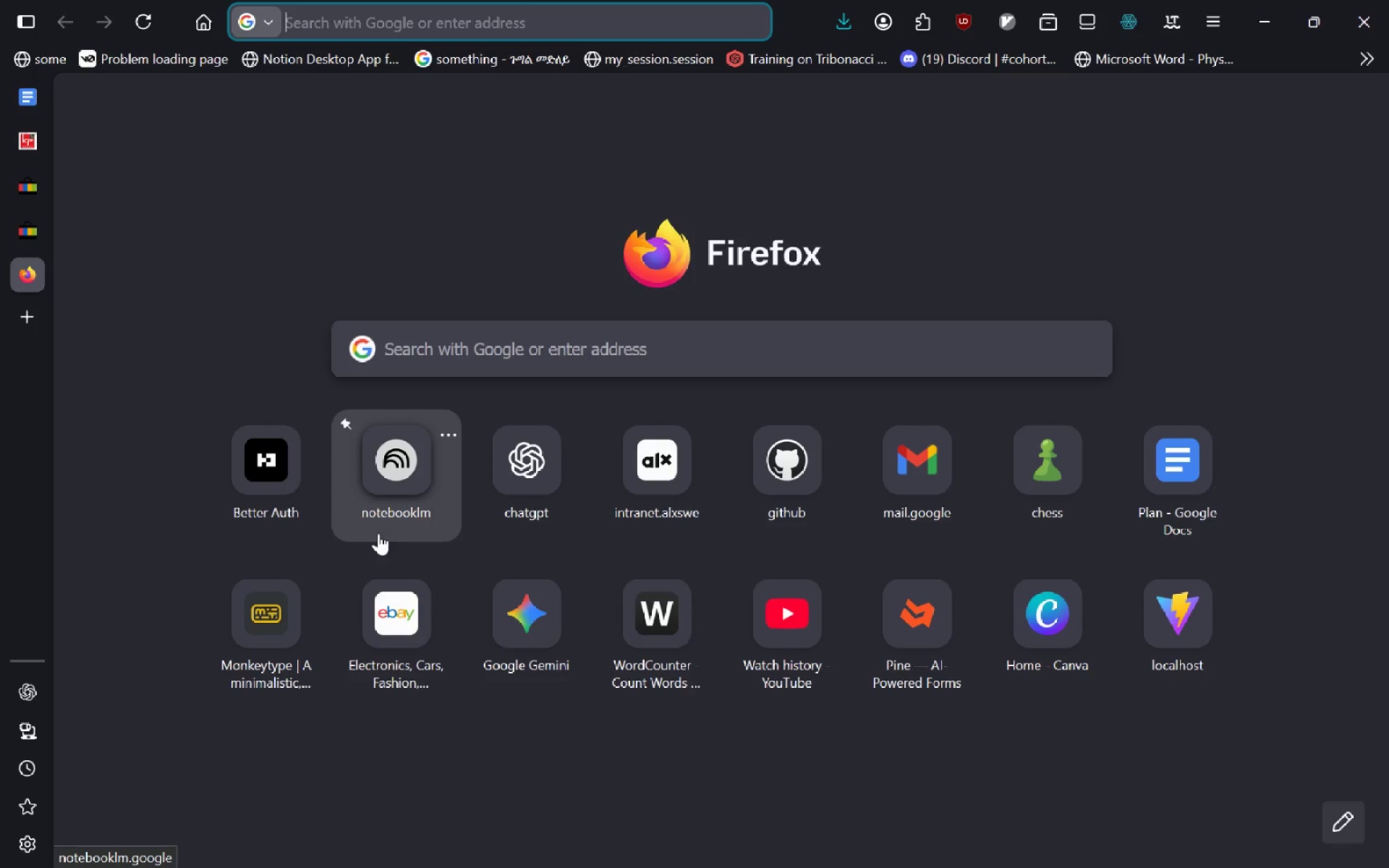 
type(MPPT solar regular)
key(Backspace)
type(tor terms)
 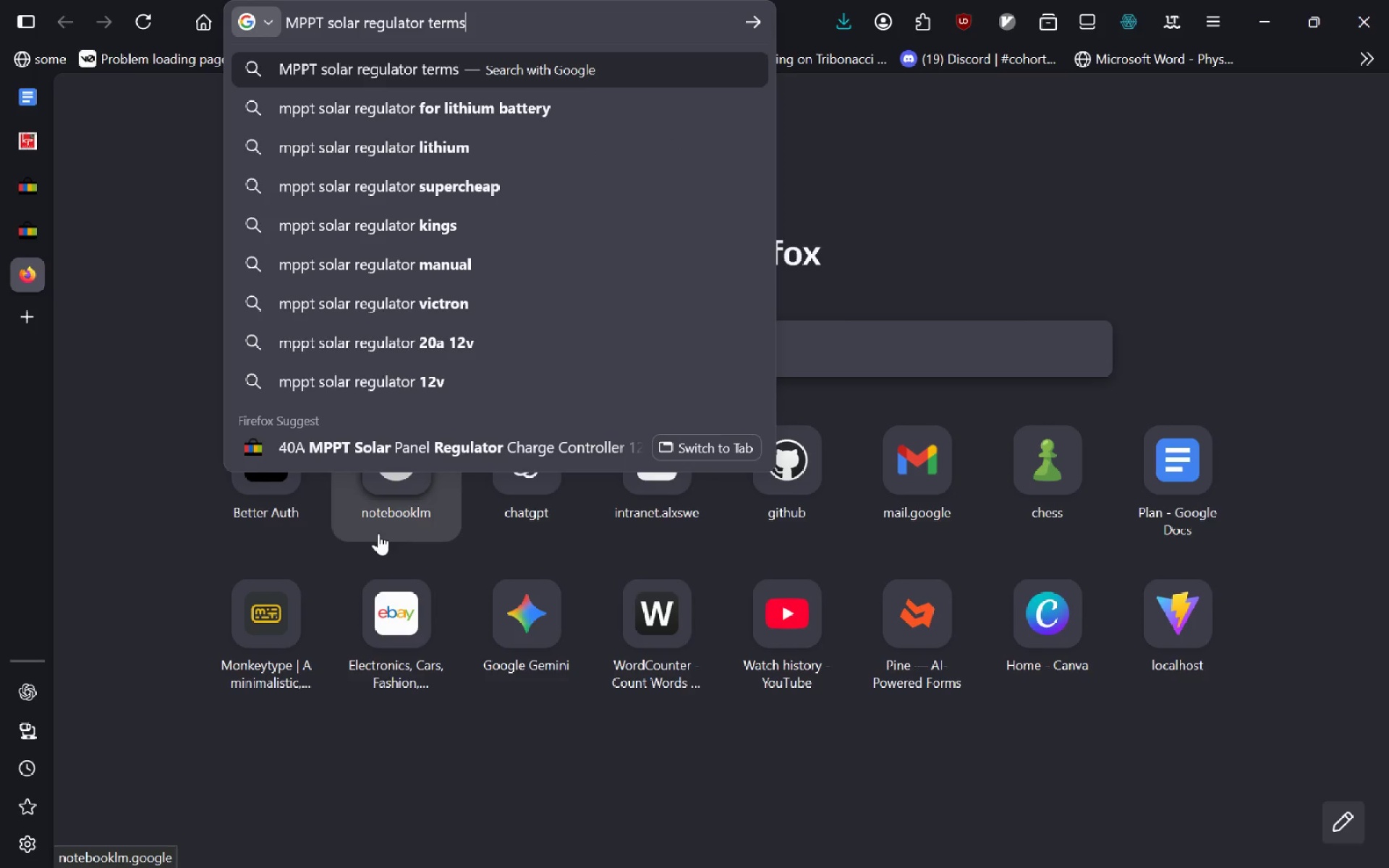 
key(Enter)
 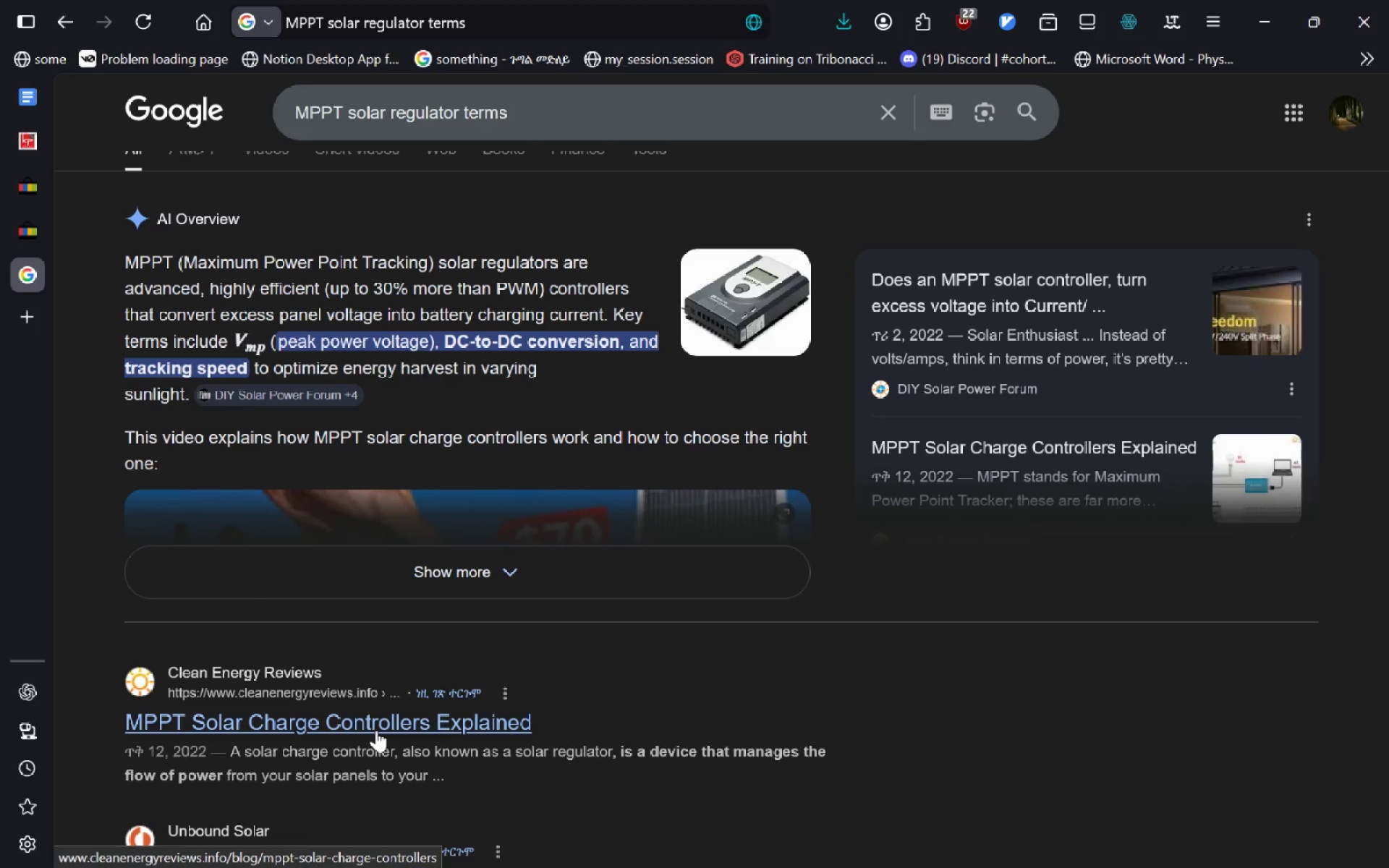 
wait(14.76)
 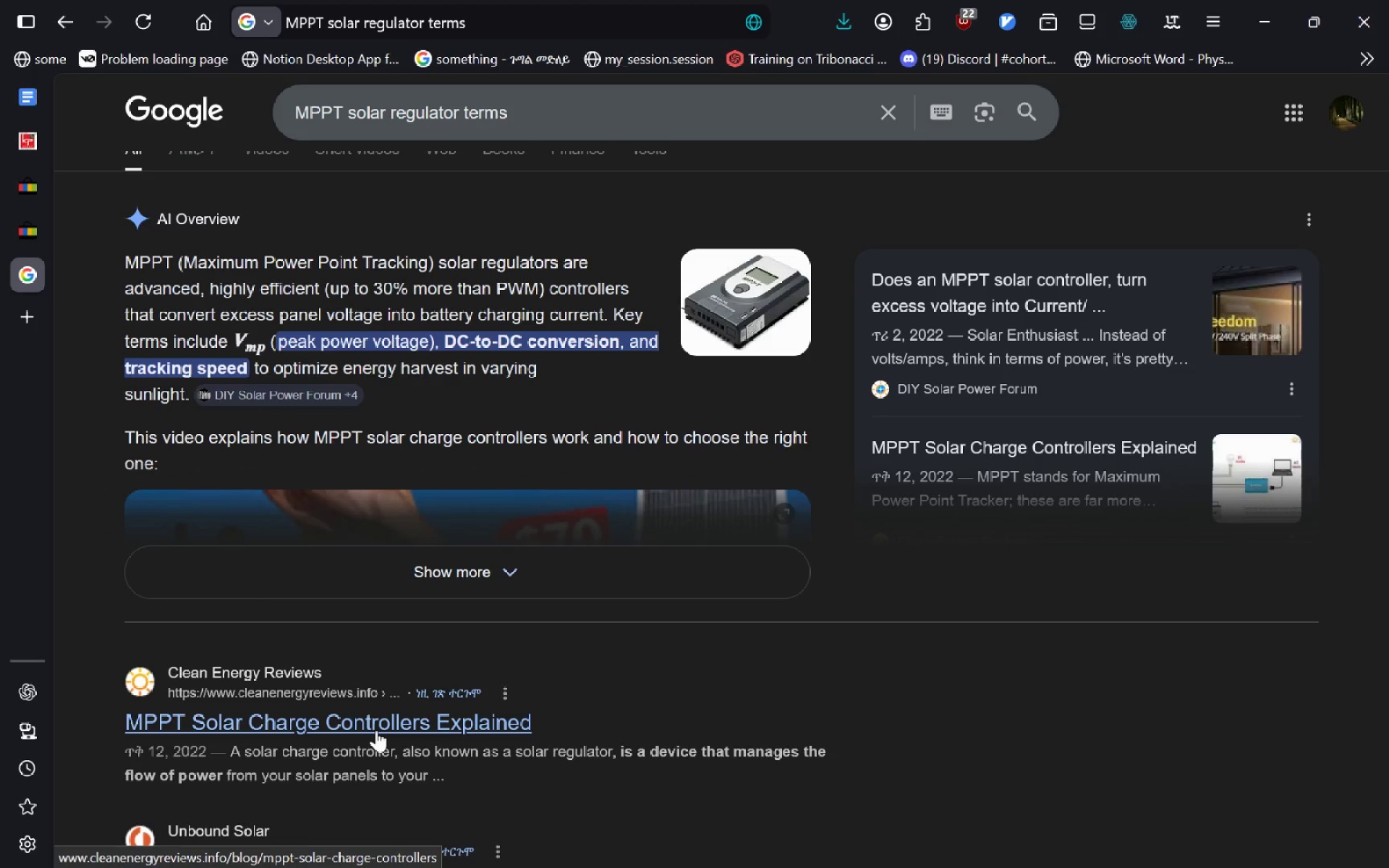 
mouse_move([48, 218])
 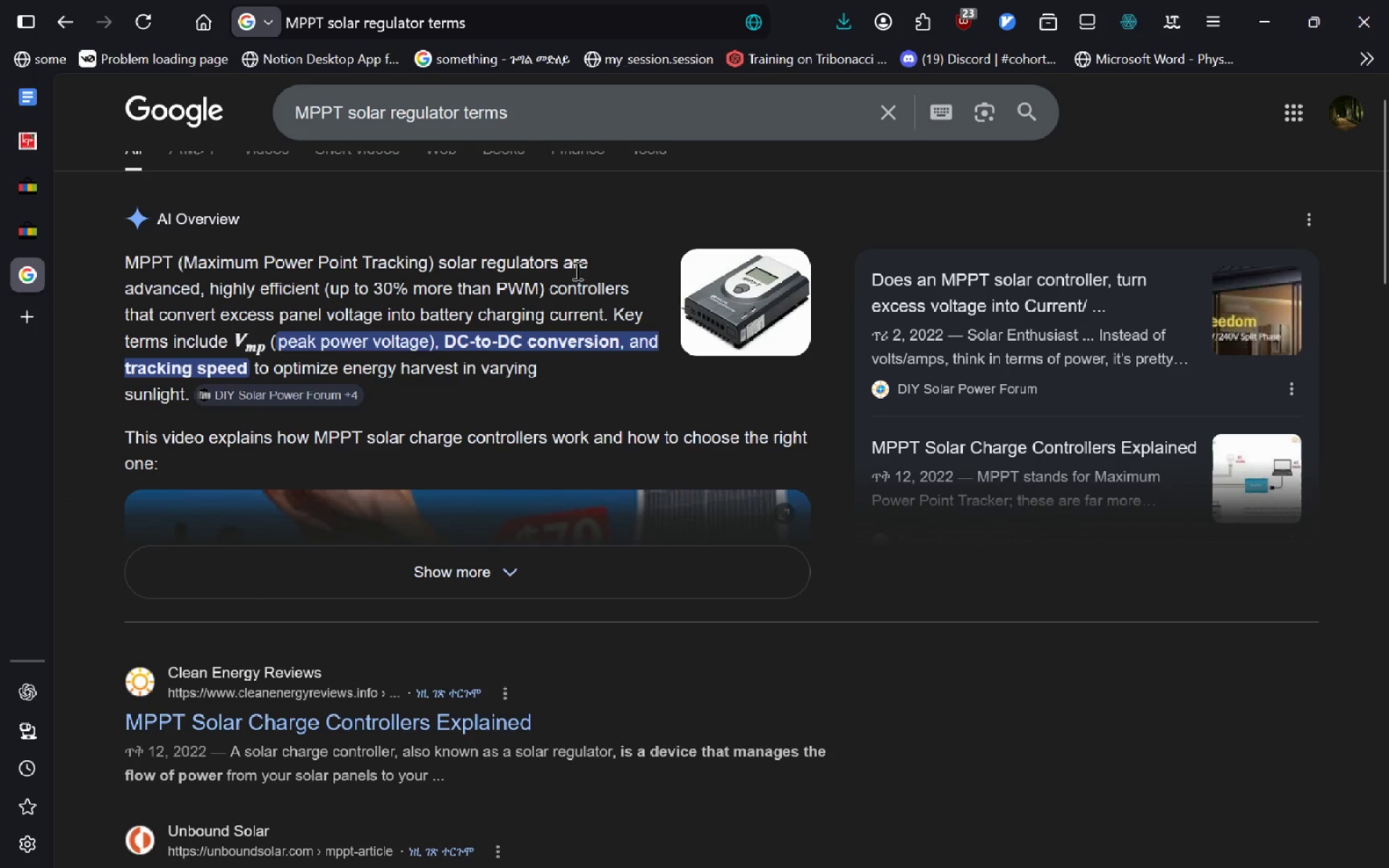 
wait(10.56)
 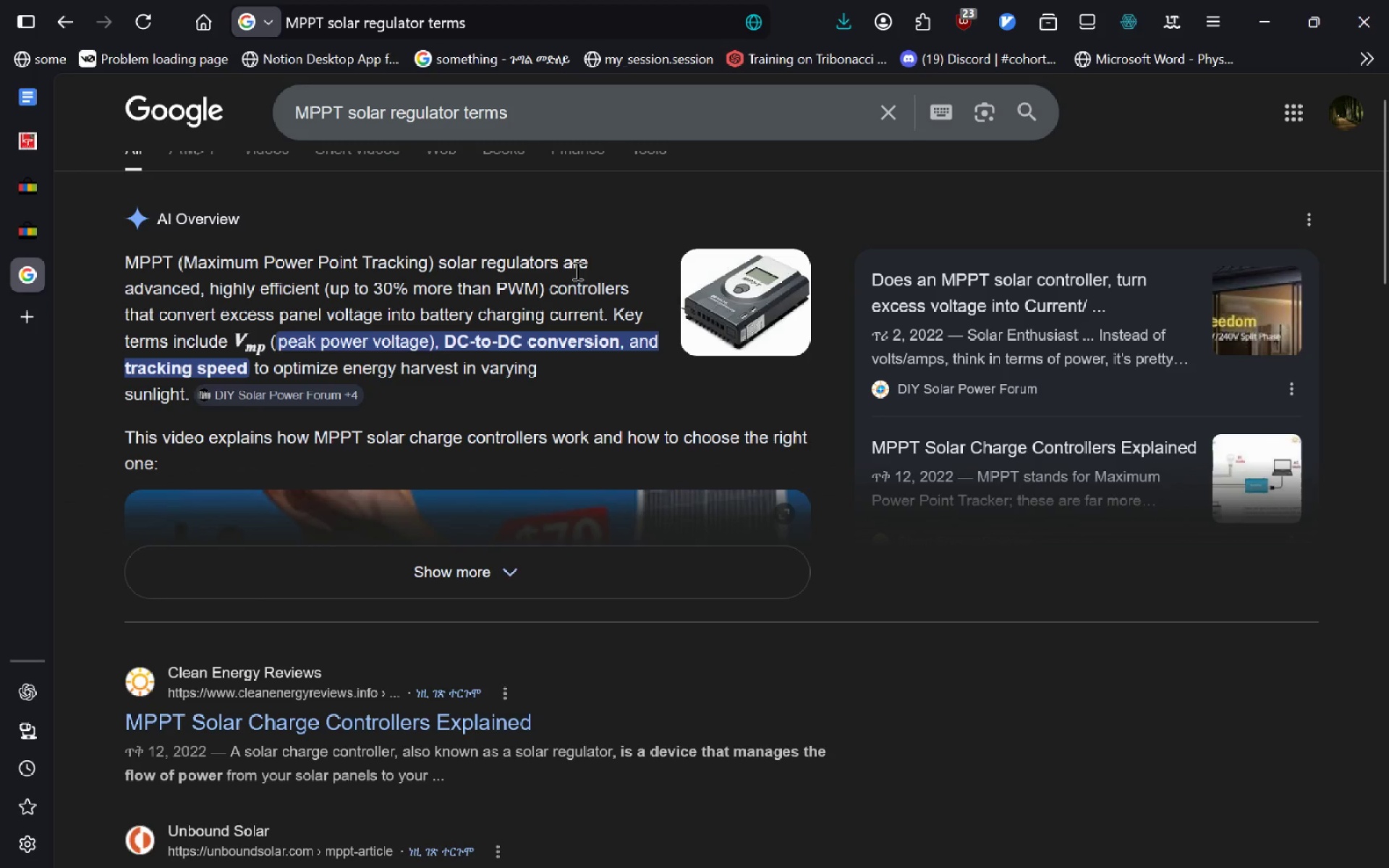 
left_click([27, 194])
 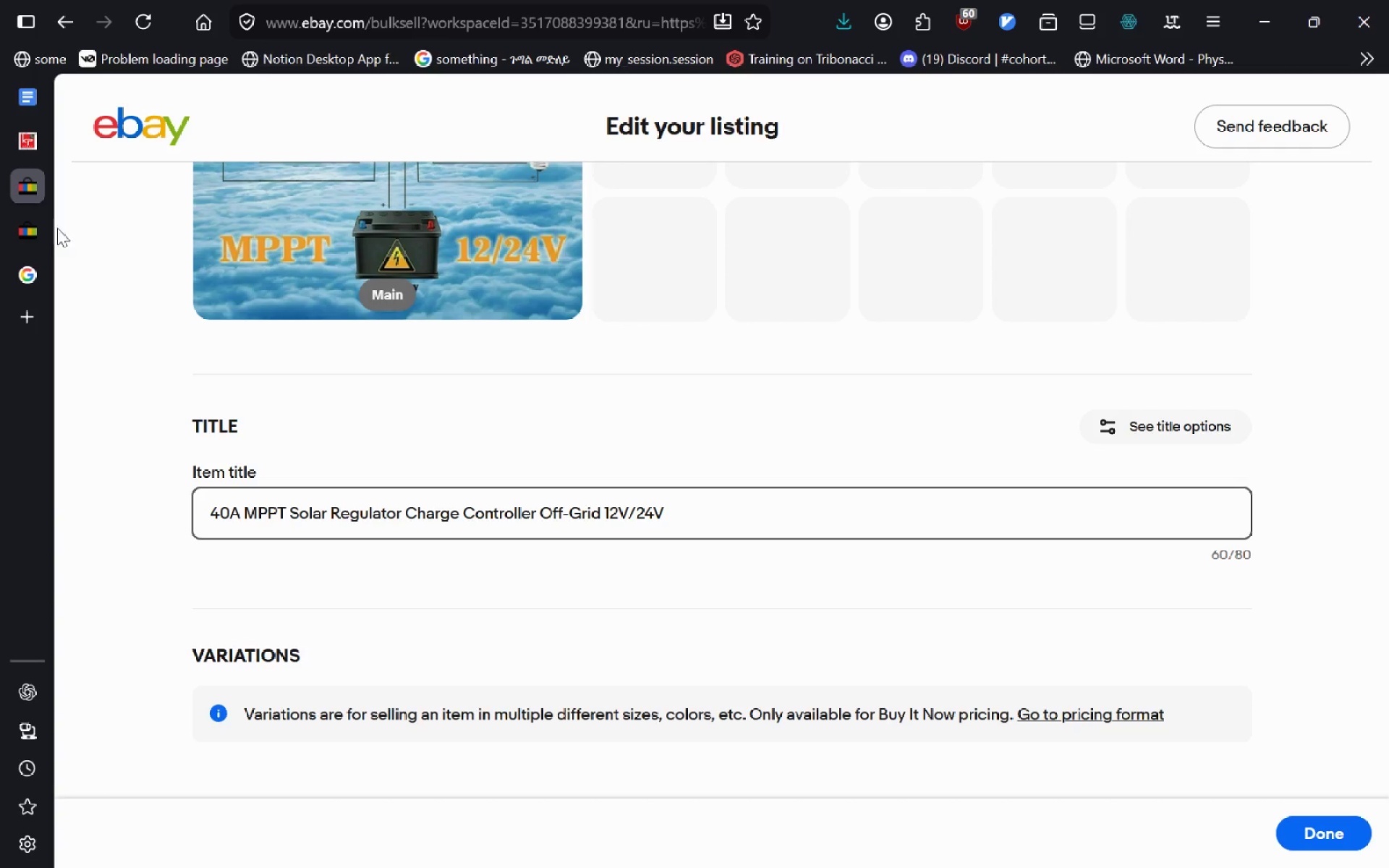 
left_click([35, 238])
 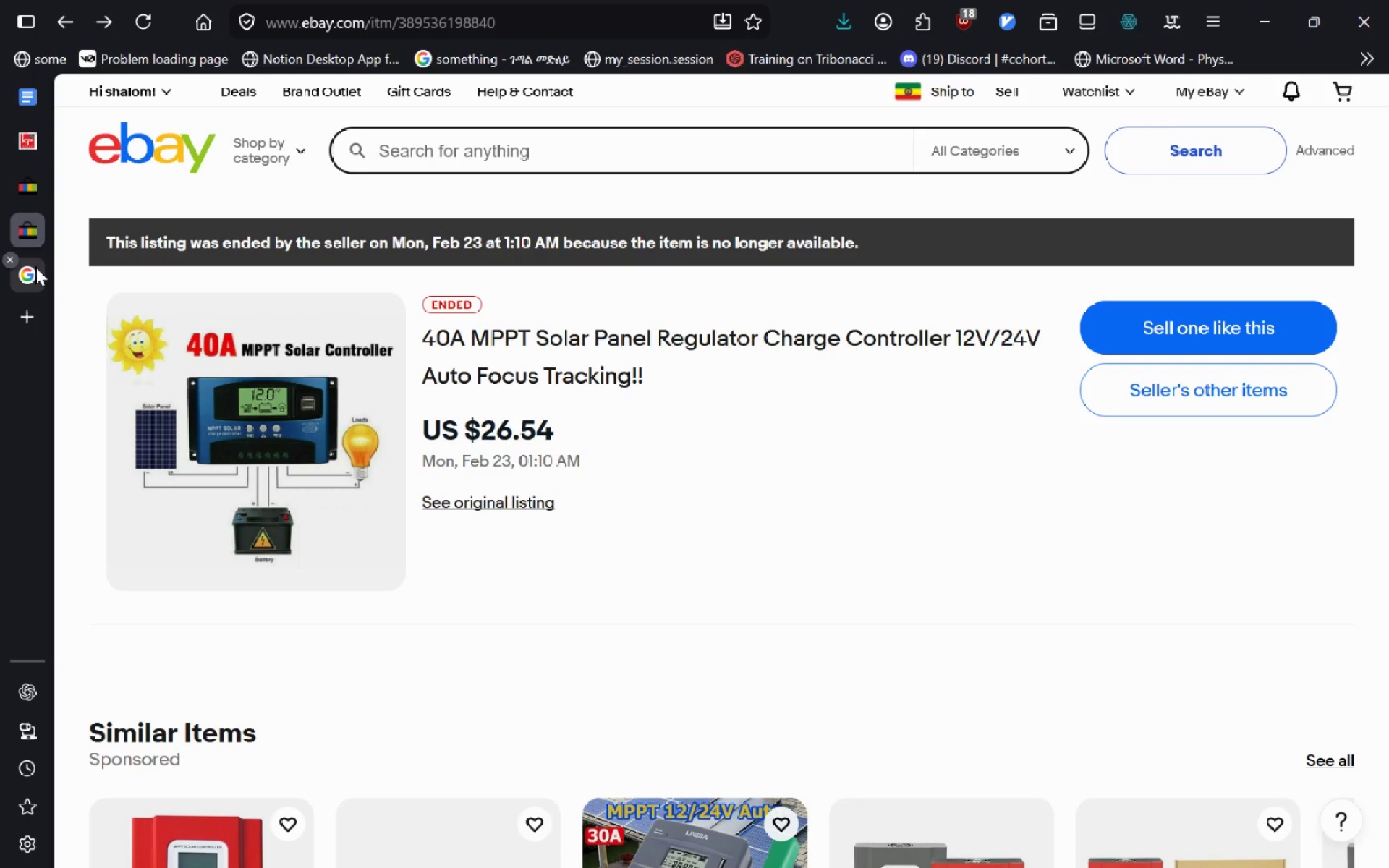 
left_click([35, 267])
 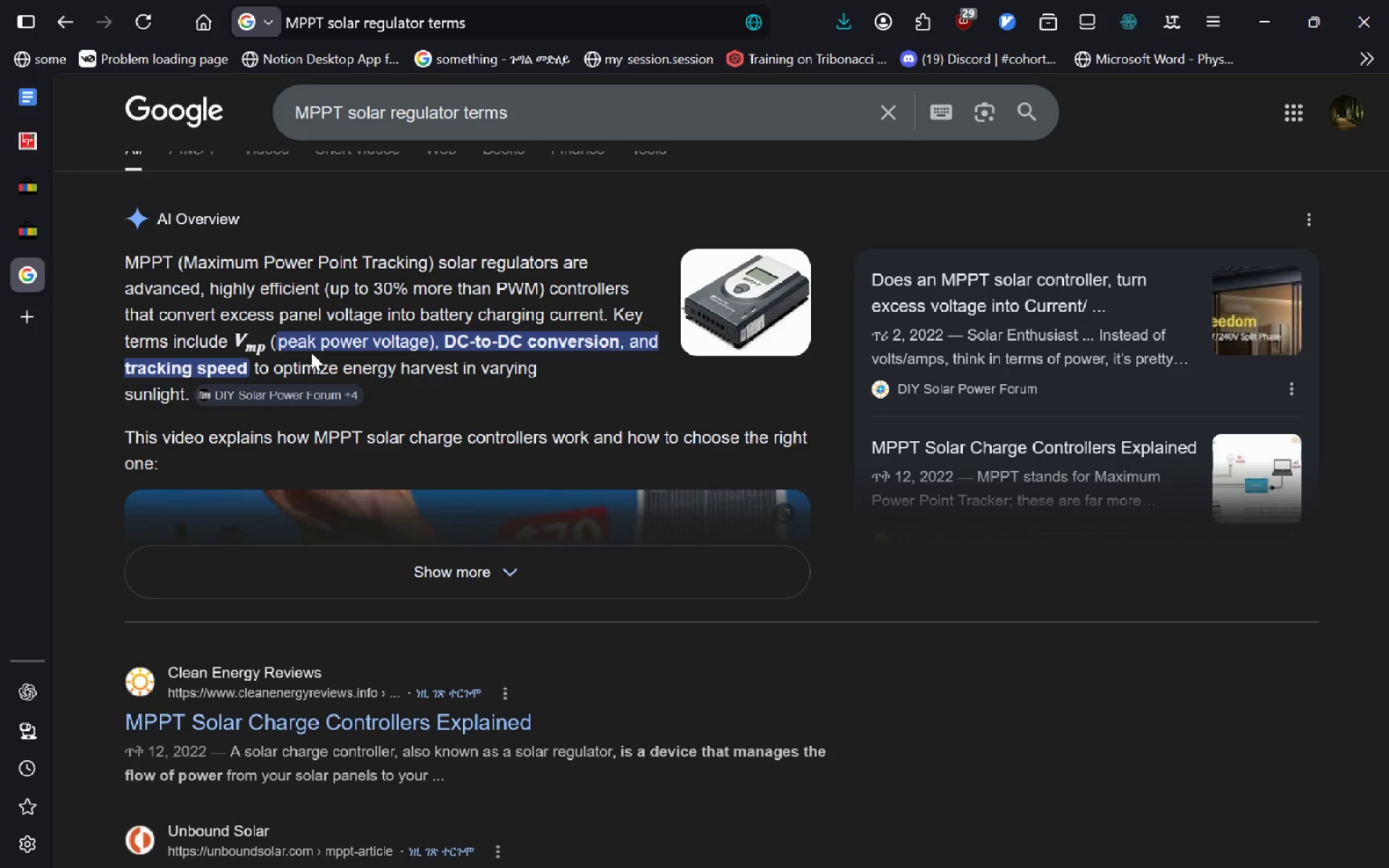 
wait(12.09)
 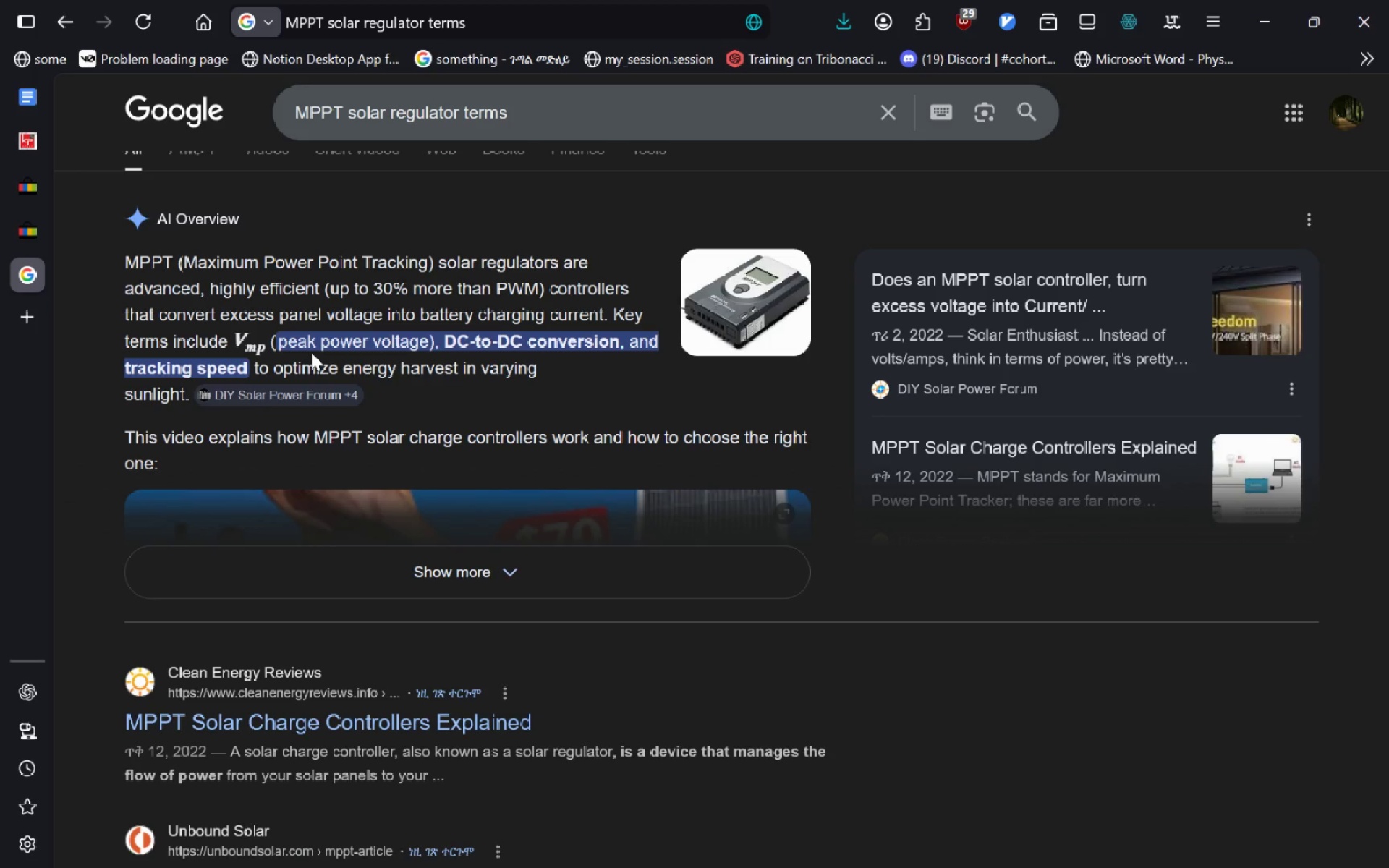 
left_click([433, 655])
 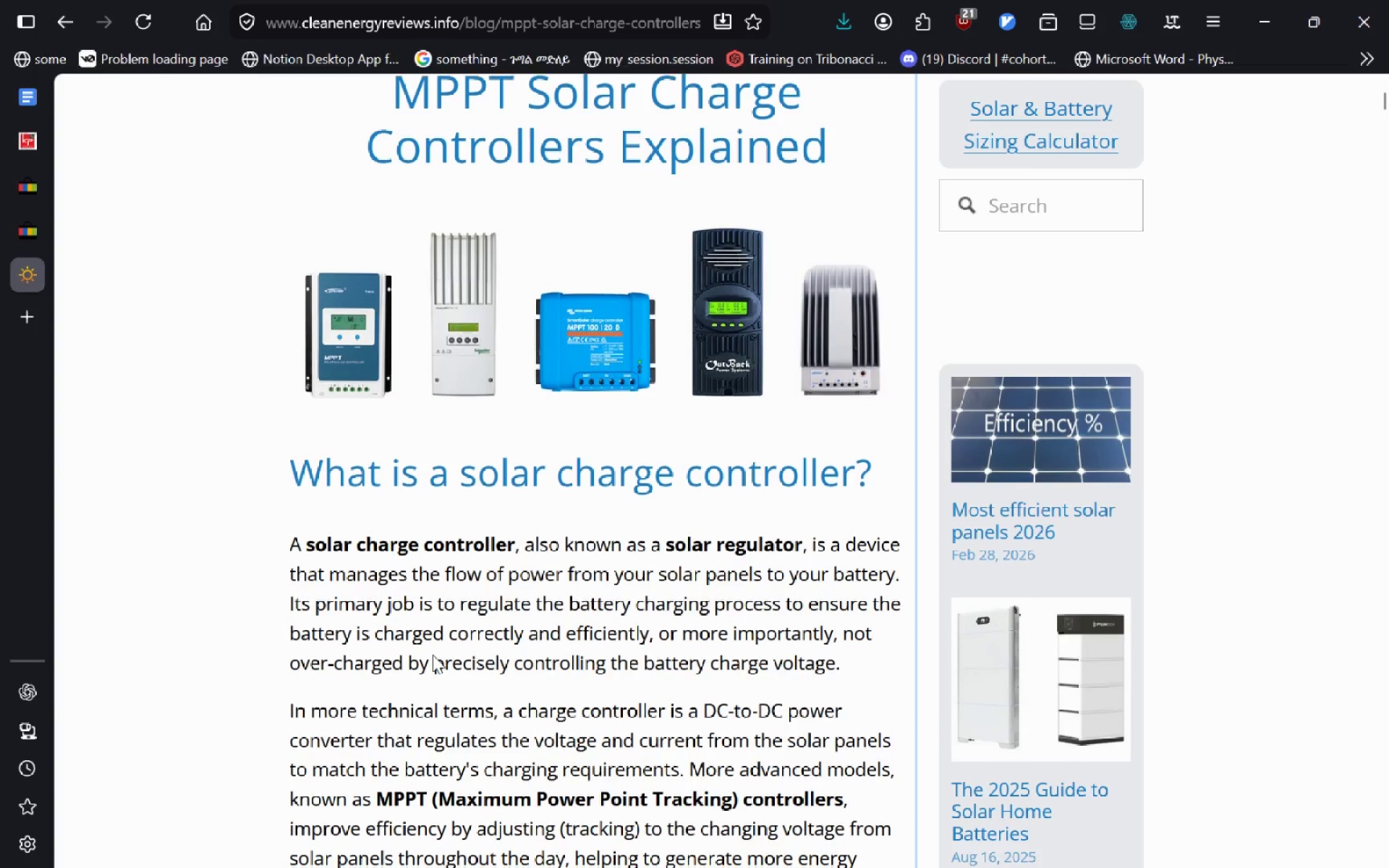 
wait(12.69)
 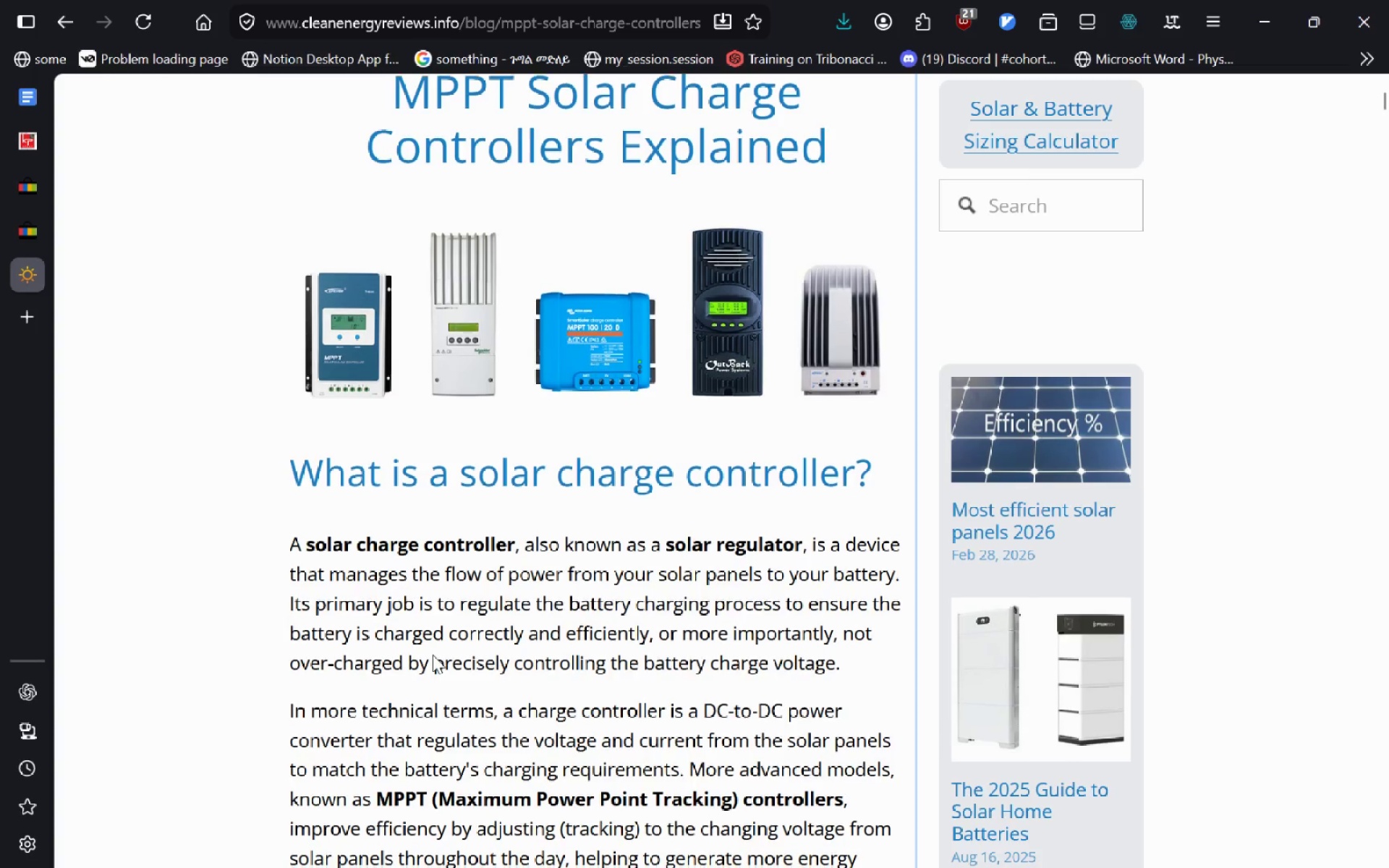 
left_click([27, 187])
 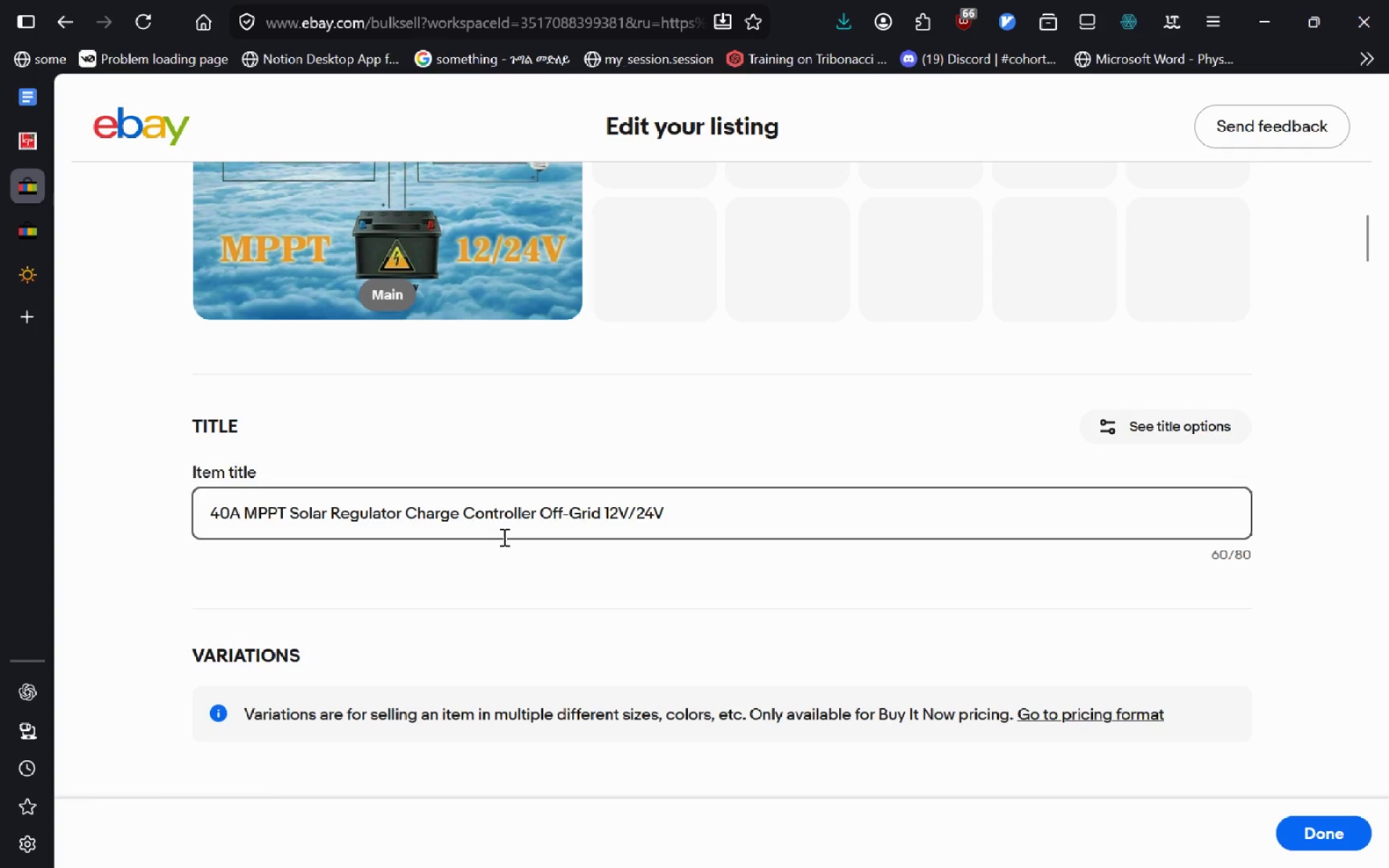 
wait(7.22)
 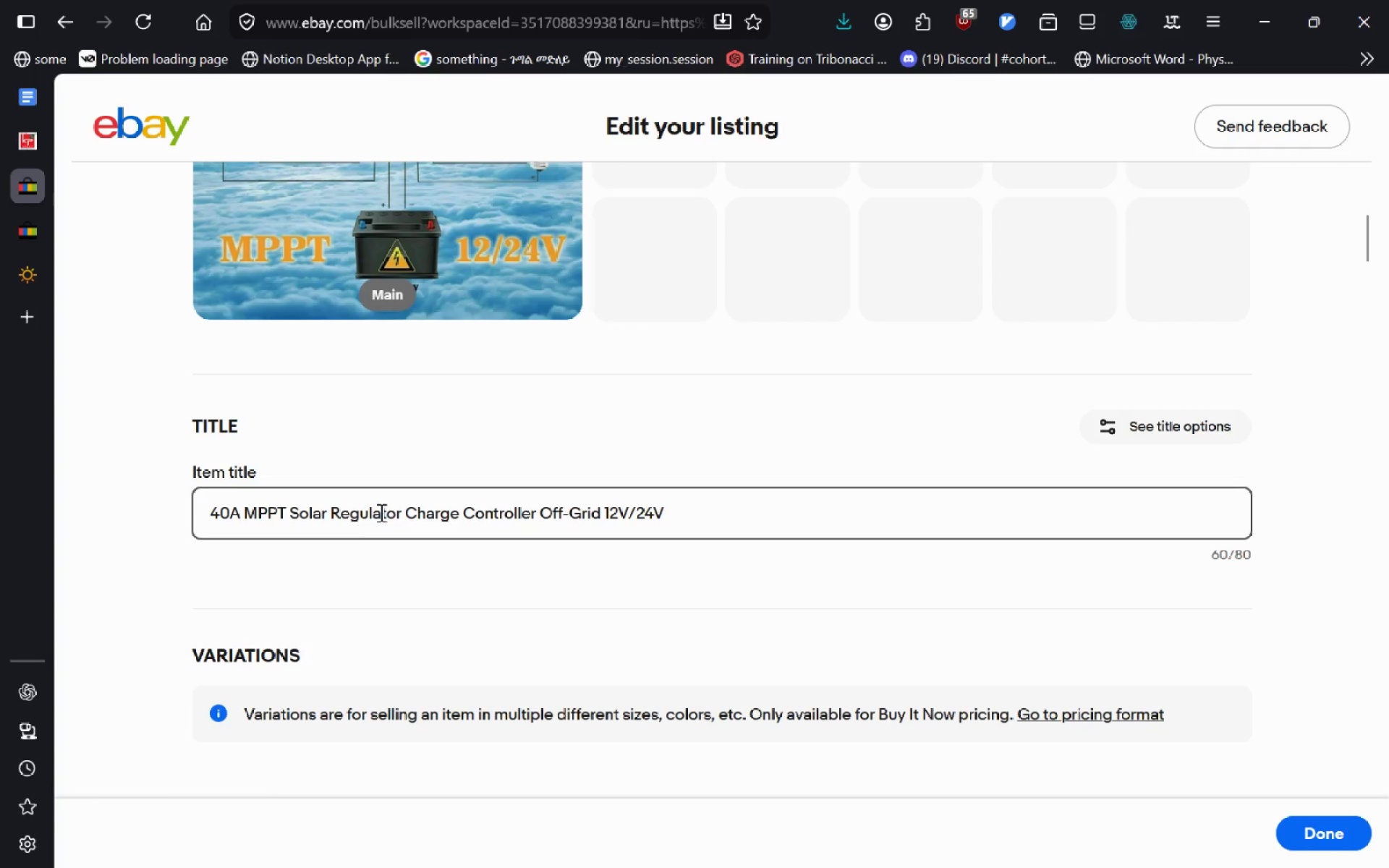 
left_click([540, 509])
 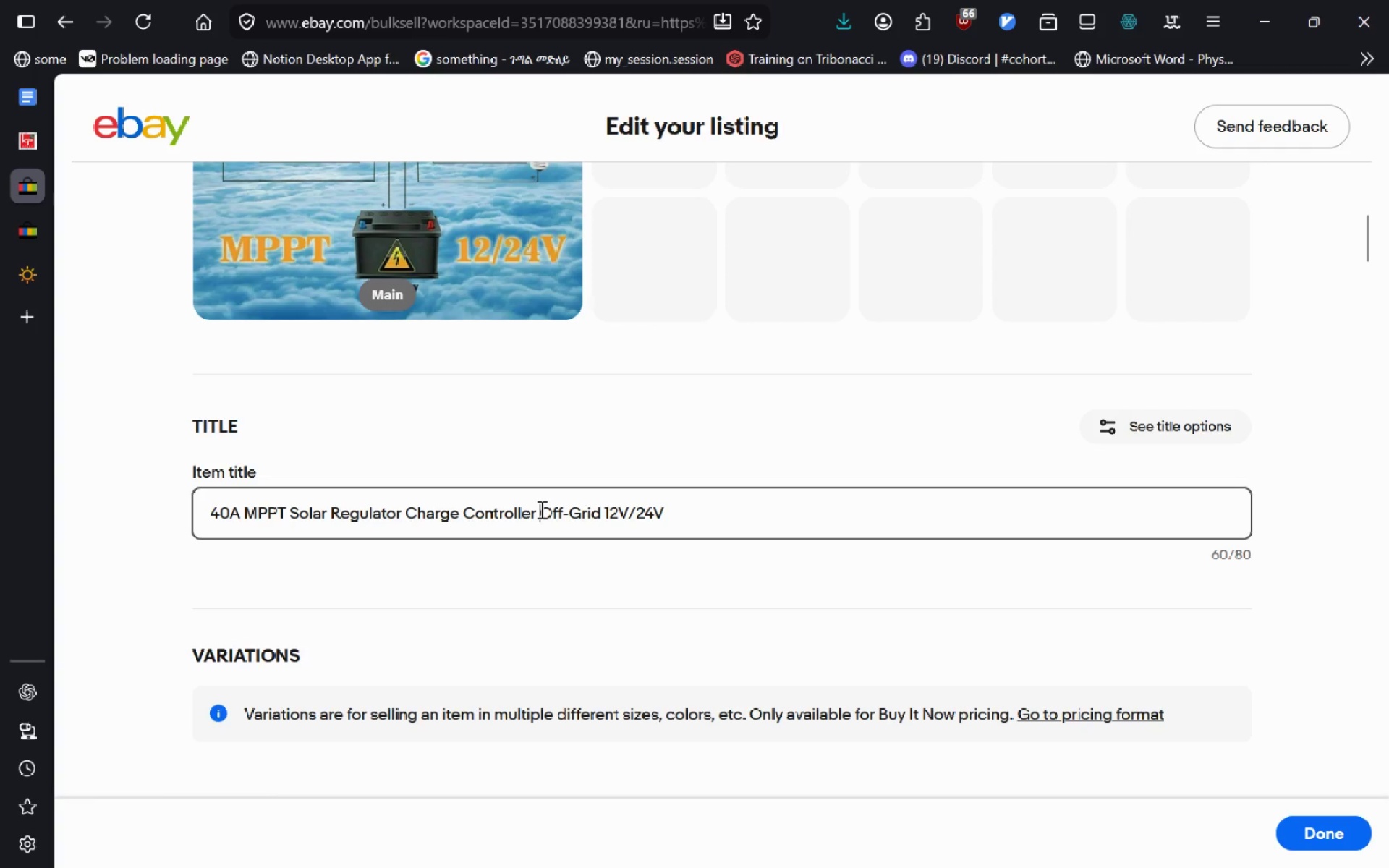 
type(G)
key(Backspace)
type(High Effecienc )
 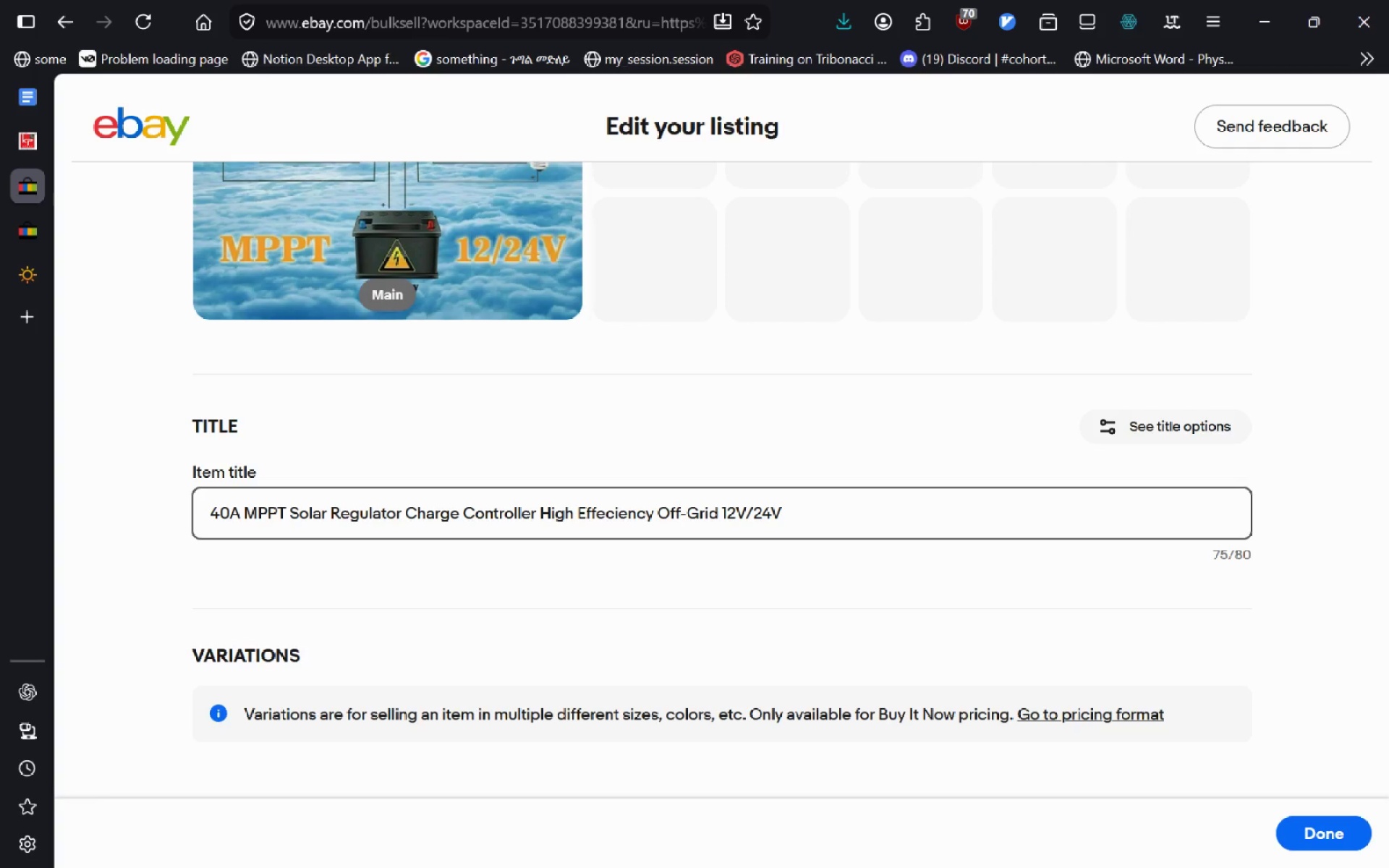 
wait(5.11)
 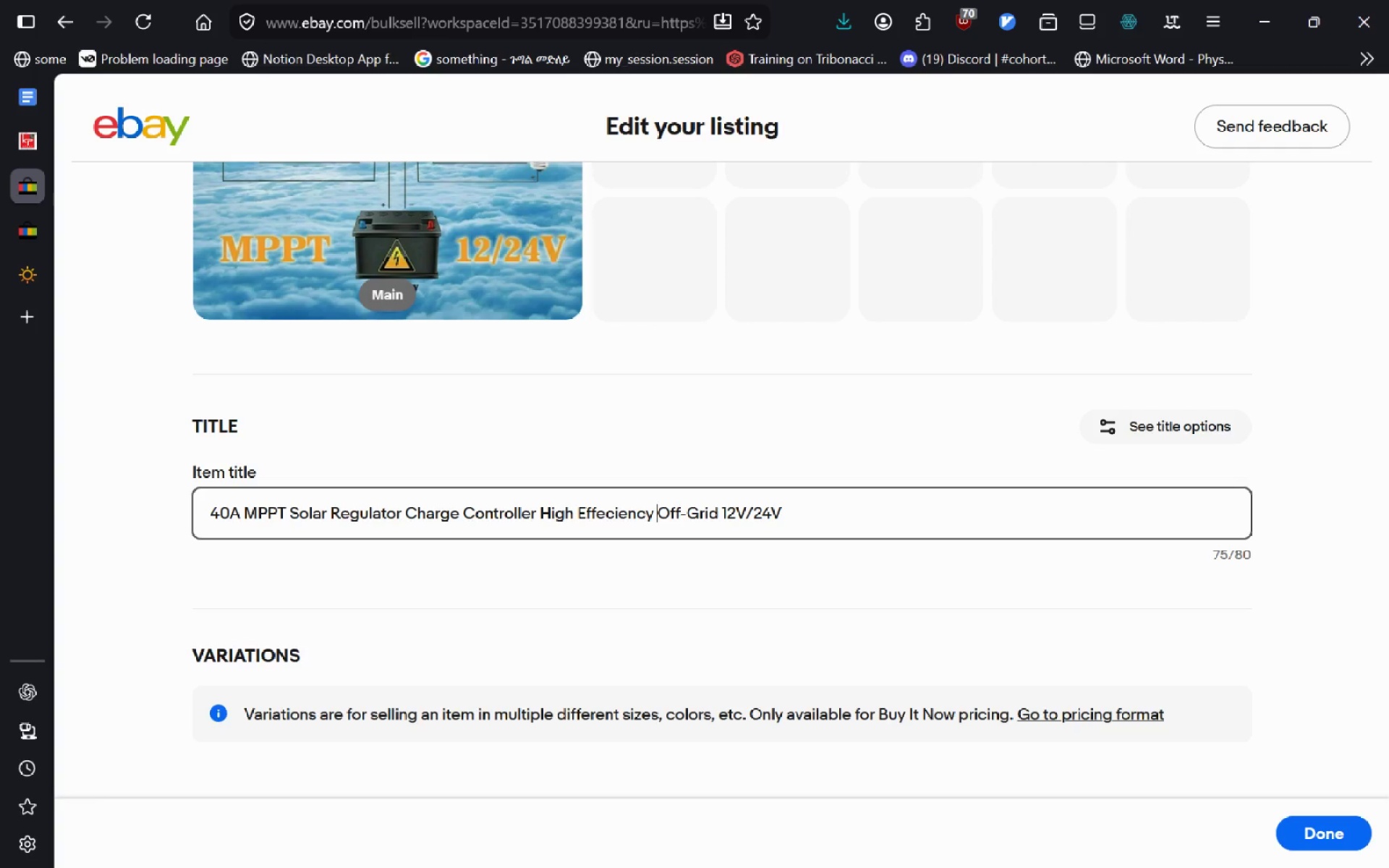 
key(Backspace)
 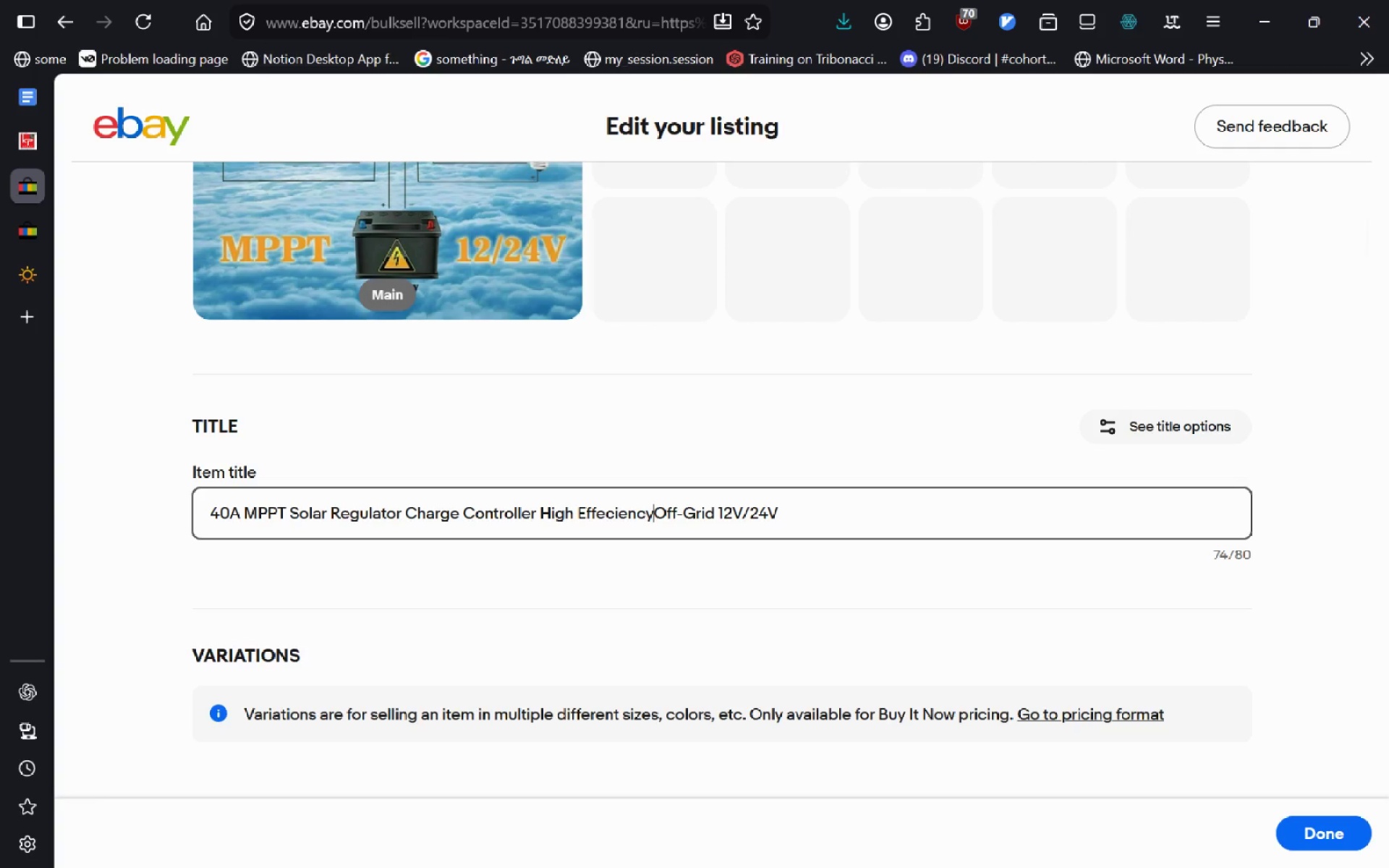 
key(Backspace)
 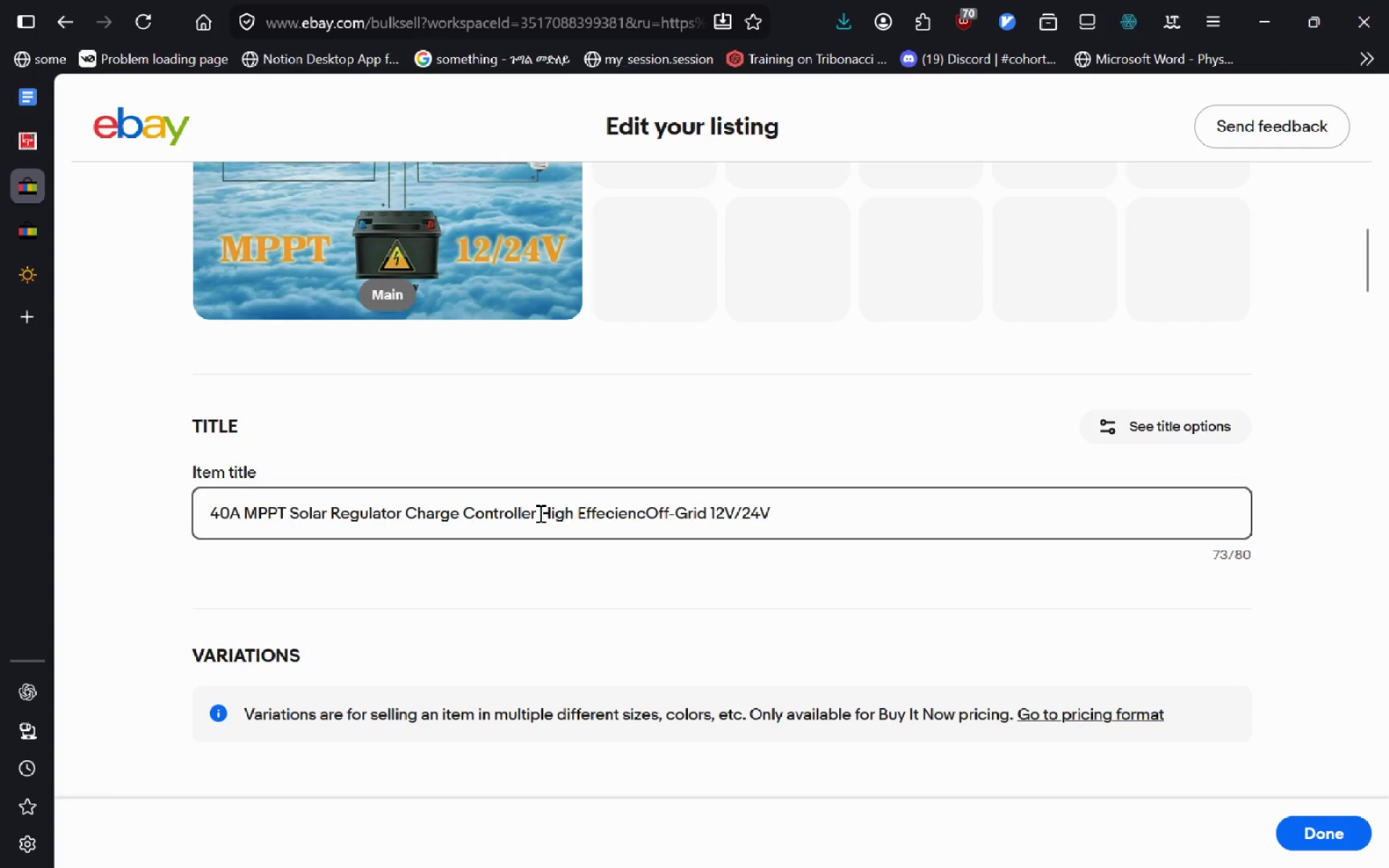 
key(Control+Backspace)
 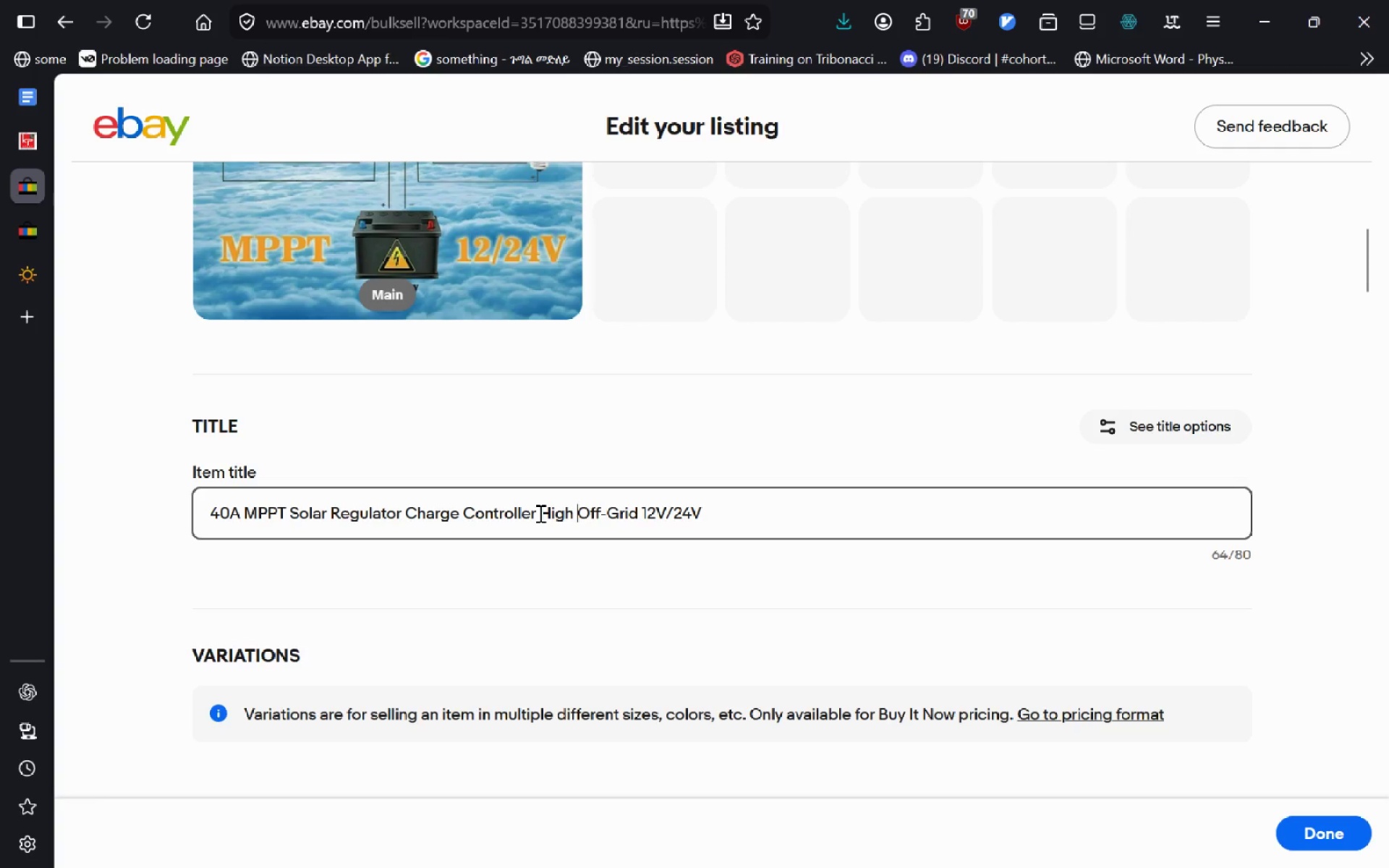 
key(Control+Backspace)
 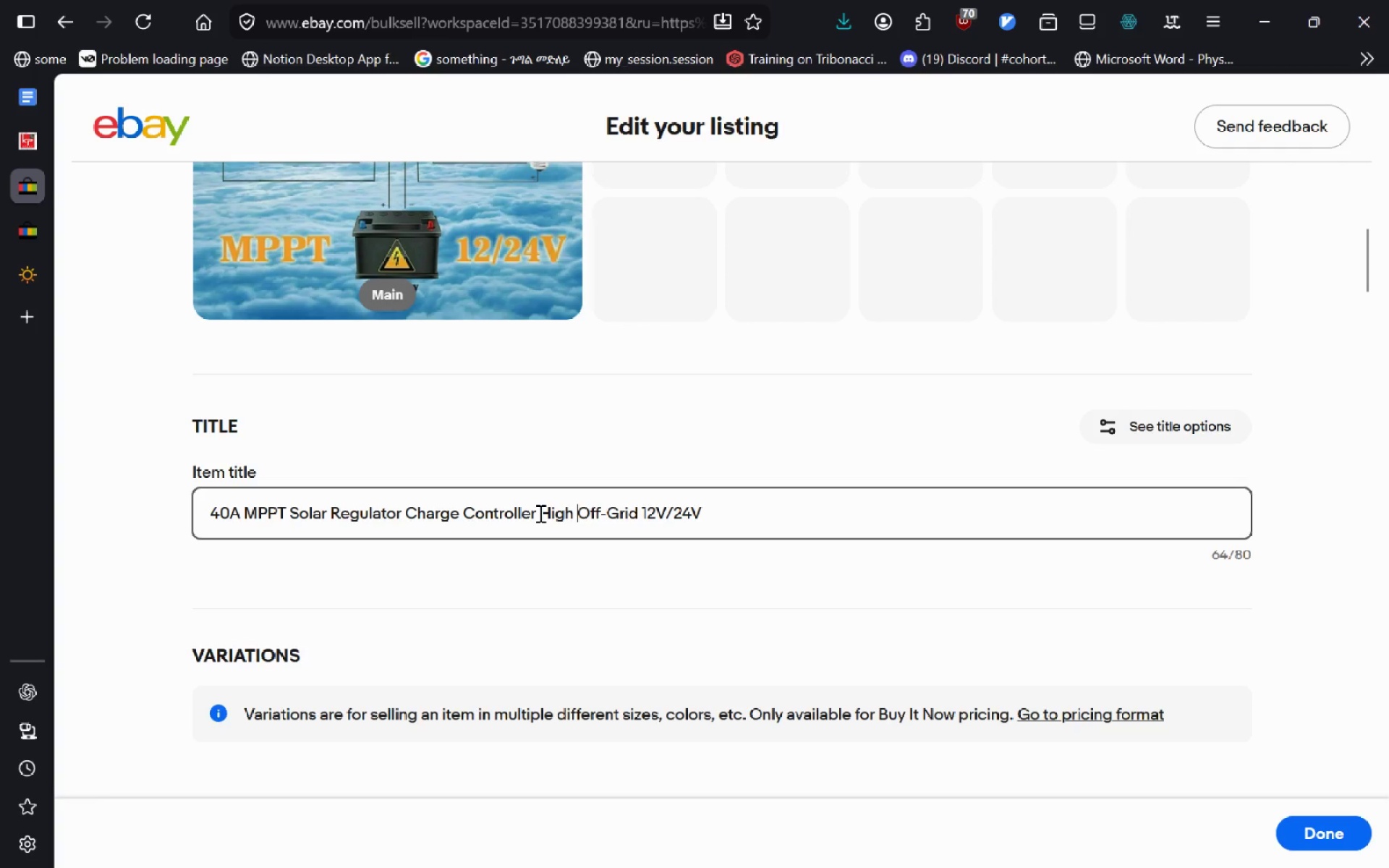 
key(Control+ControlLeft)
 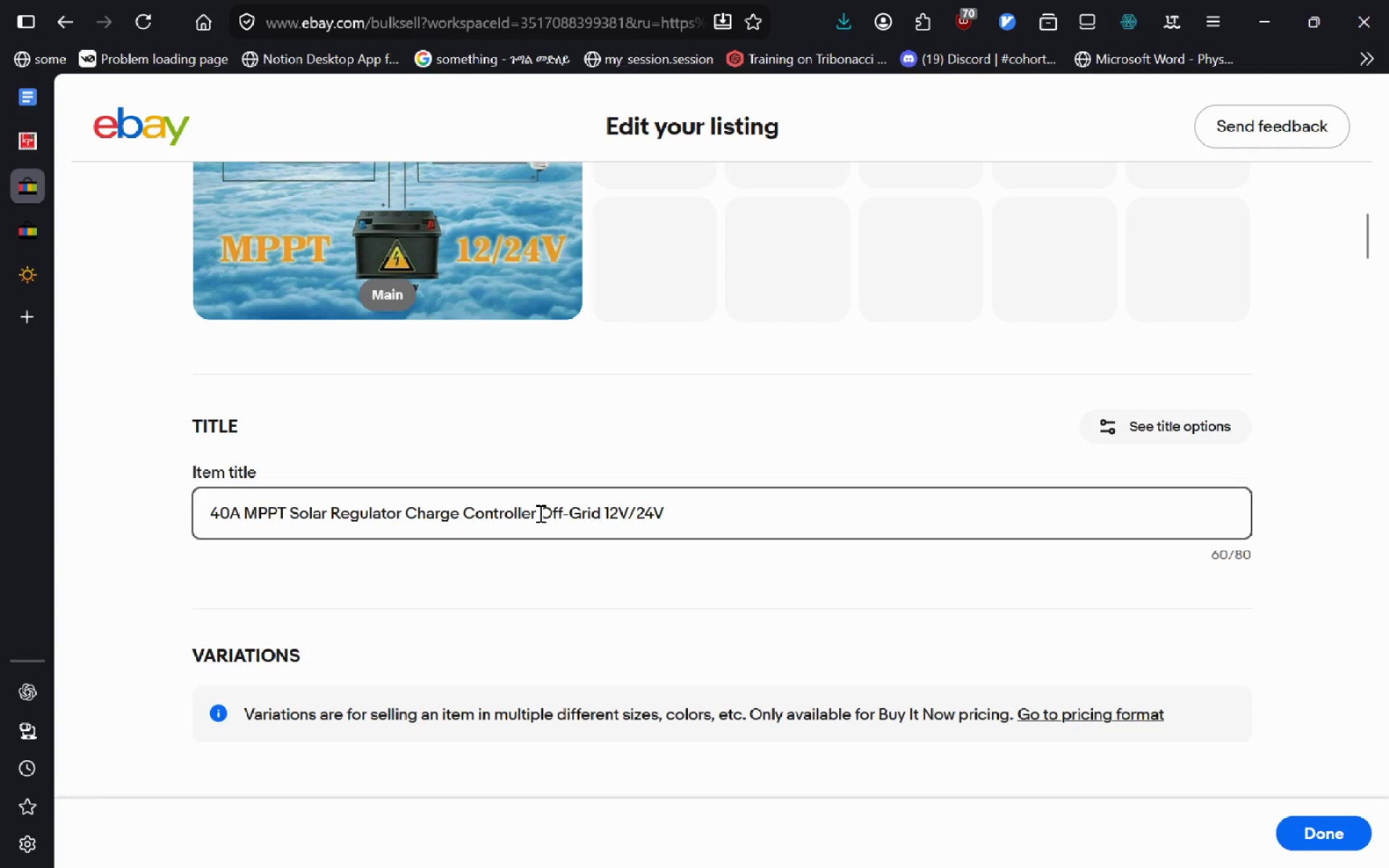 
key(Control+Backspace)
 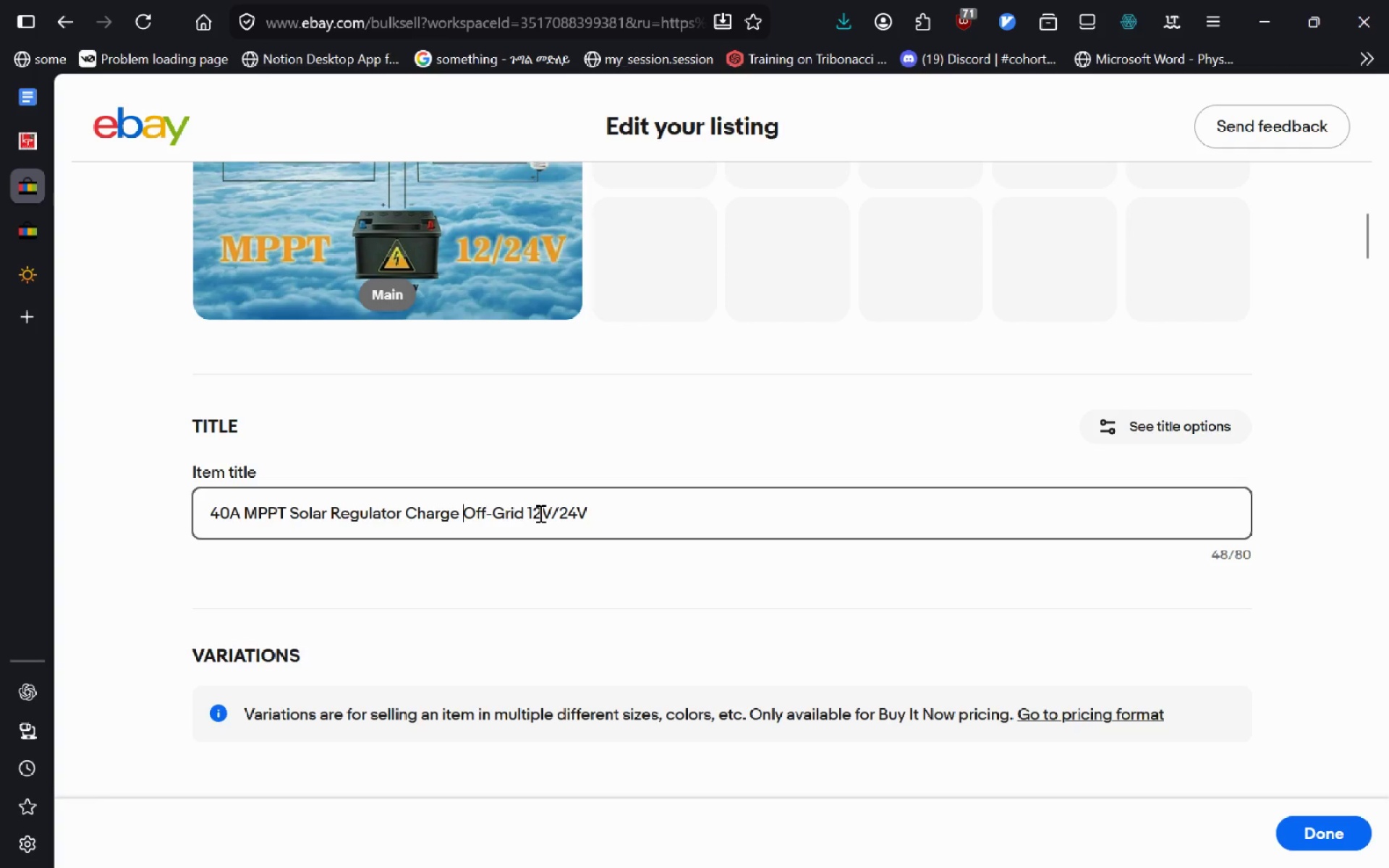 
key(Control+Z)
 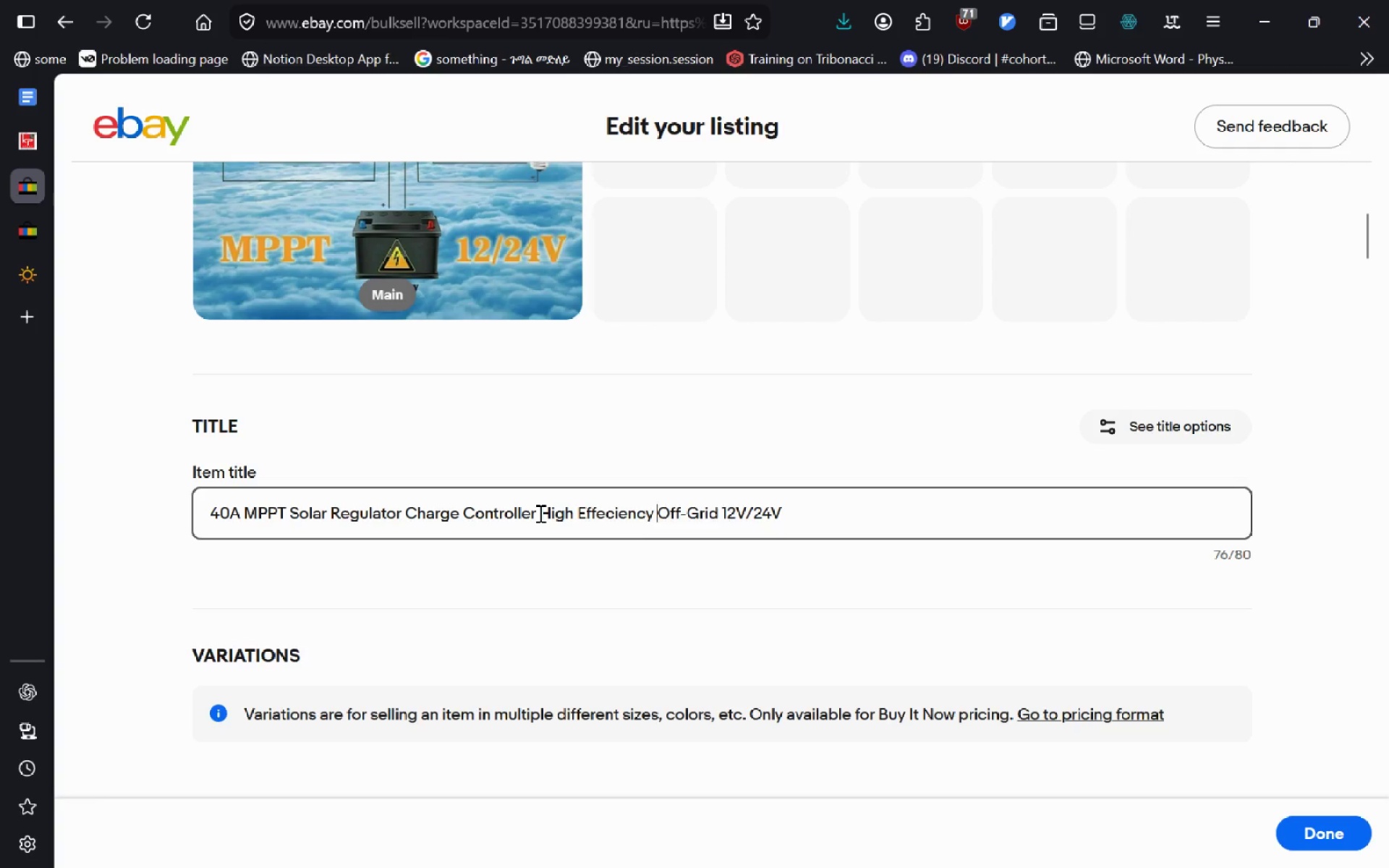 
key(Control+Backspace)
 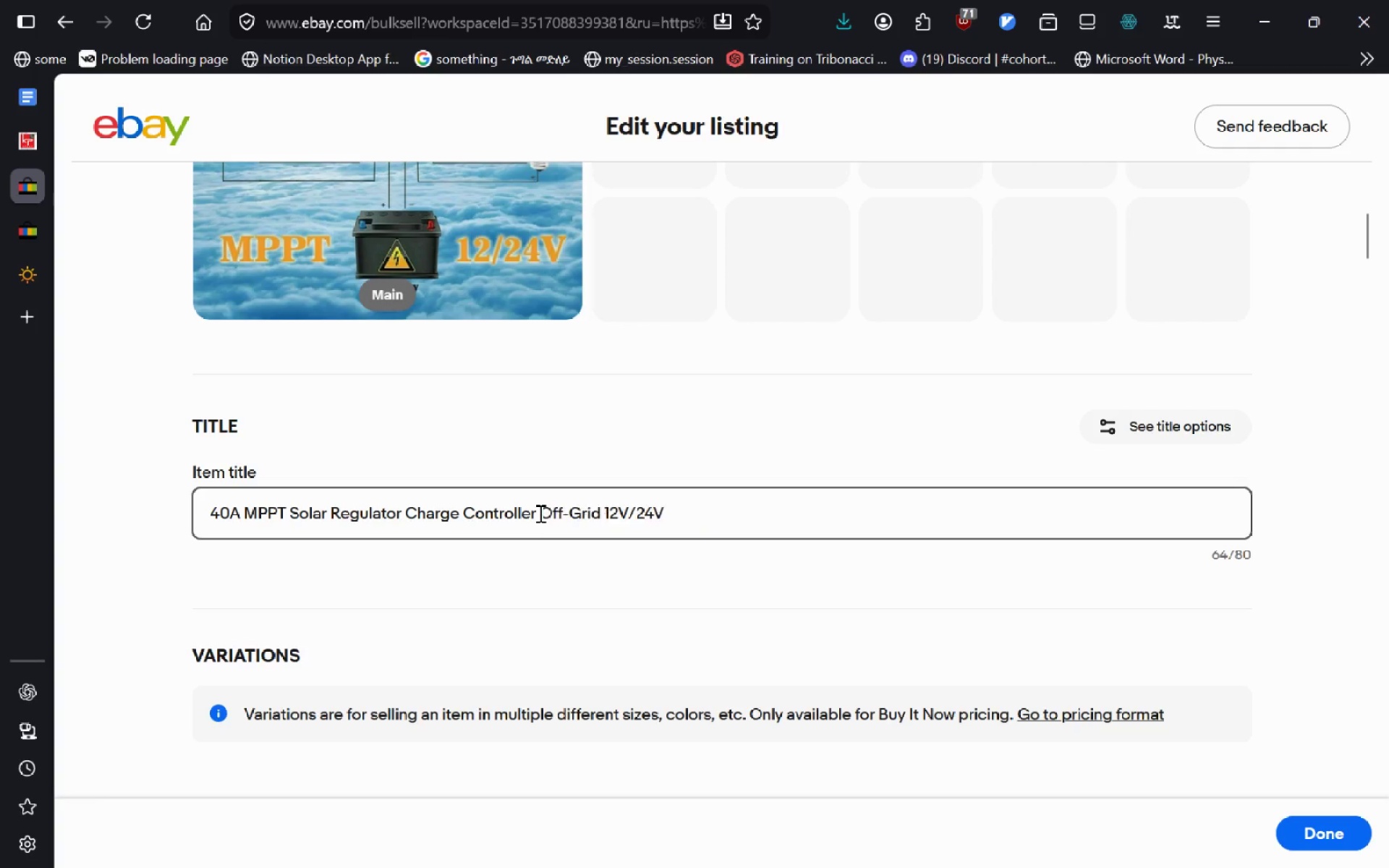 
key(Control+Backspace)
 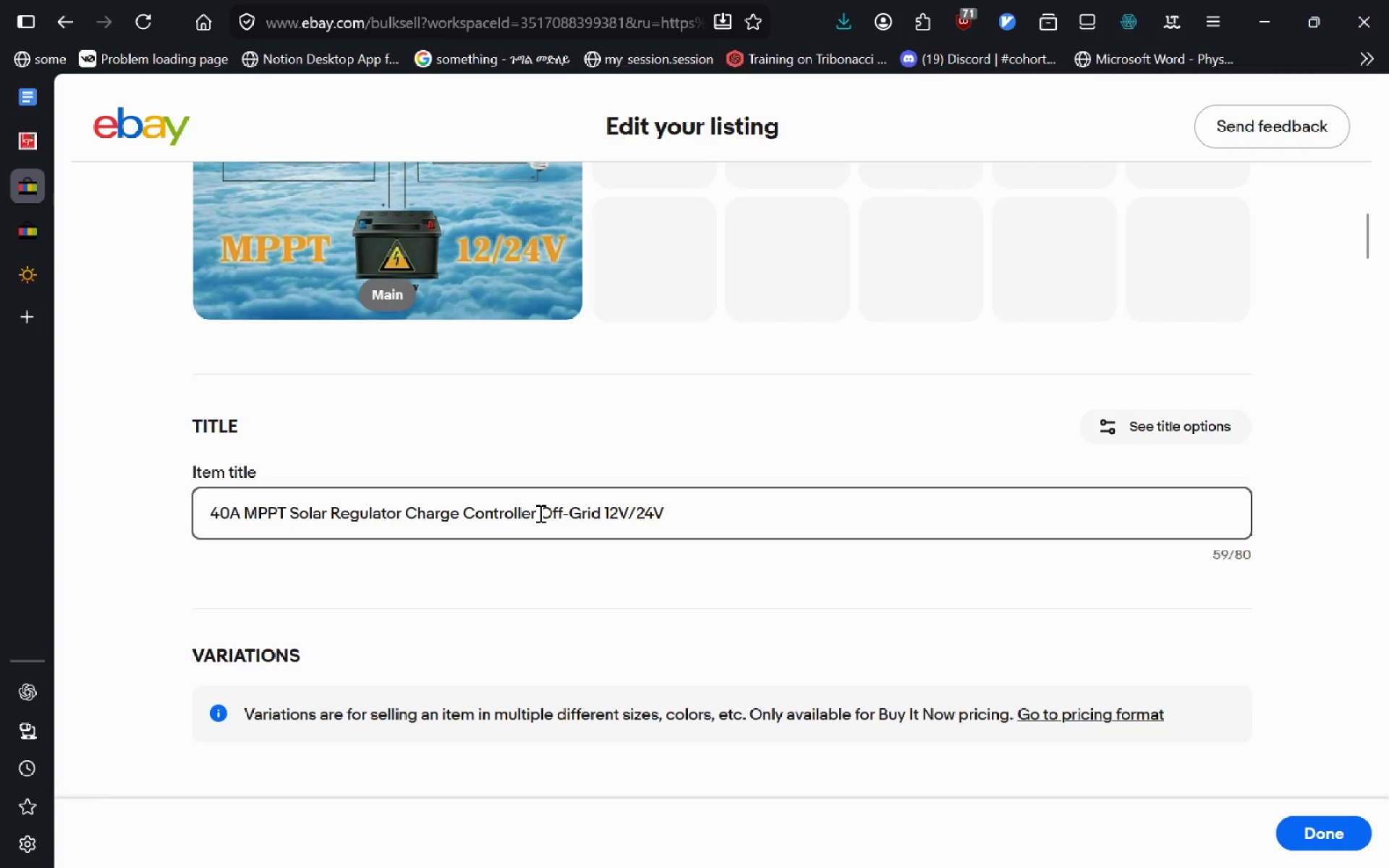 
type(Effecient )
 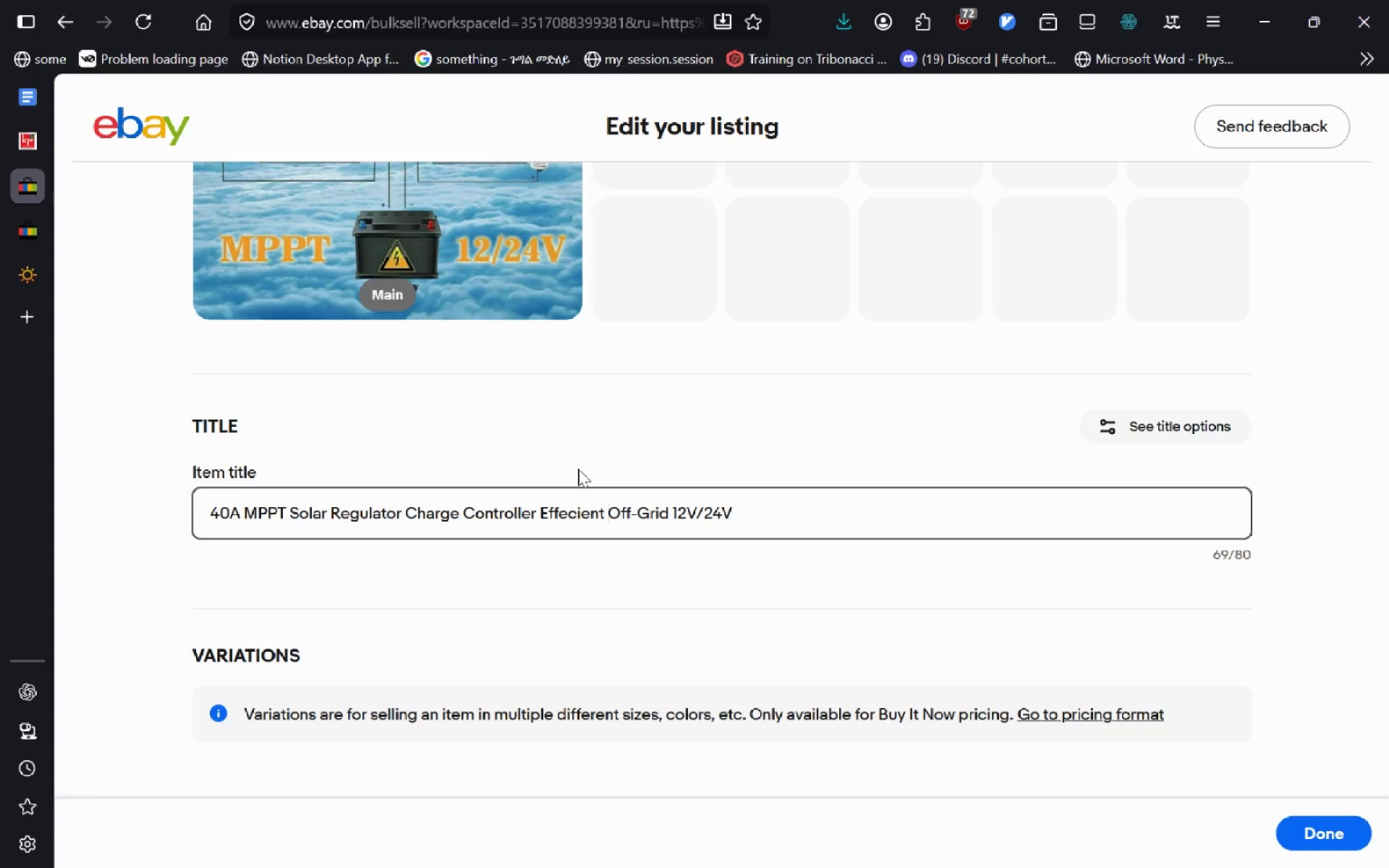 
wait(13.52)
 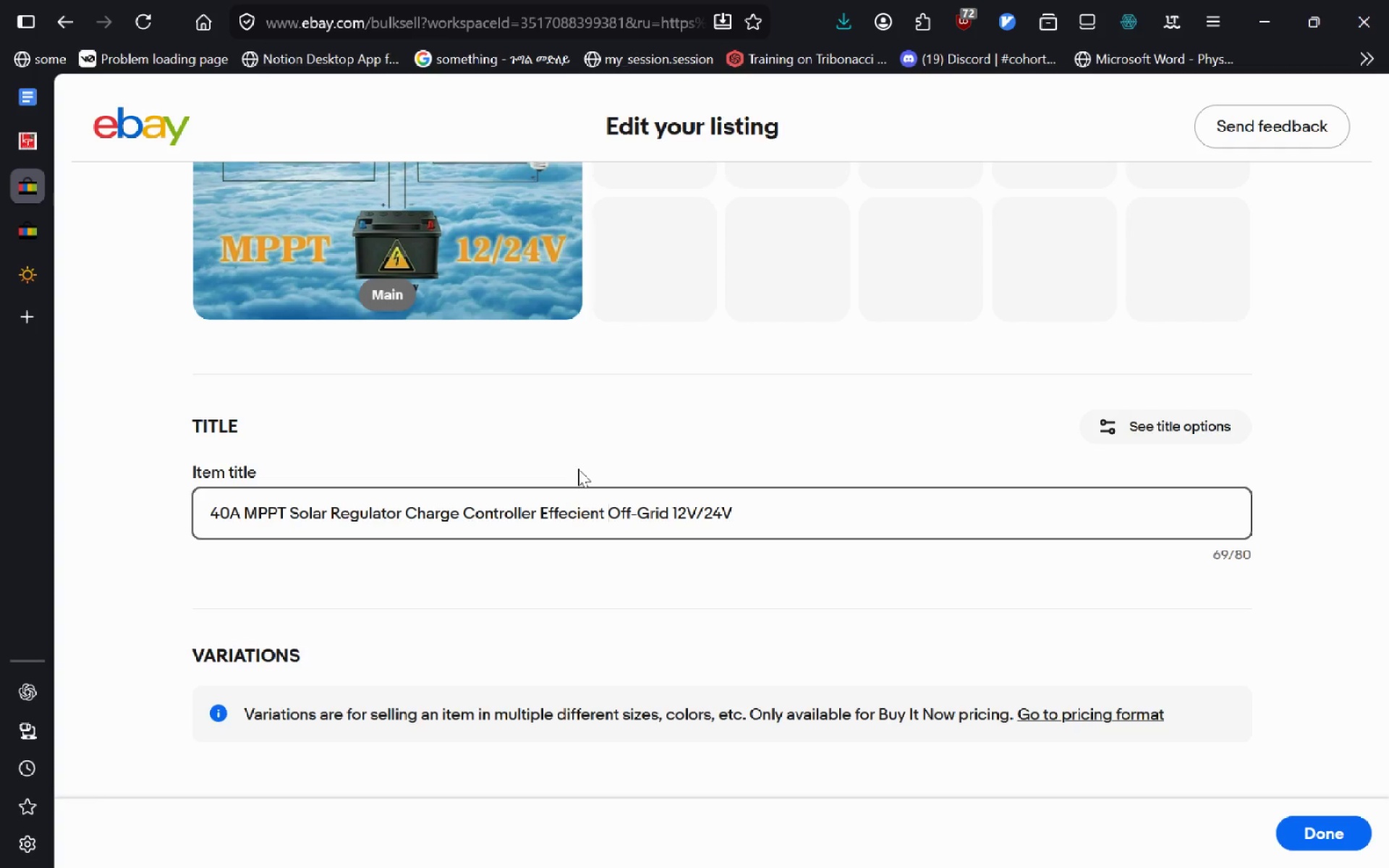 
left_click([673, 592])
 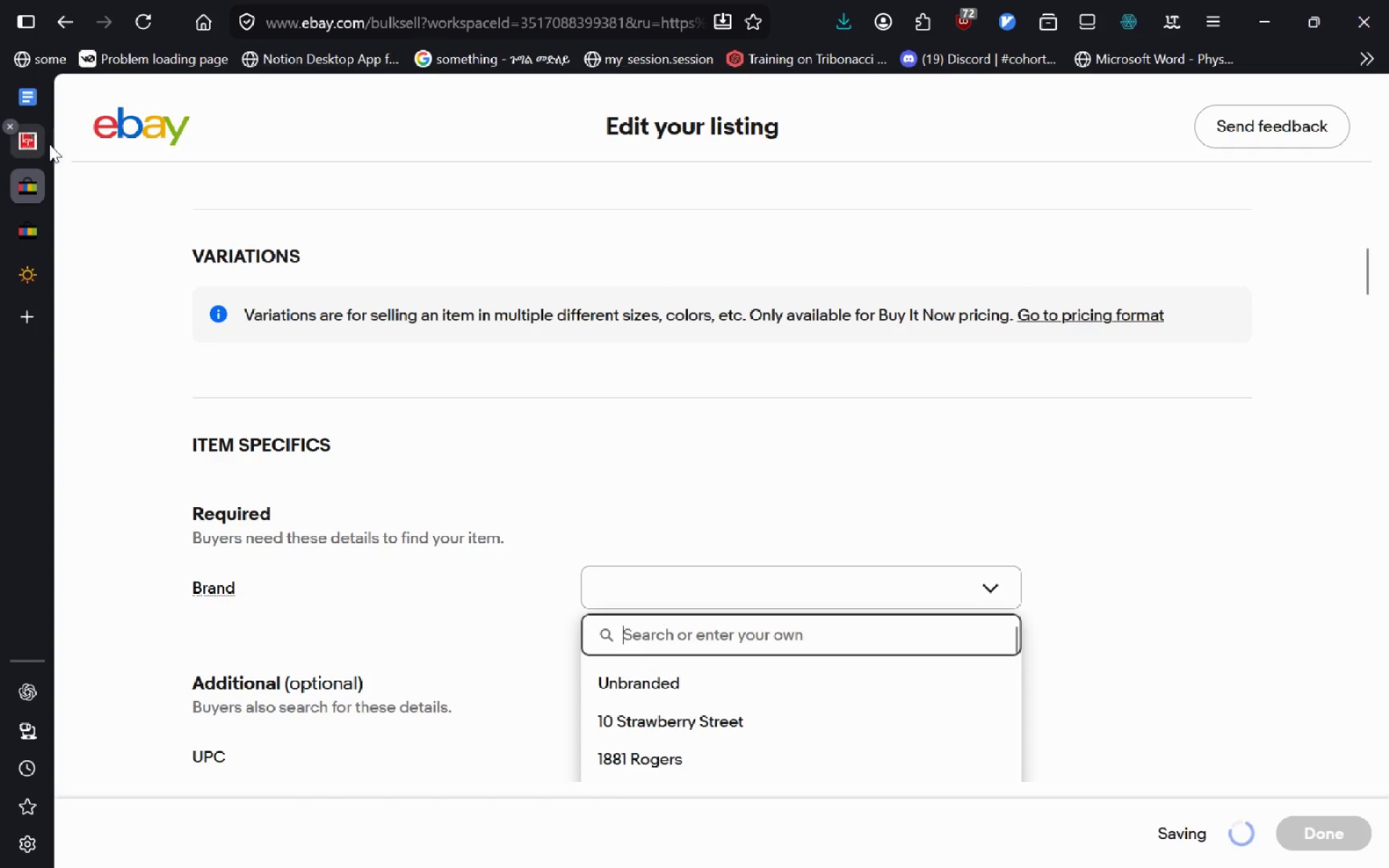 
left_click([12, 90])
 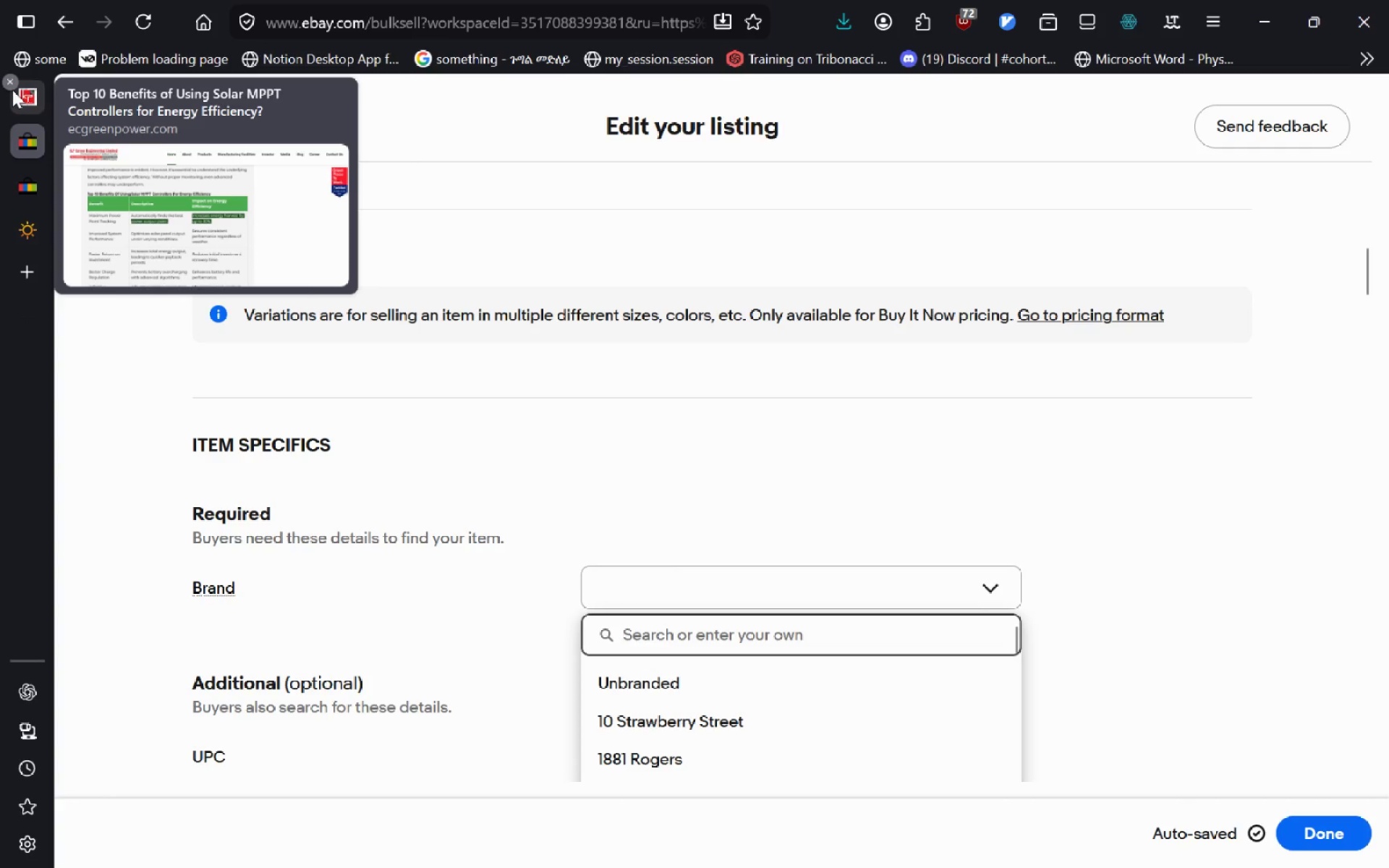 
key(Control+Shift+T)
 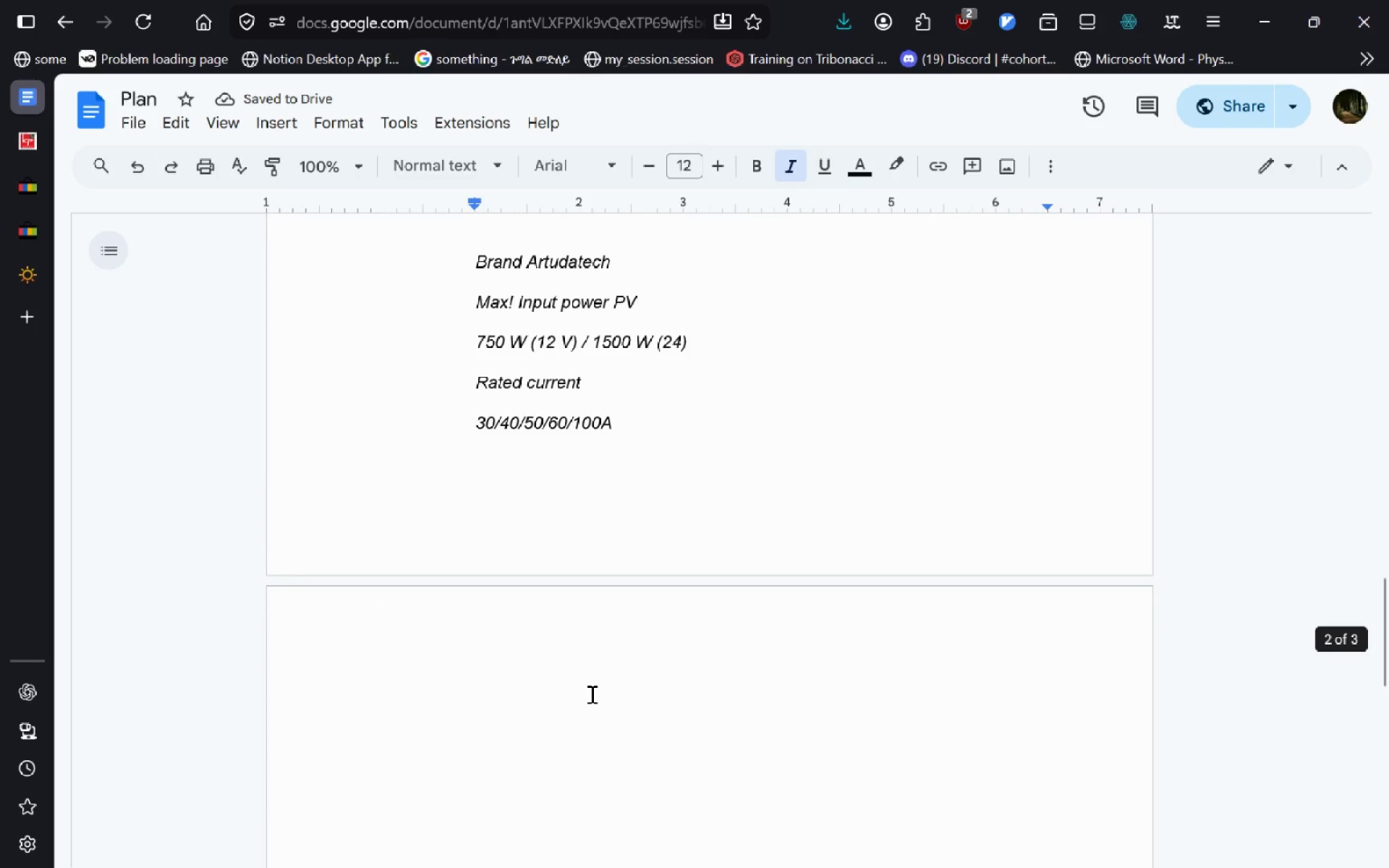 
wait(6.55)
 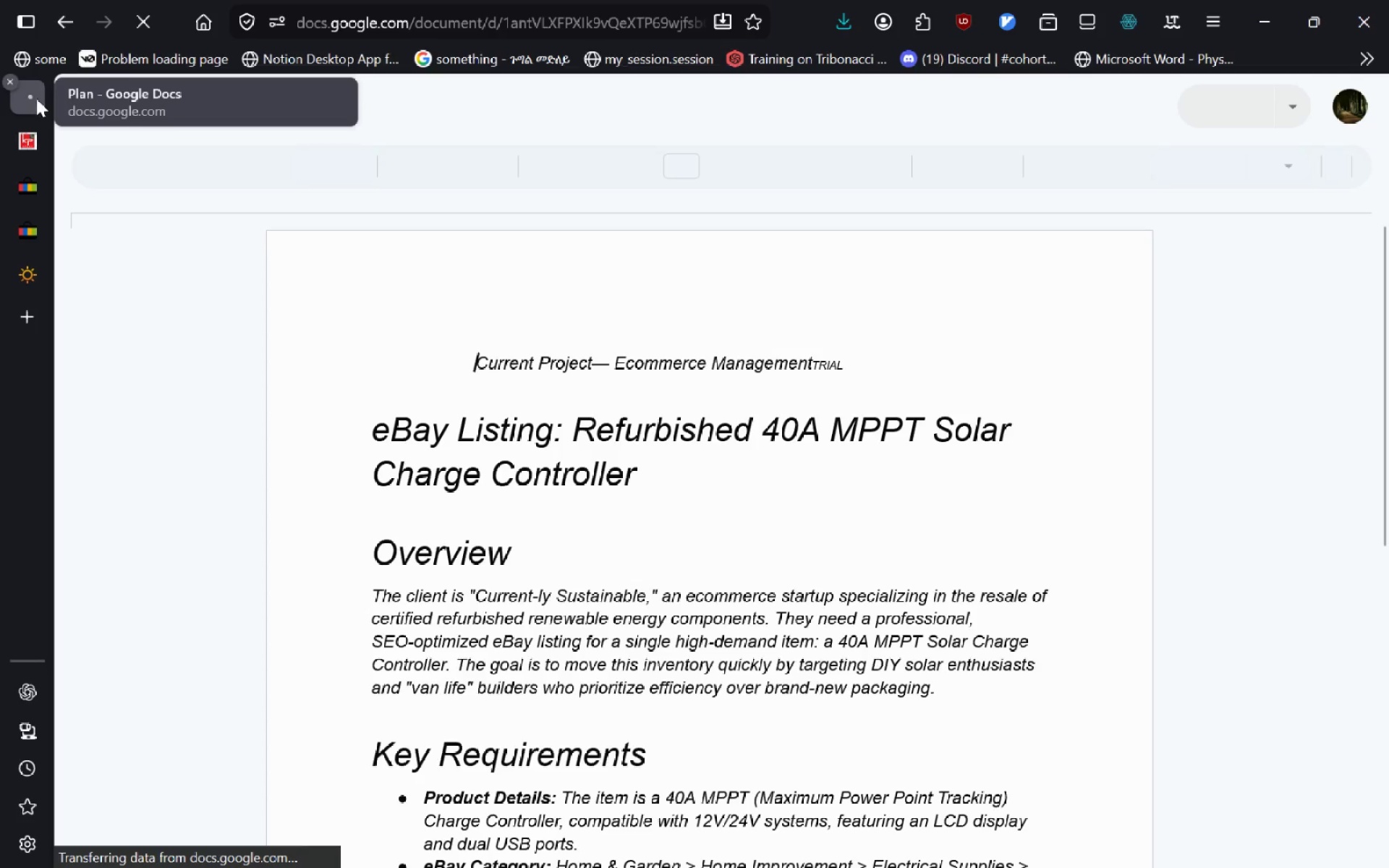 
left_click_drag(start_coordinate=[626, 475], to_coordinate=[529, 477])
 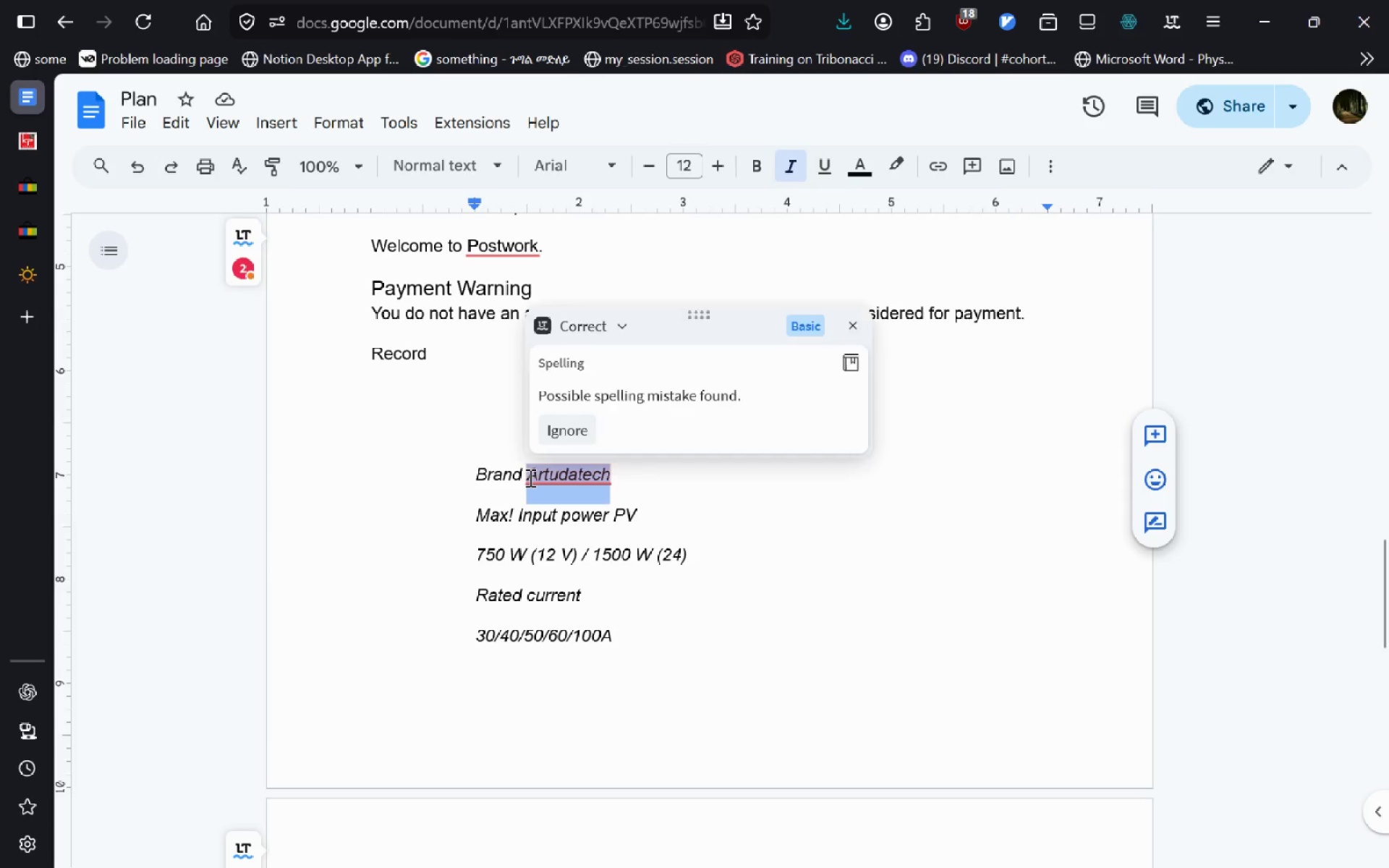 
key(Control+C)
 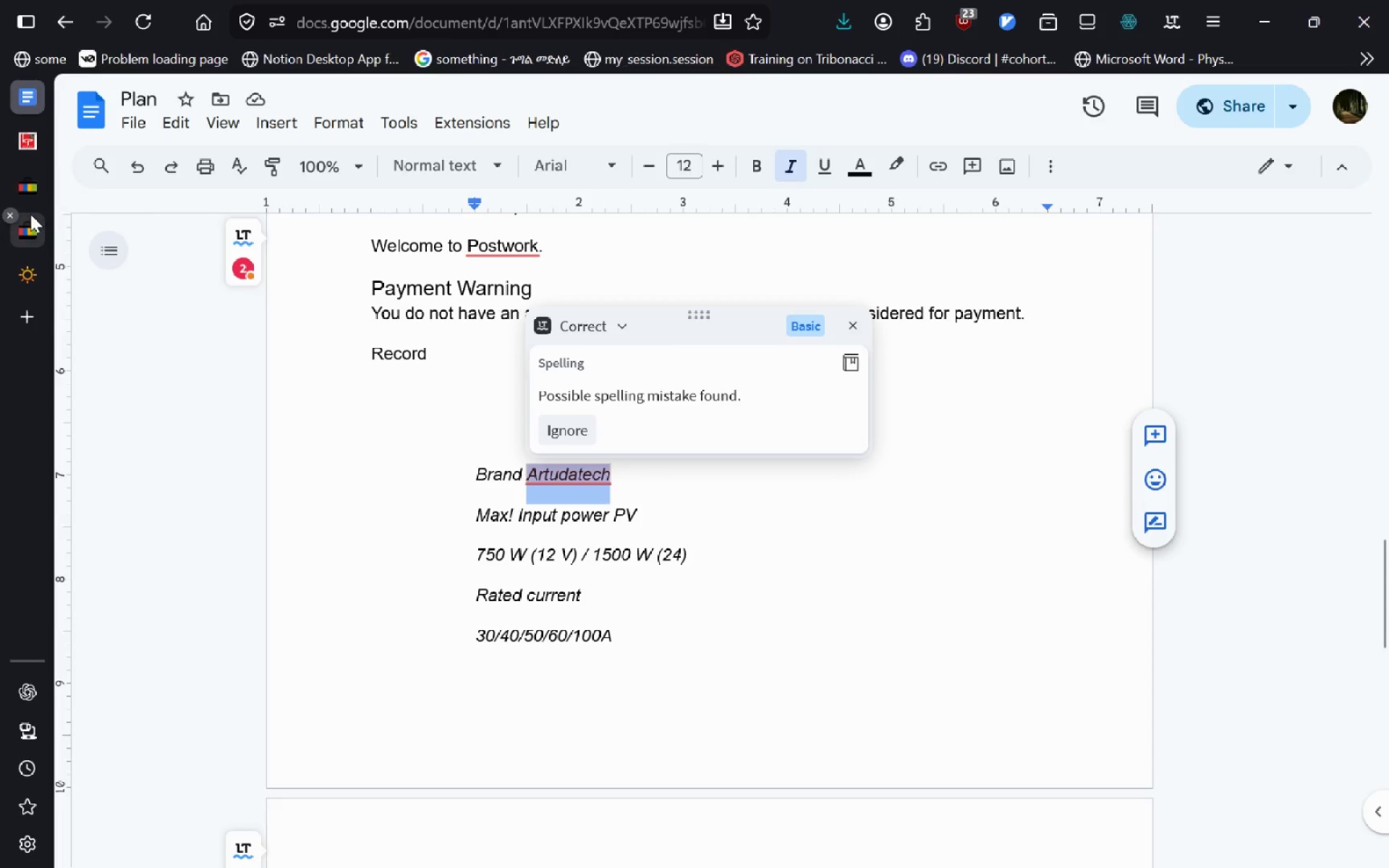 
left_click([30, 214])
 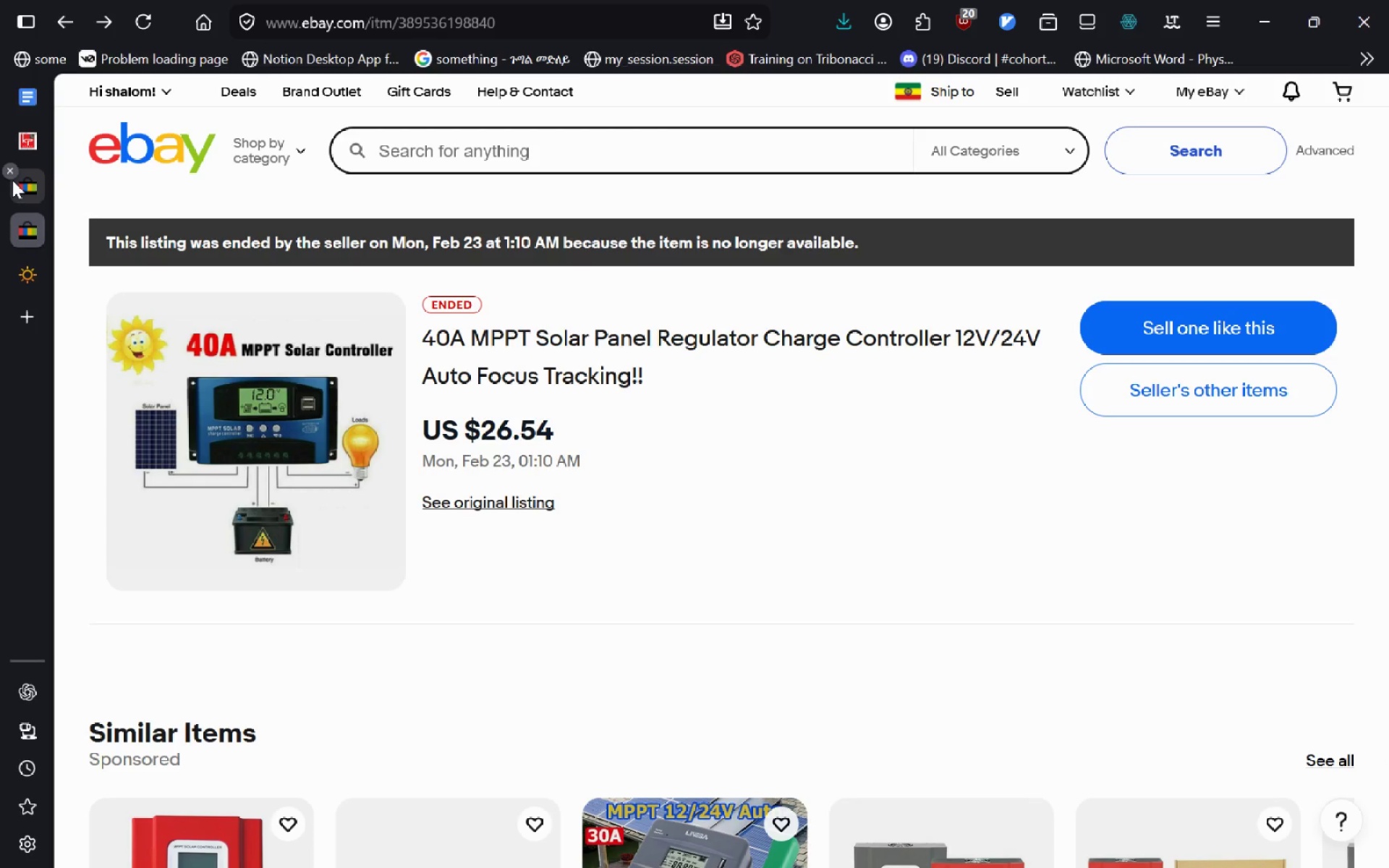 
left_click([12, 180])
 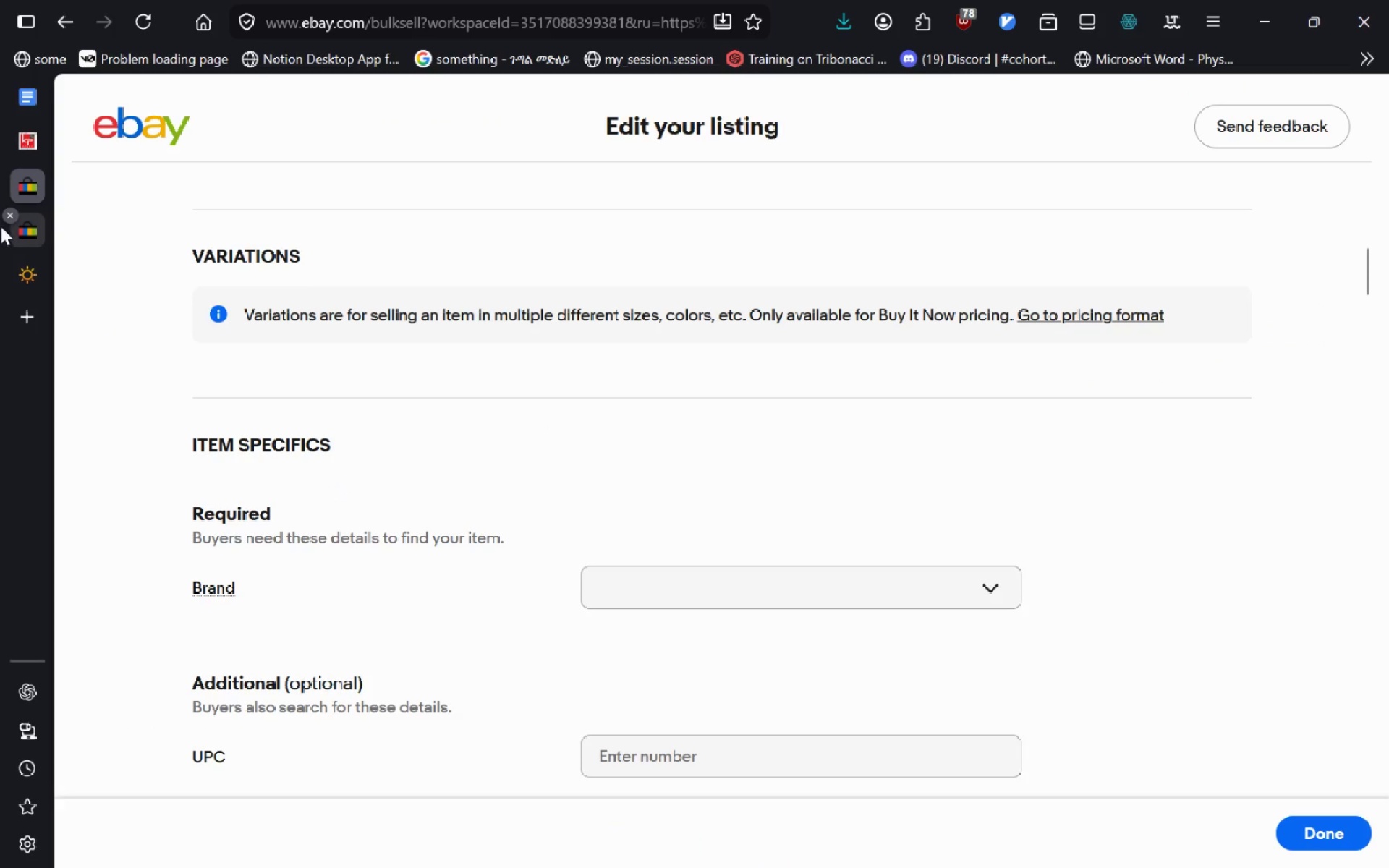 
left_click([25, 233])
 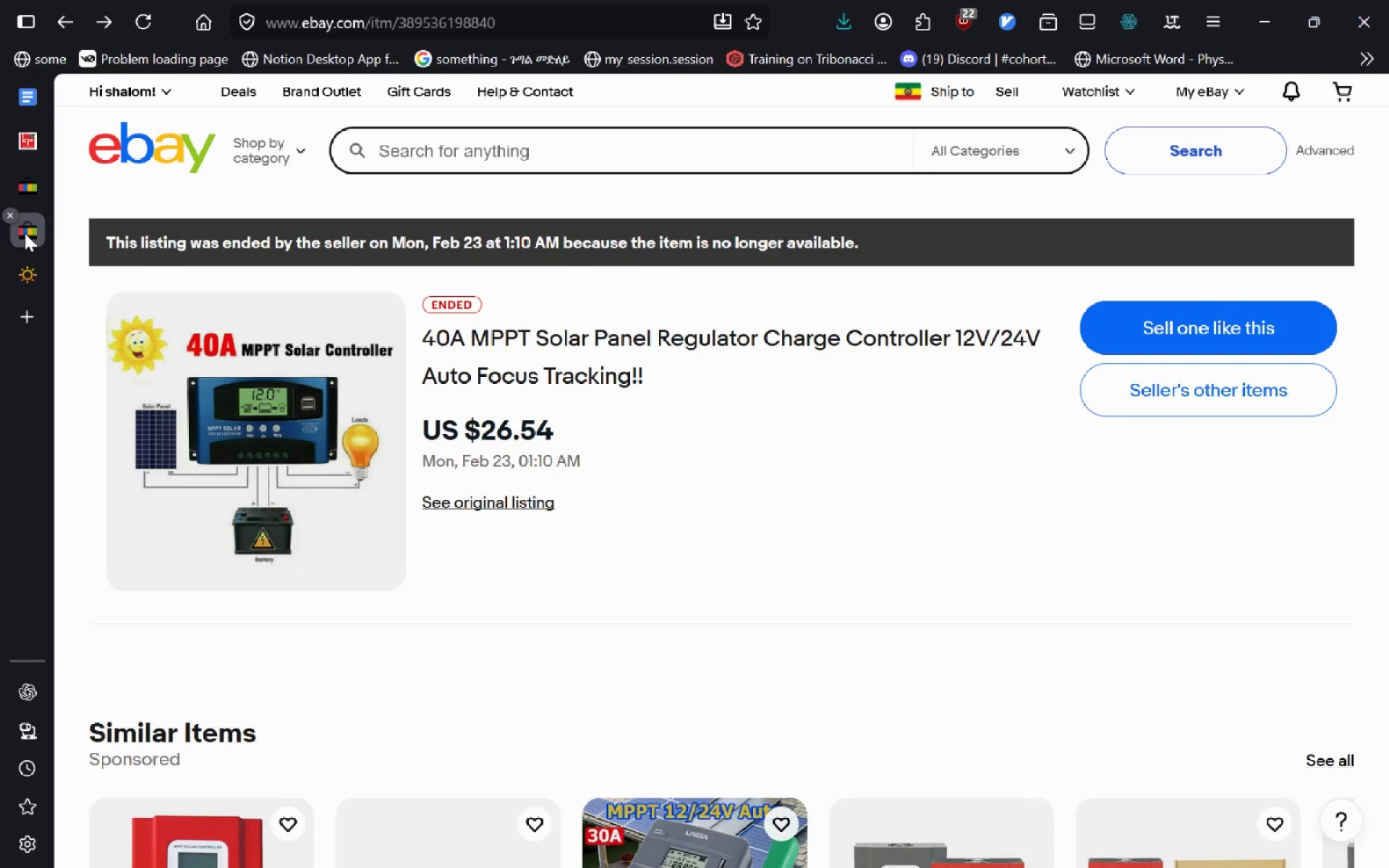 
key(Control+W)
 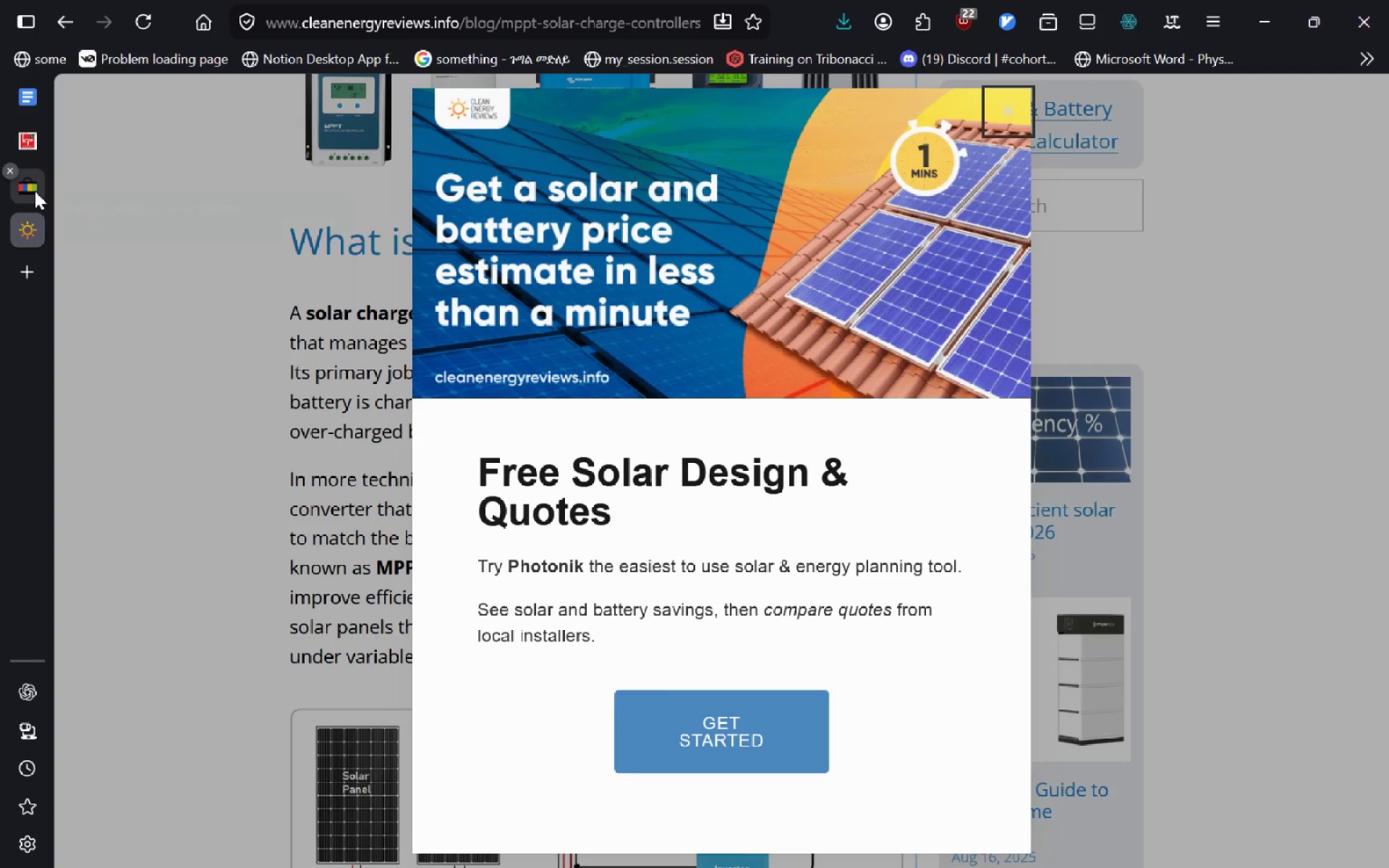 
left_click([35, 191])
 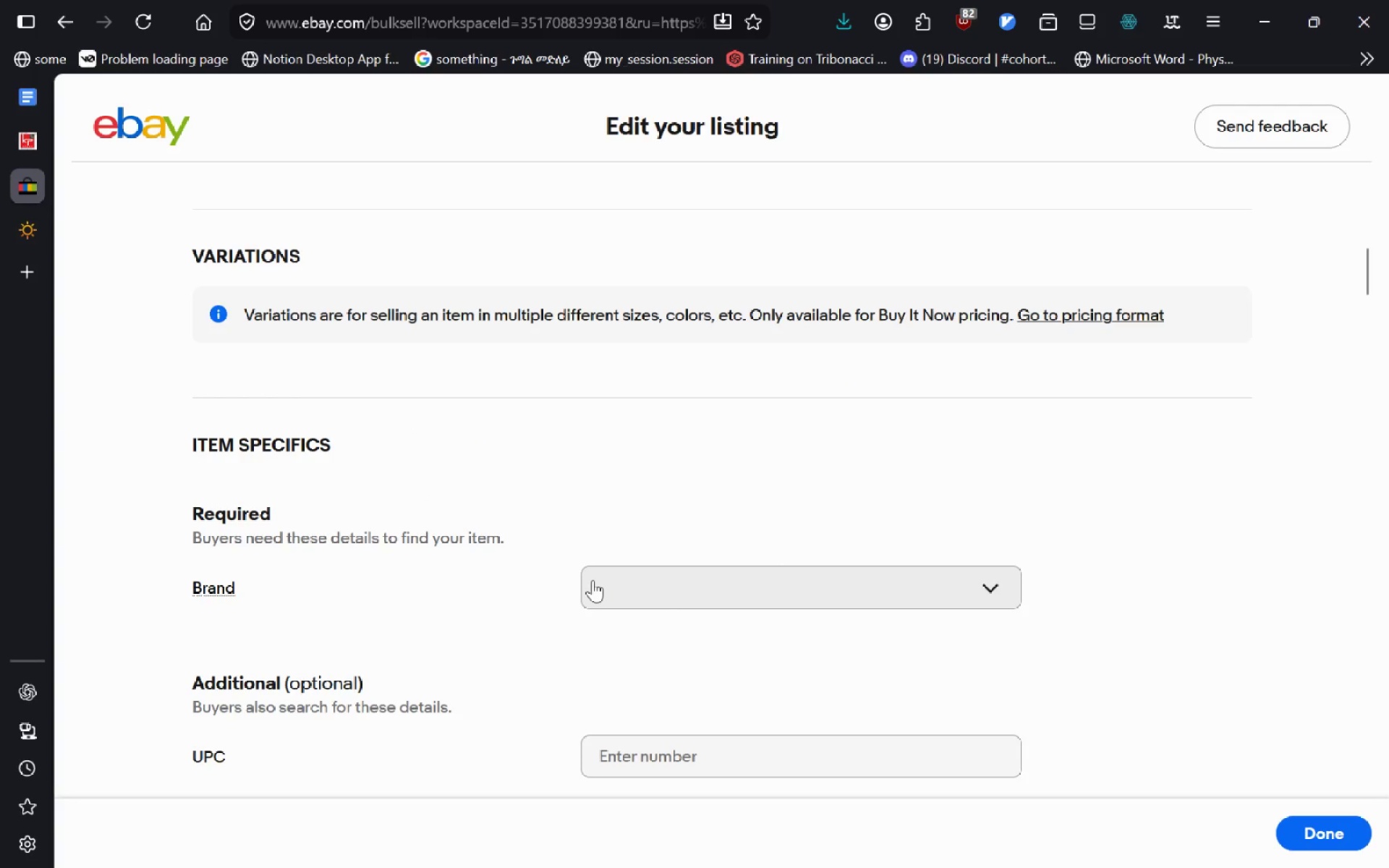 
left_click([592, 580])
 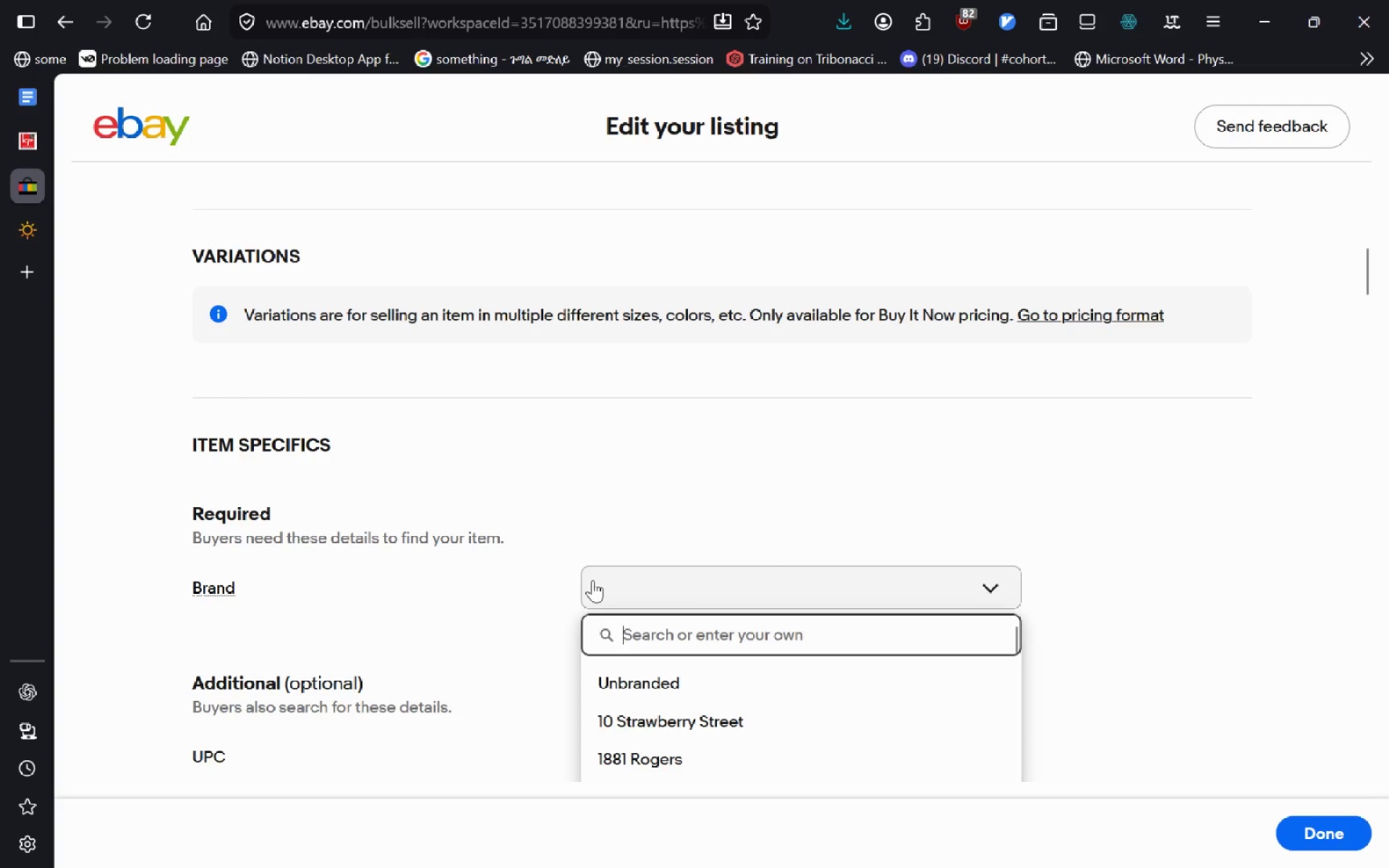 
key(Control+V)
 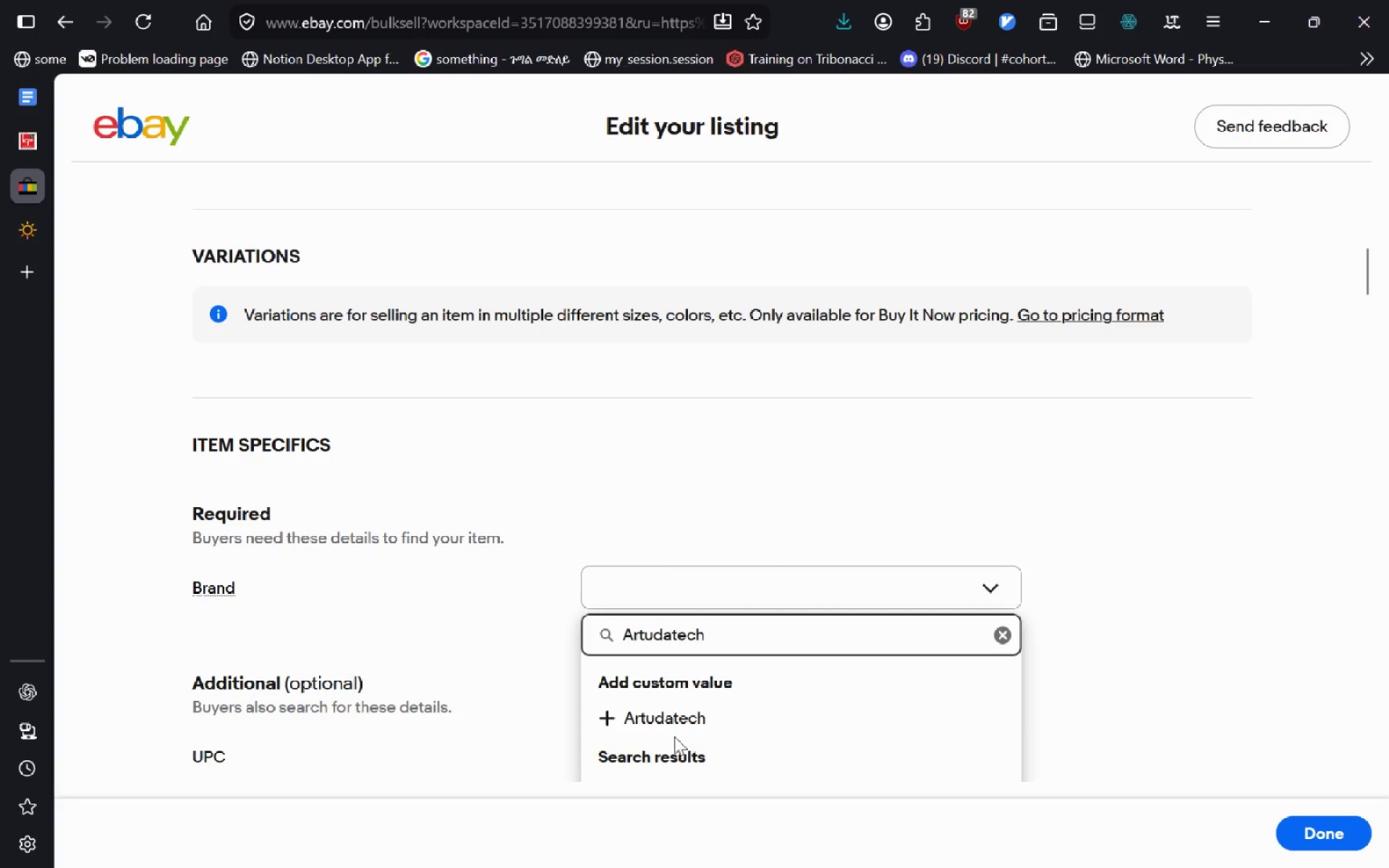 
left_click([677, 721])
 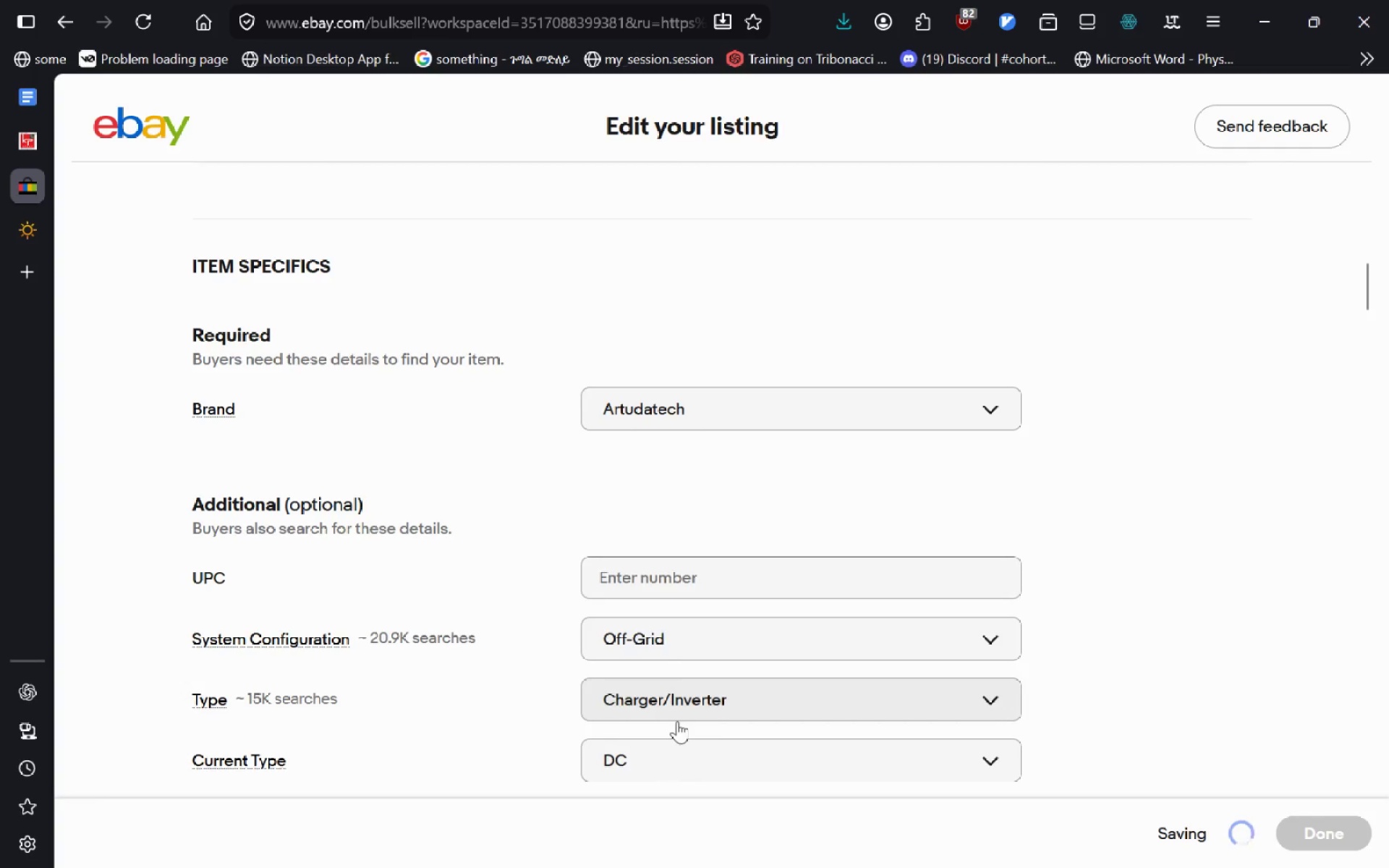 
left_click([698, 565])
 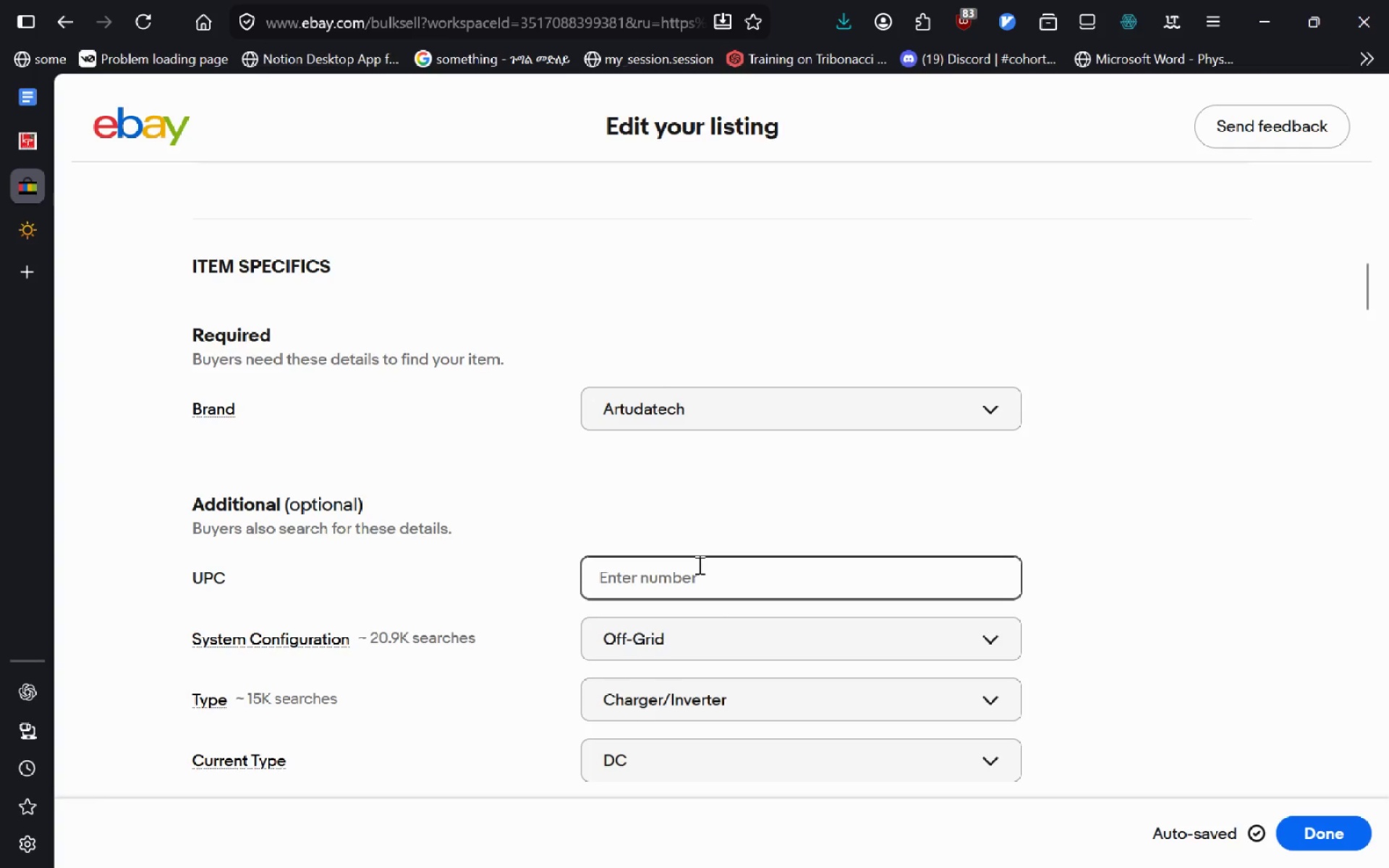 
type(Doesn't Apply)
 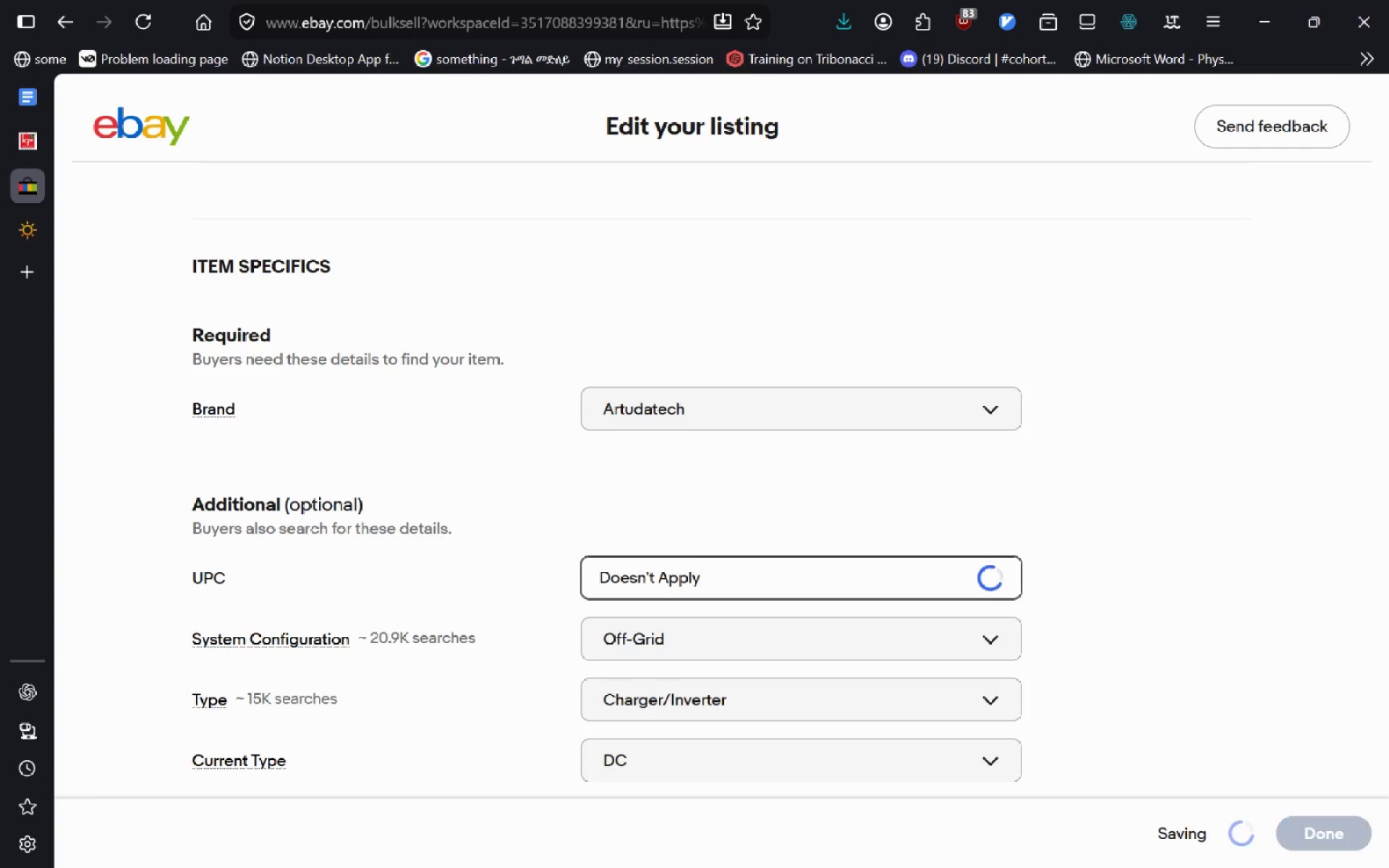 
 